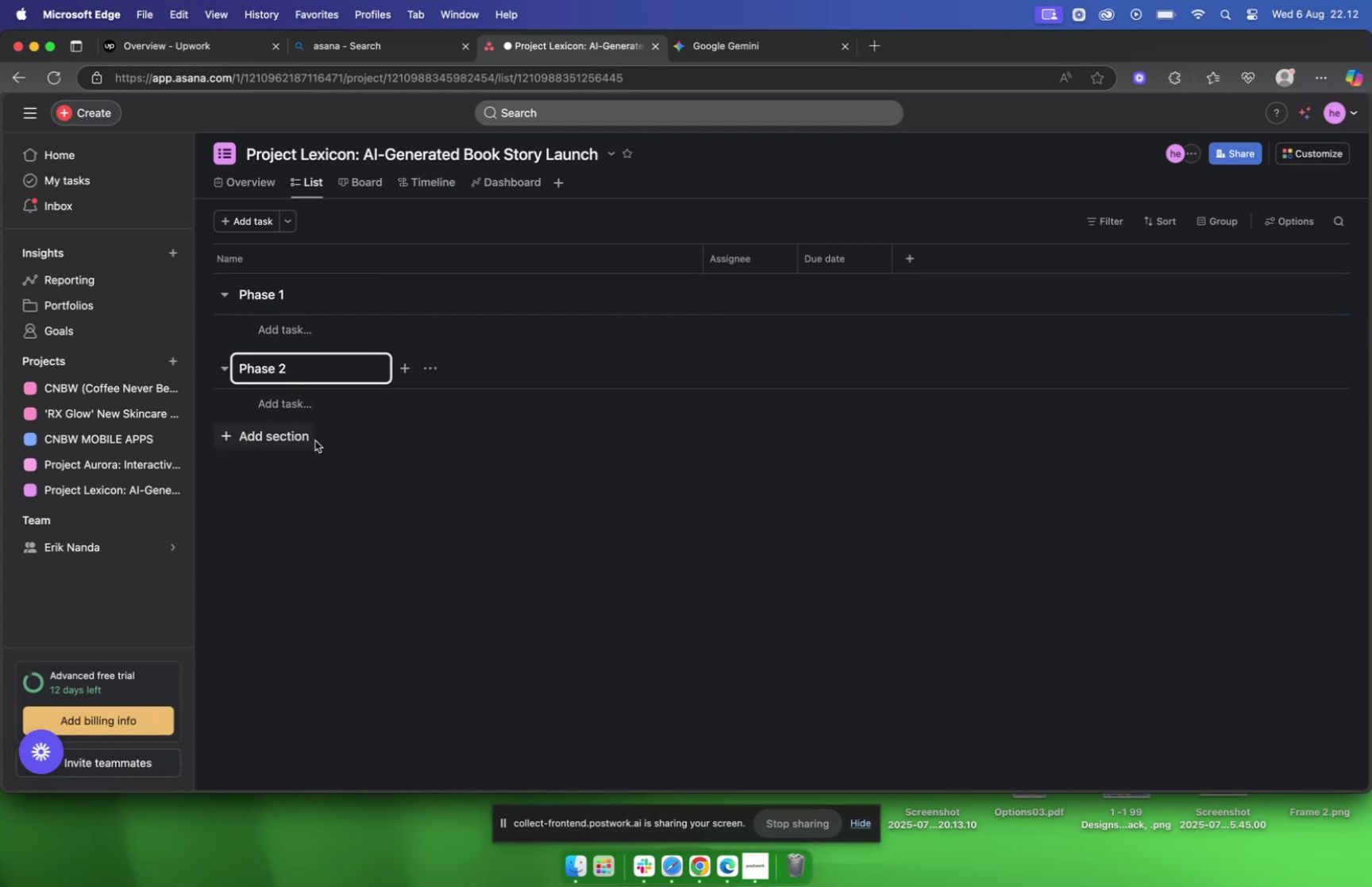 
left_click([385, 446])
 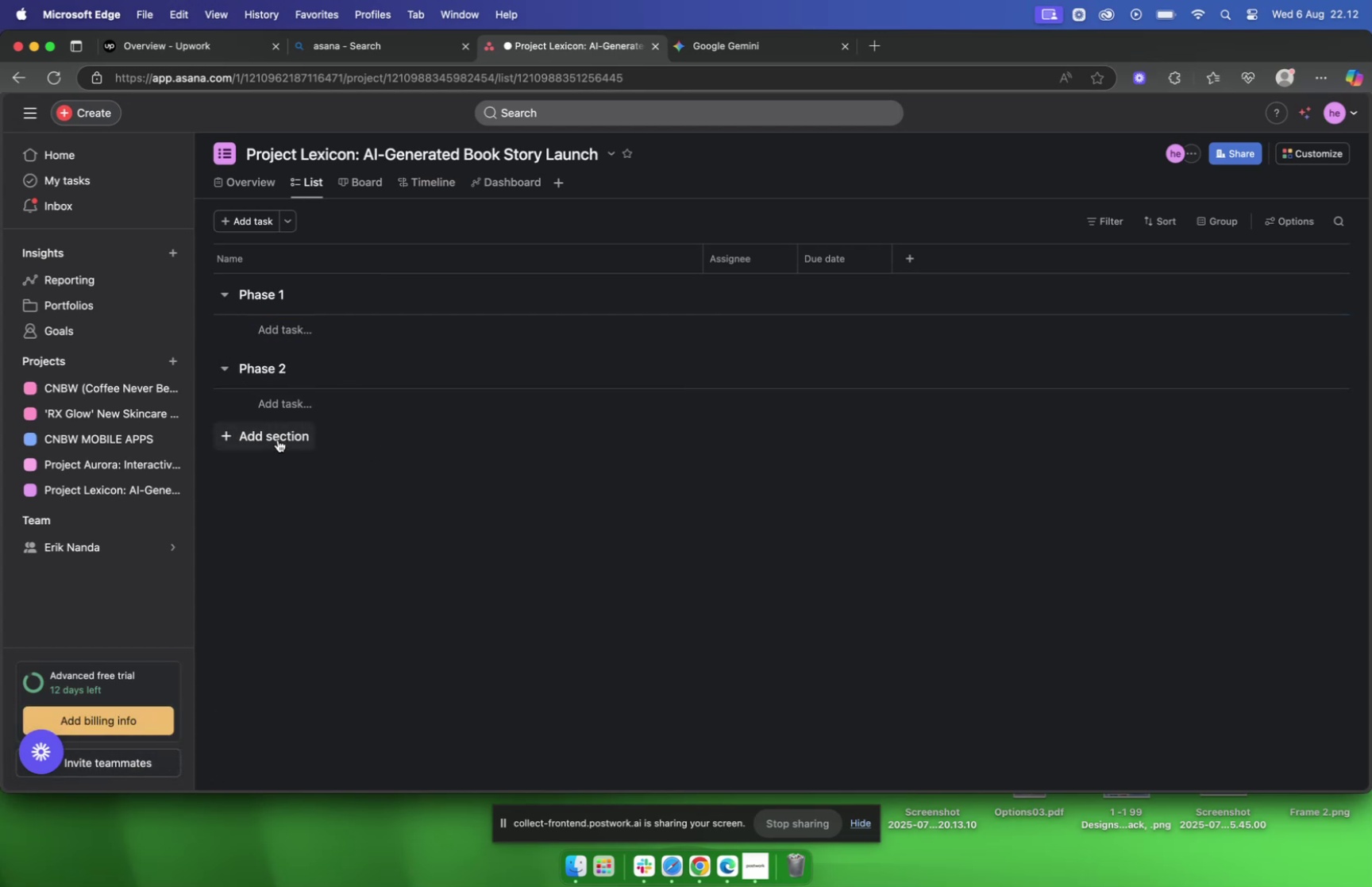 
left_click([278, 438])
 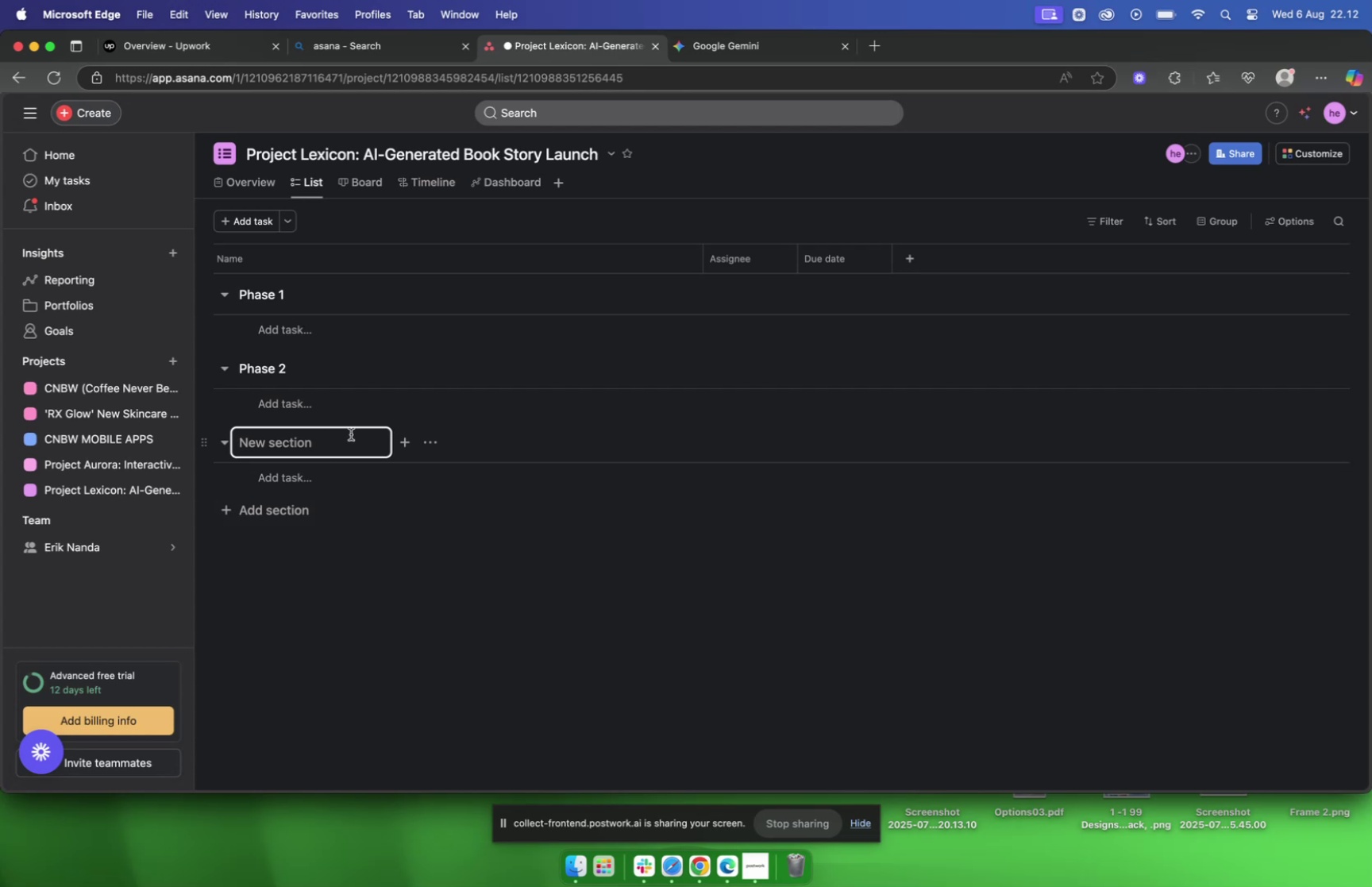 
type(Phase 3)
 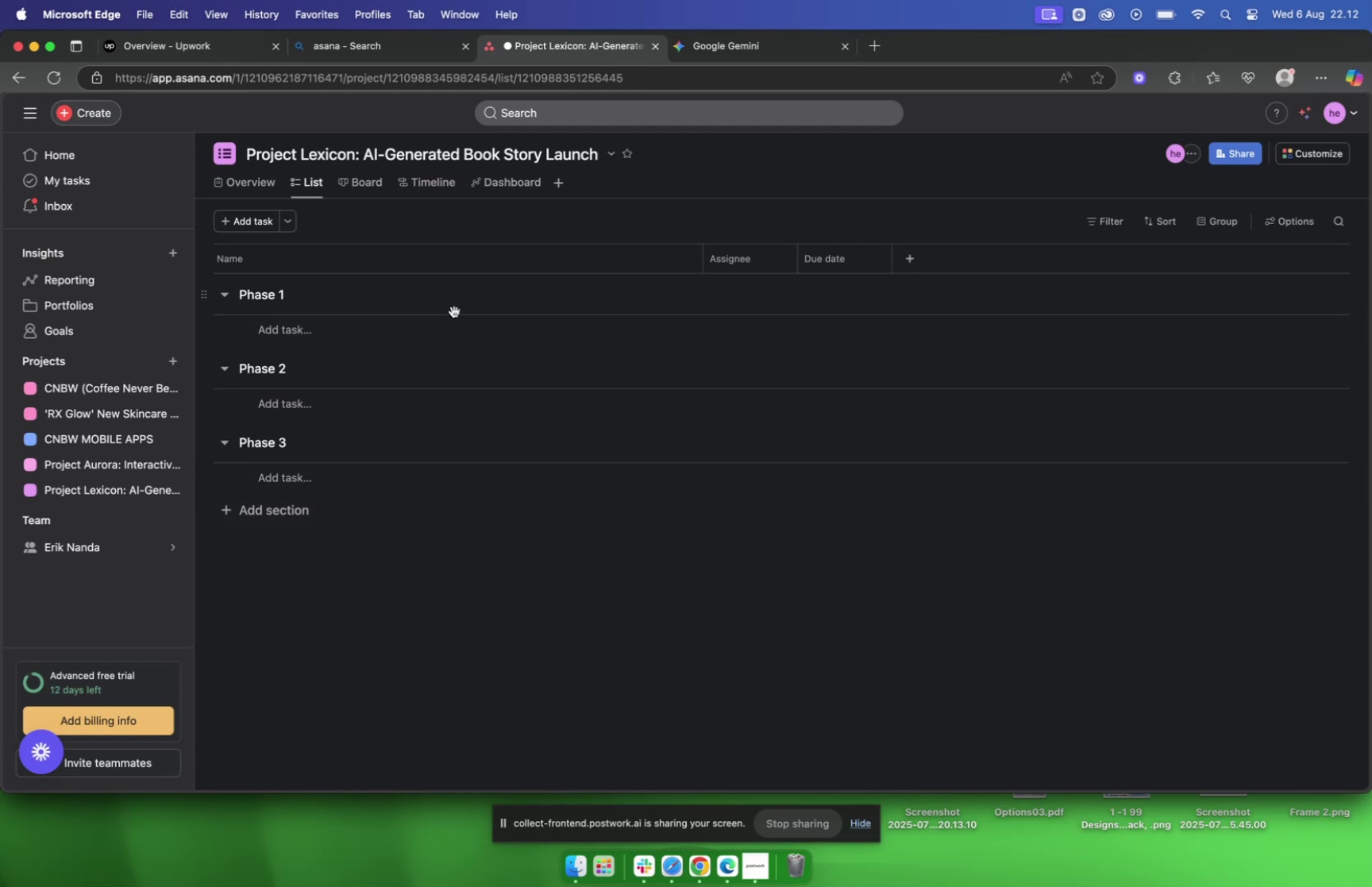 
wait(10.03)
 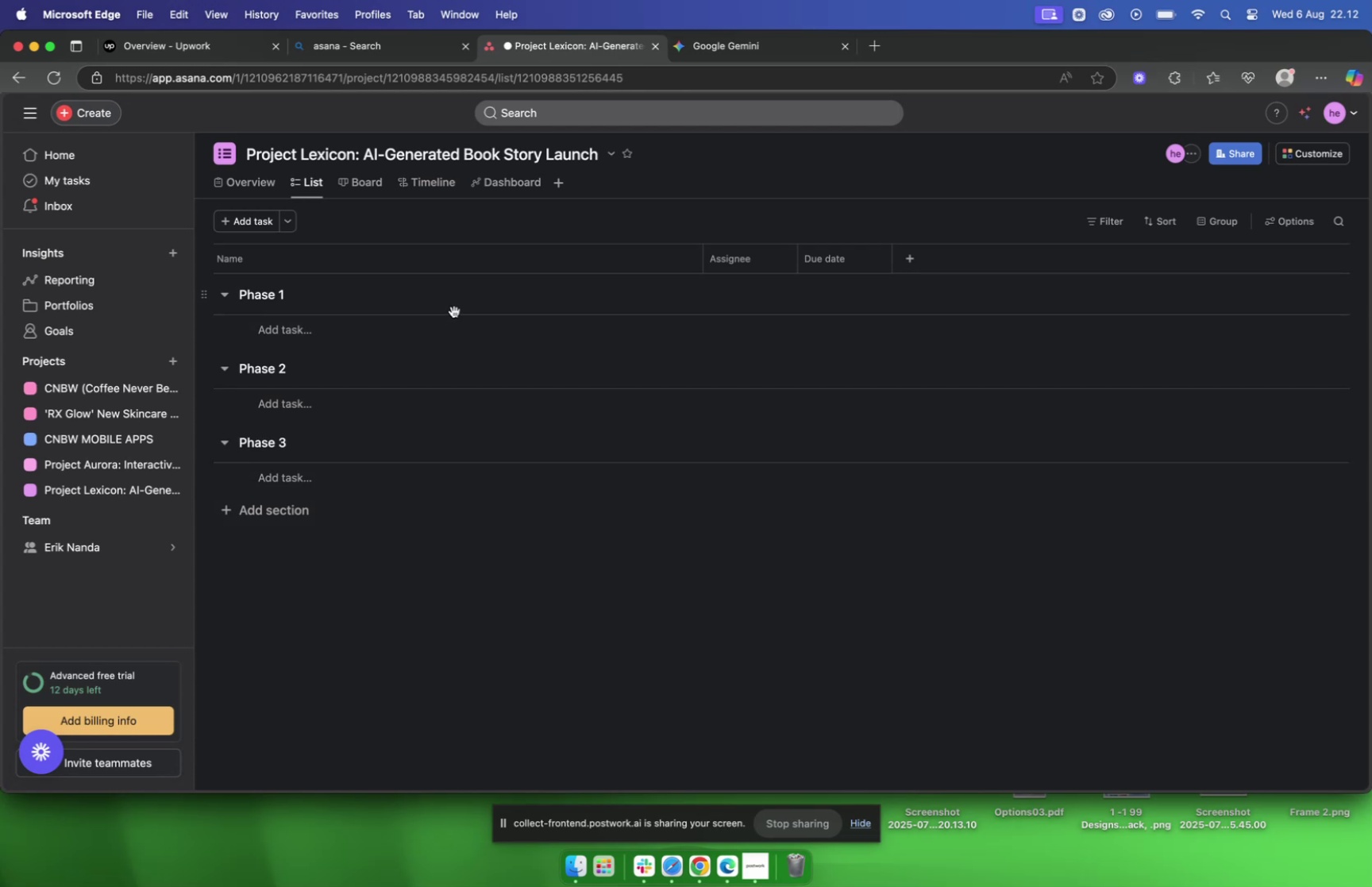 
left_click([741, 48])
 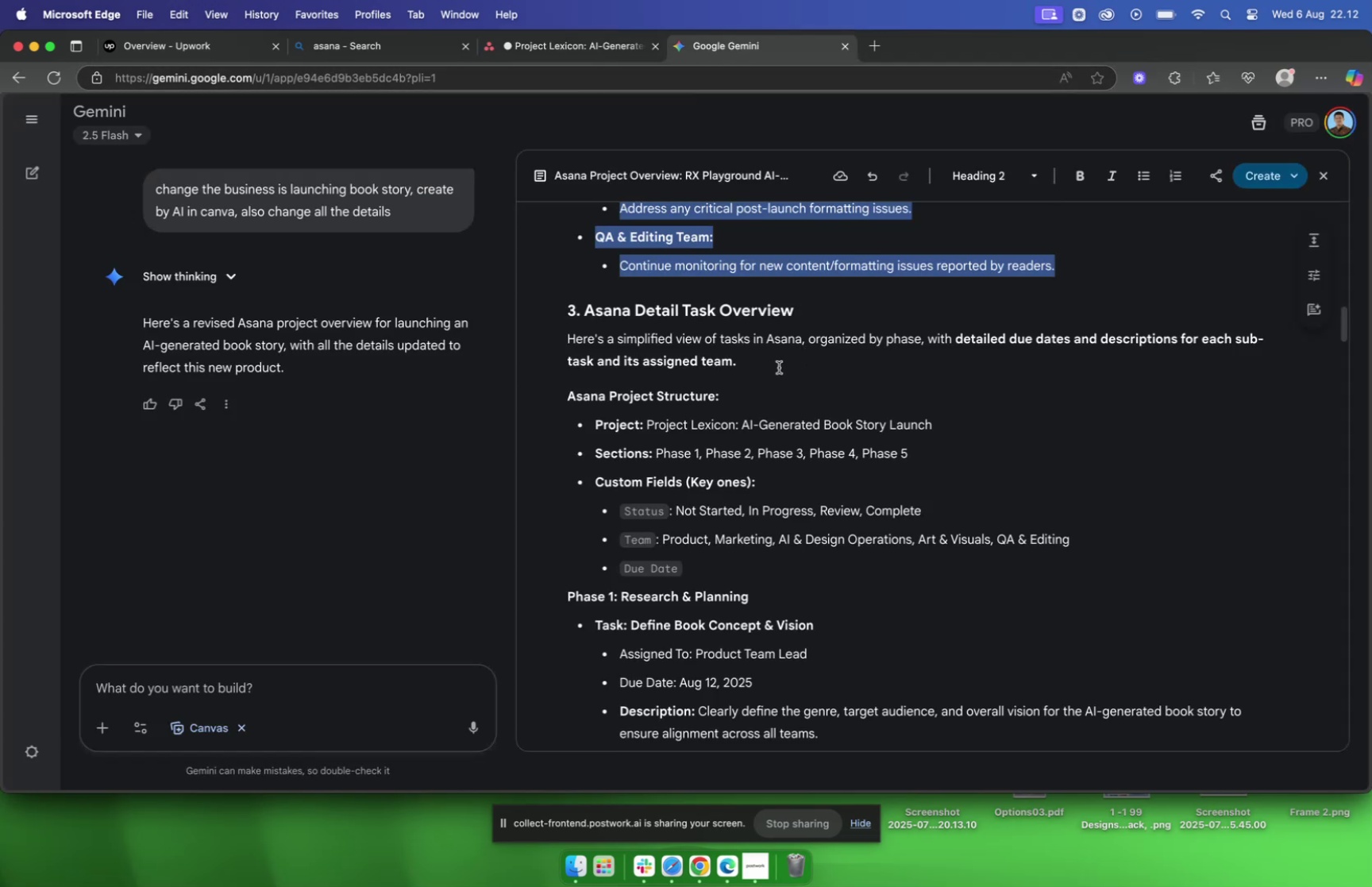 
scroll: coordinate [722, 350], scroll_direction: down, amount: 3.0
 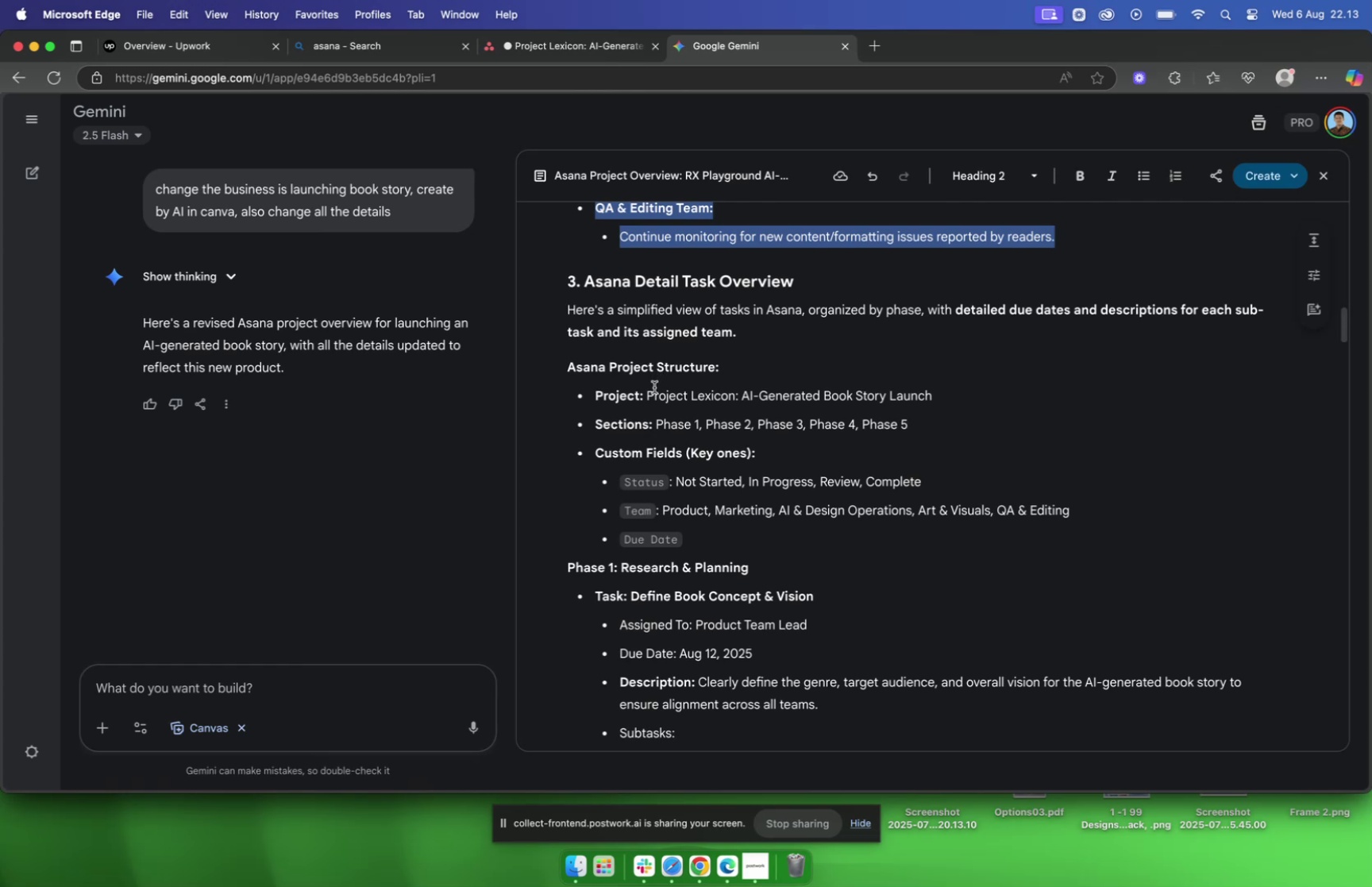 
wait(58.12)
 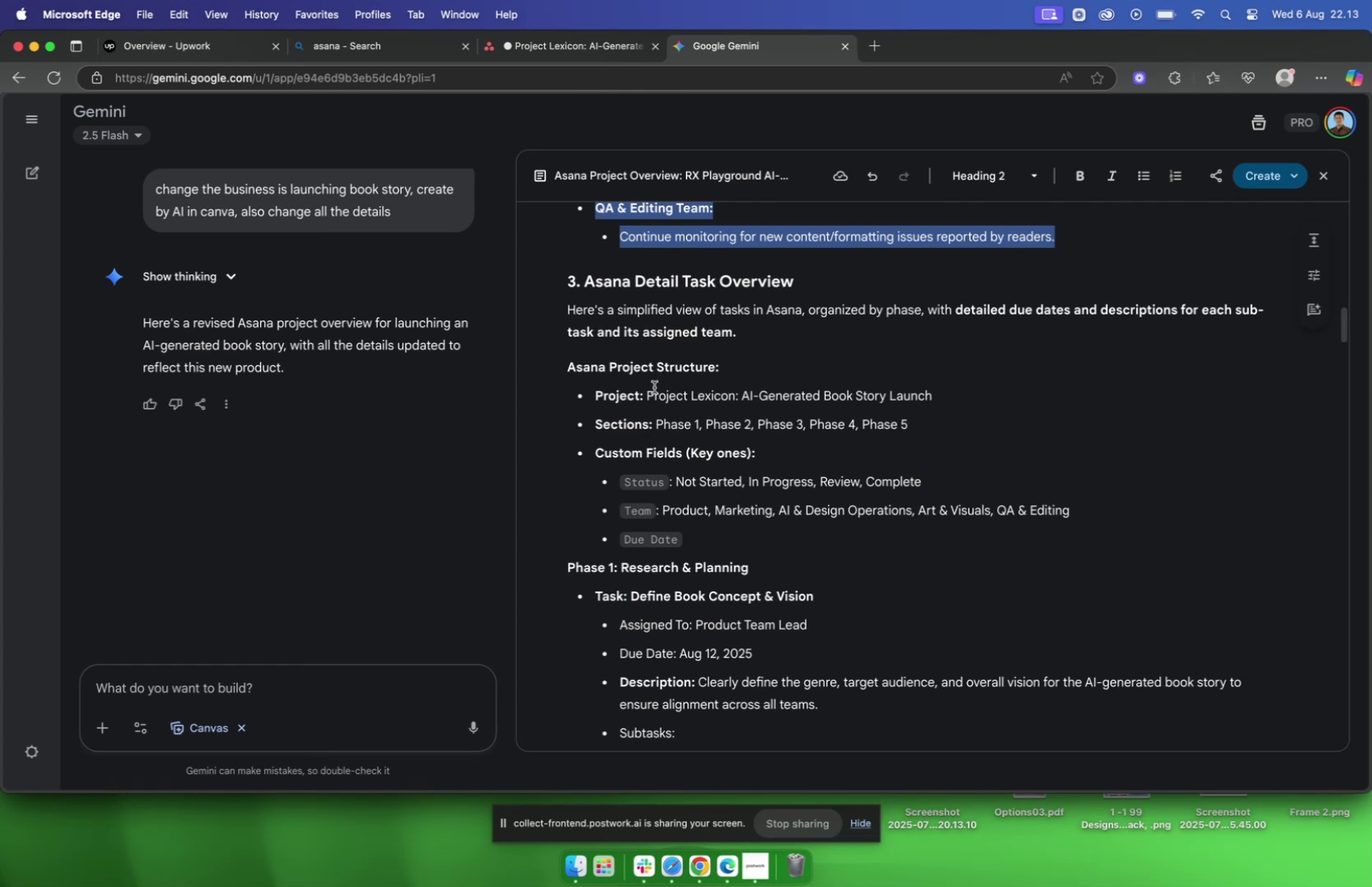 
scroll: coordinate [680, 358], scroll_direction: up, amount: 1.0
 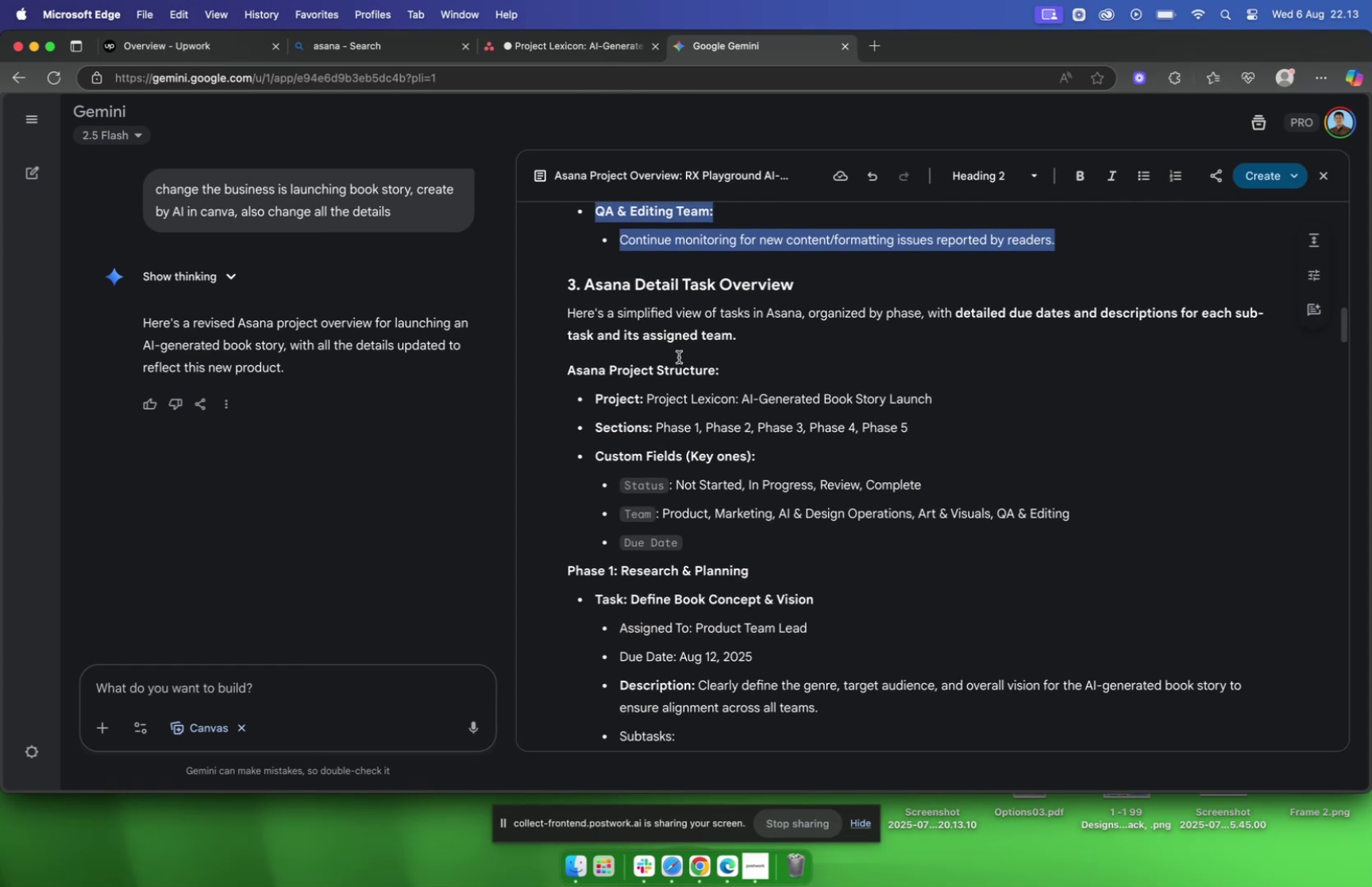 
scroll: coordinate [679, 357], scroll_direction: down, amount: 2.0
 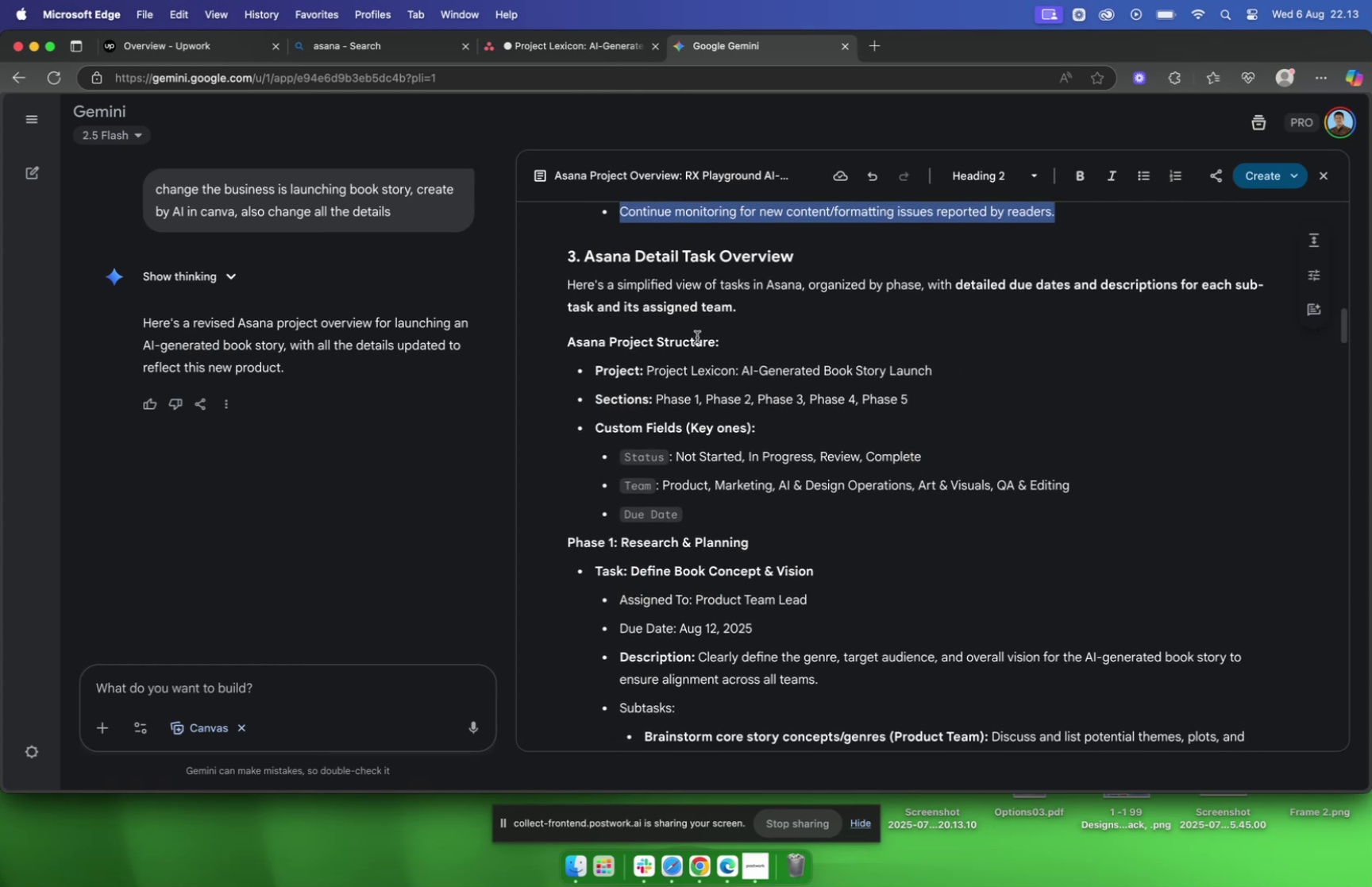 
wait(10.05)
 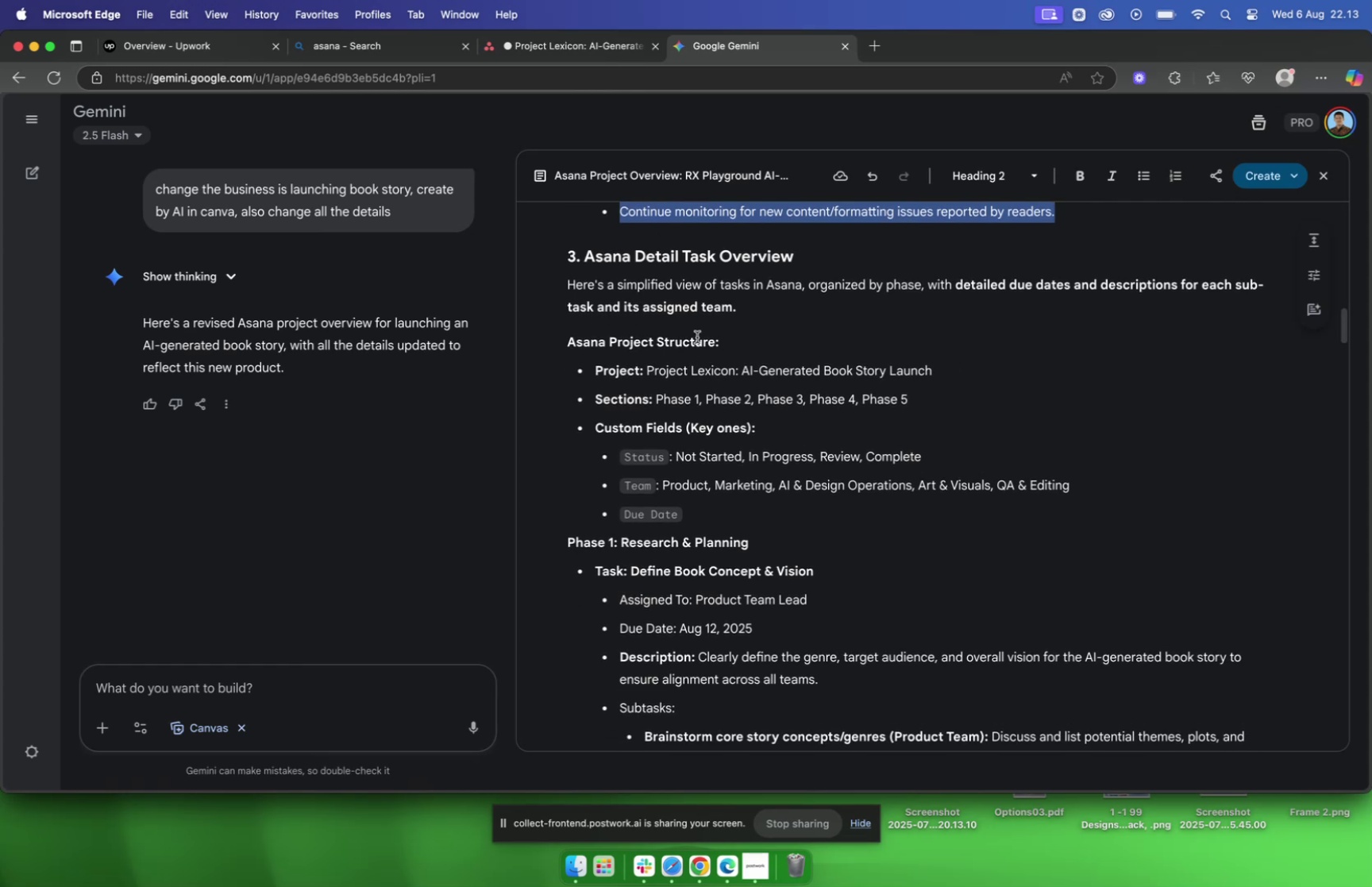 
left_click([364, 183])
 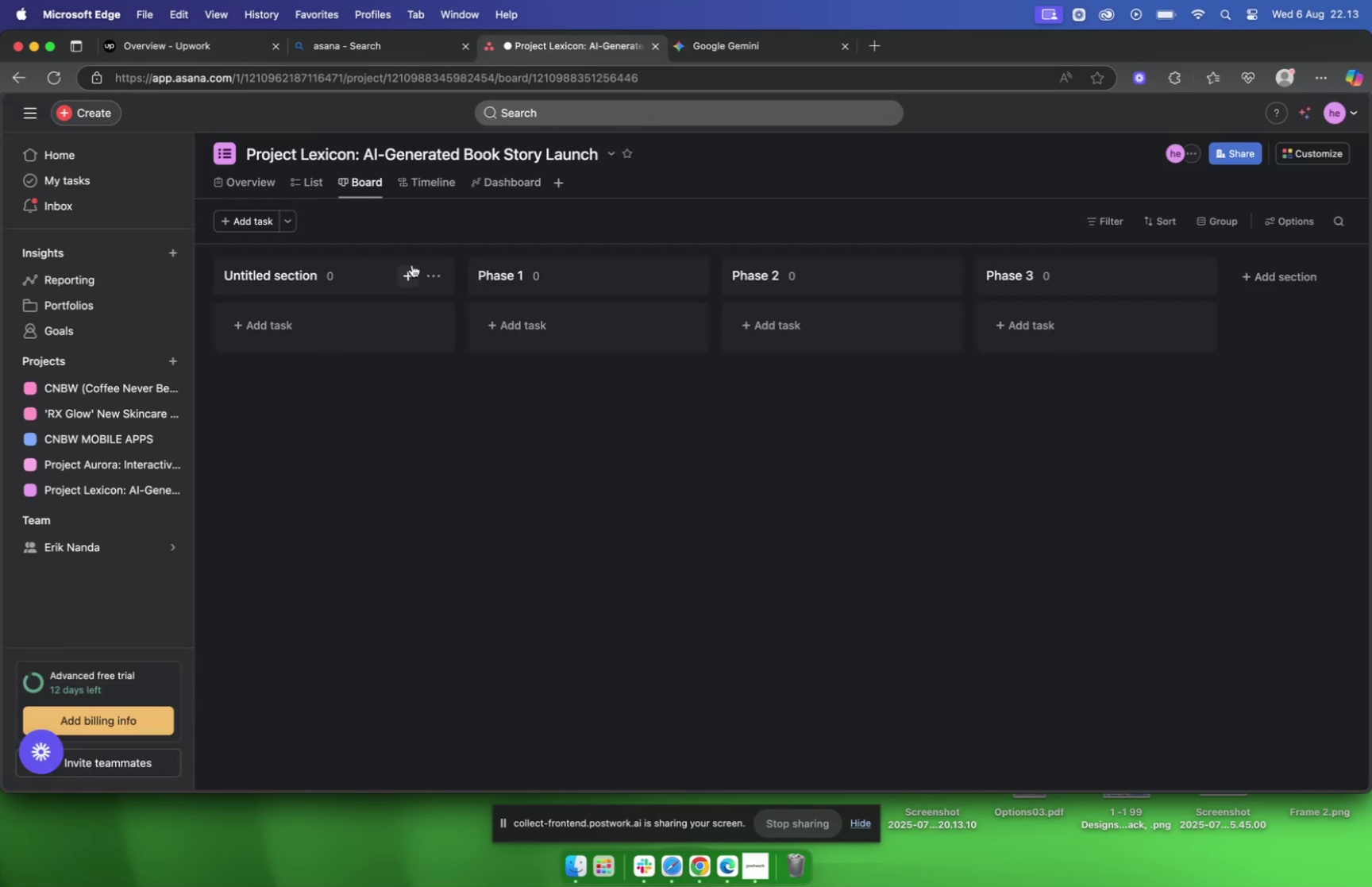 
left_click([445, 276])
 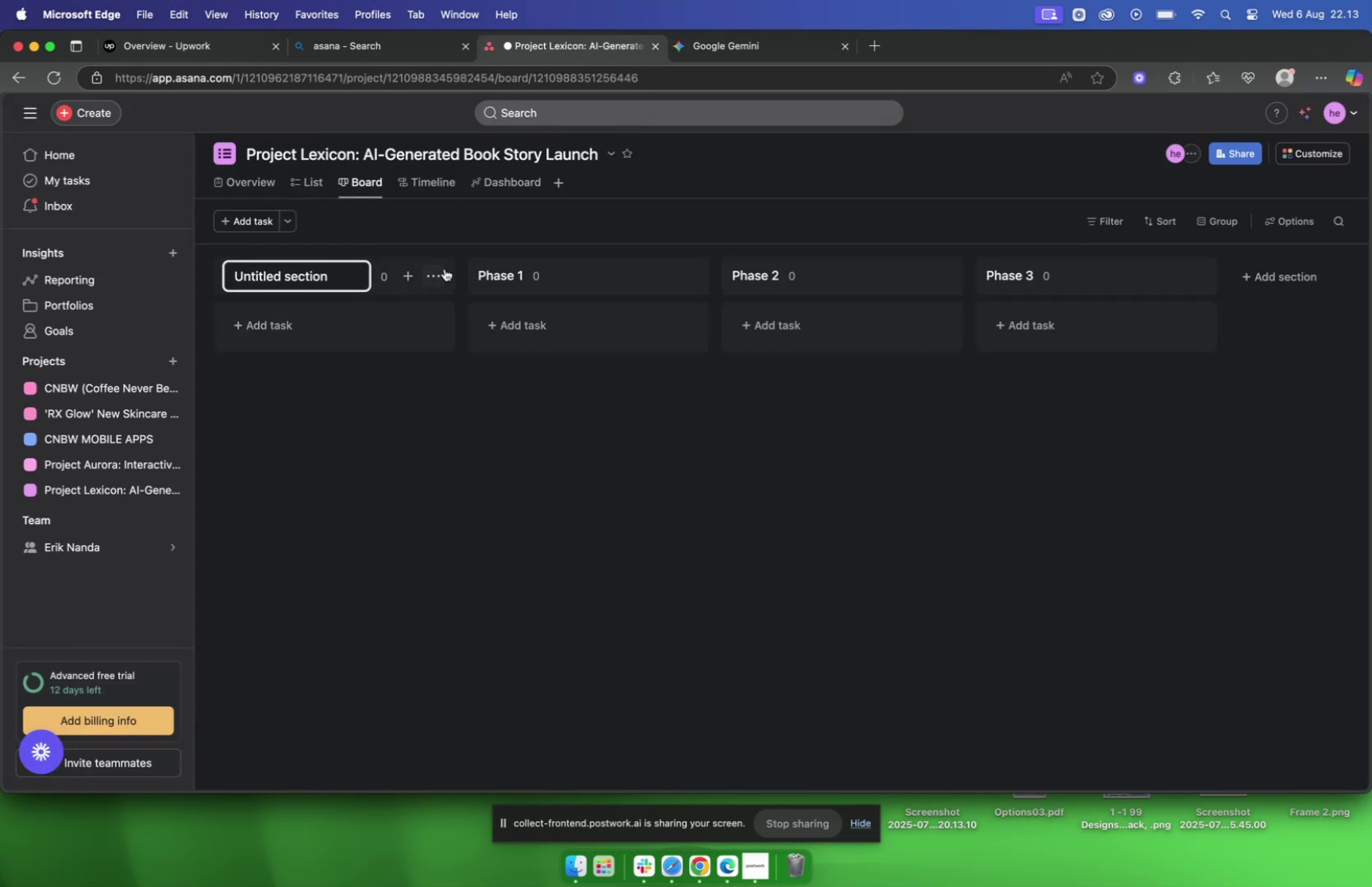 
left_click([445, 268])
 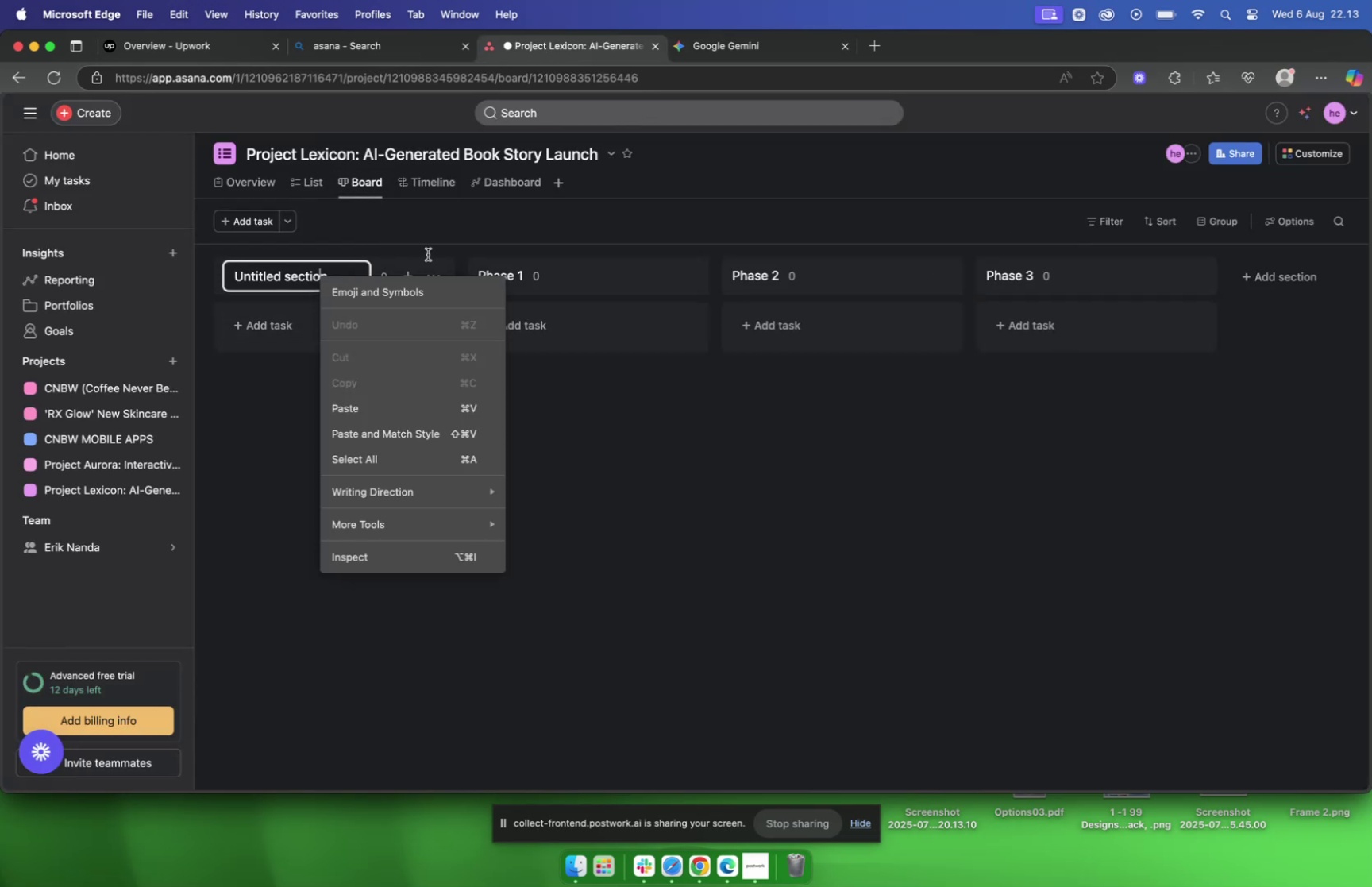 
left_click([442, 260])
 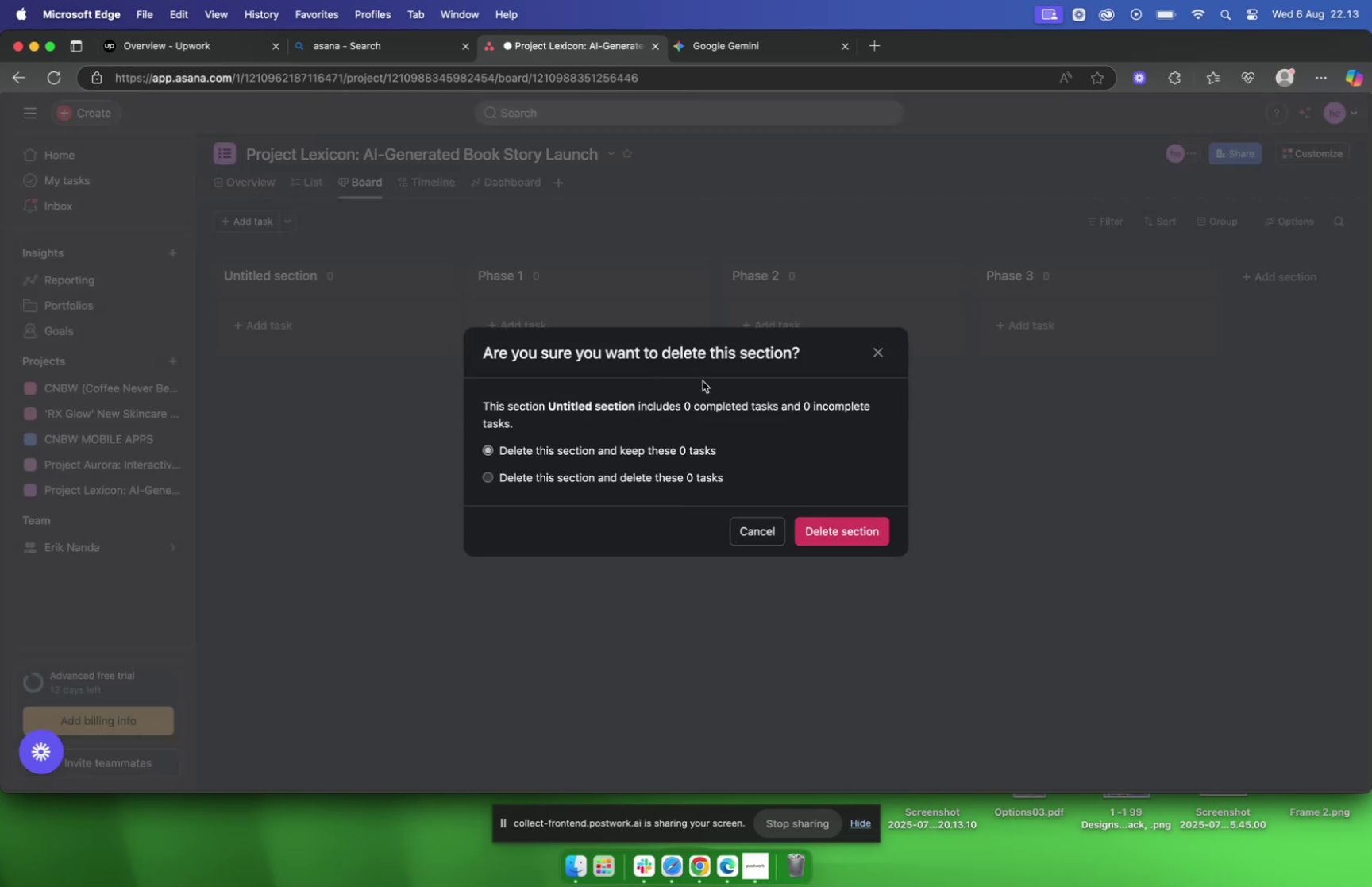 
left_click([866, 524])
 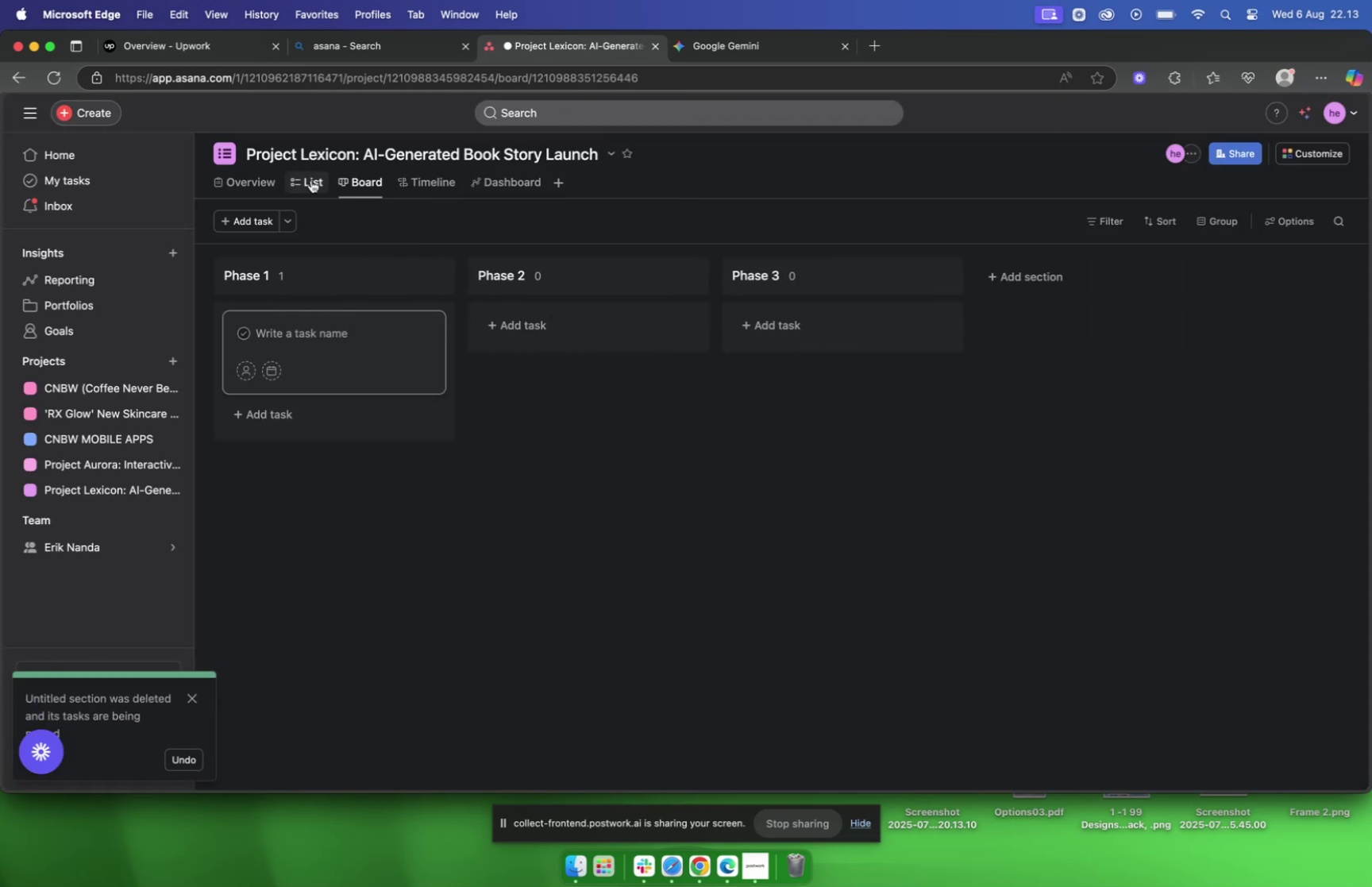 
left_click([314, 181])
 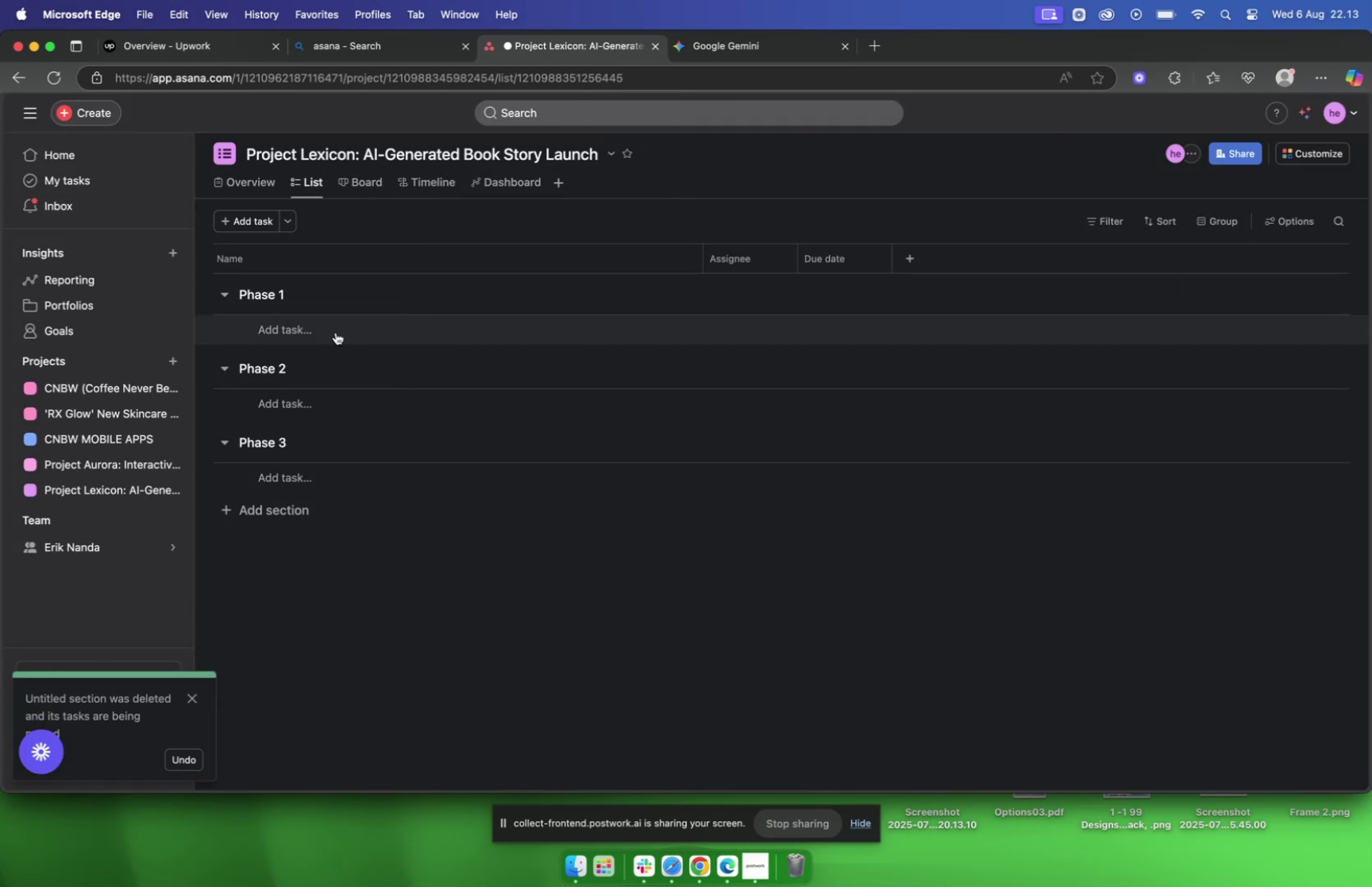 
left_click([333, 332])
 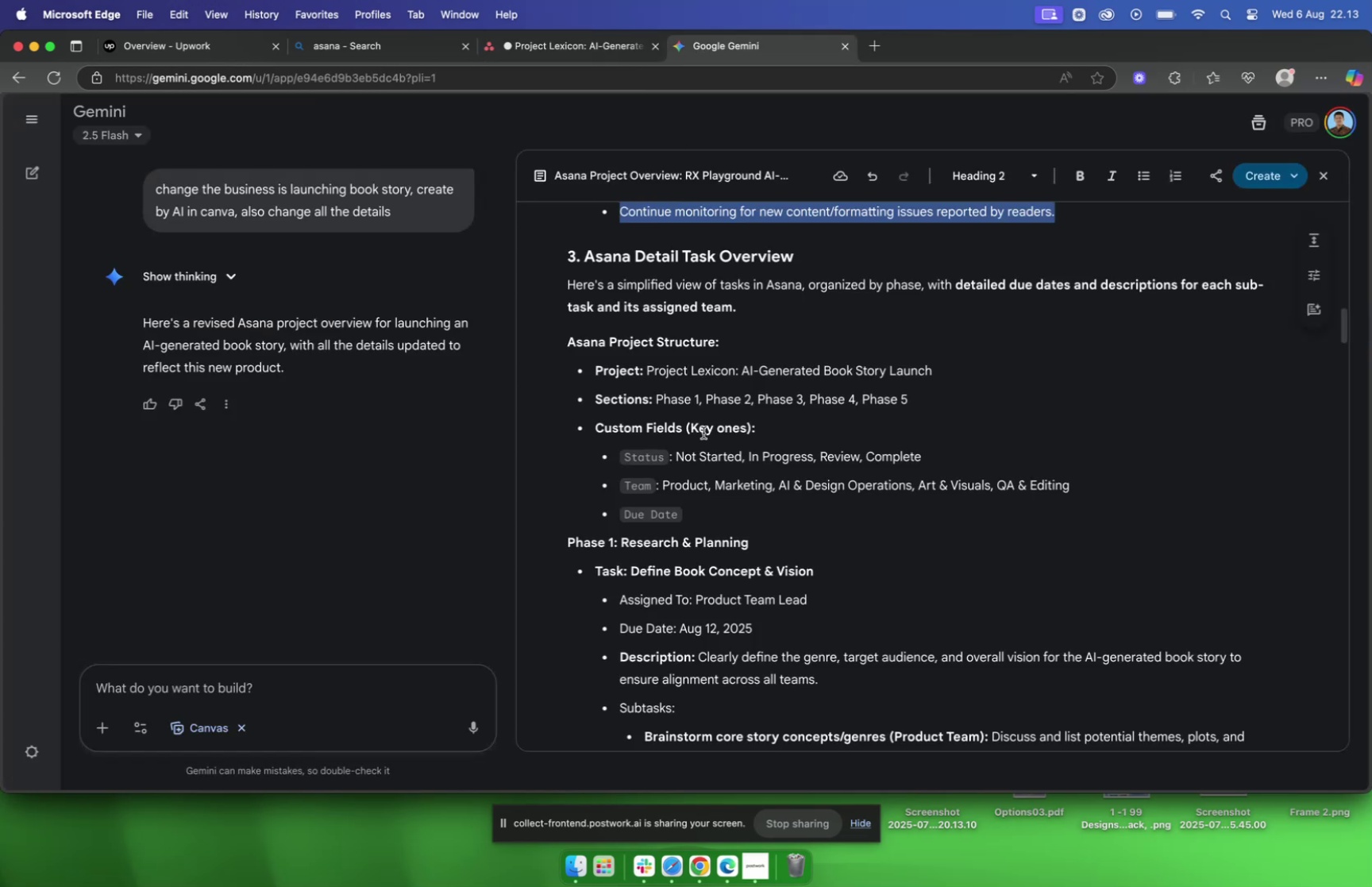 
scroll: coordinate [689, 424], scroll_direction: down, amount: 5.0
 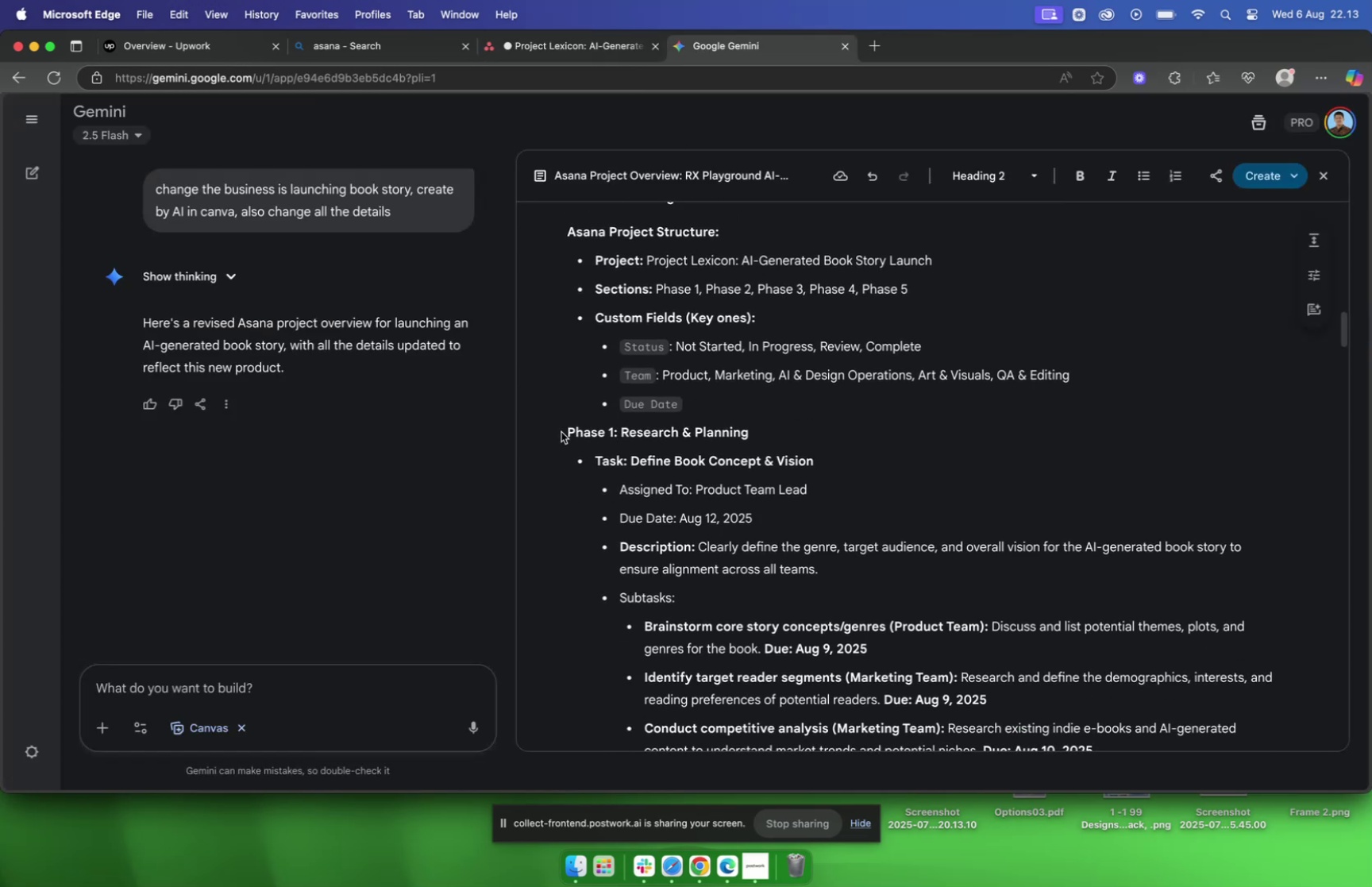 
left_click_drag(start_coordinate=[568, 430], to_coordinate=[775, 429])
 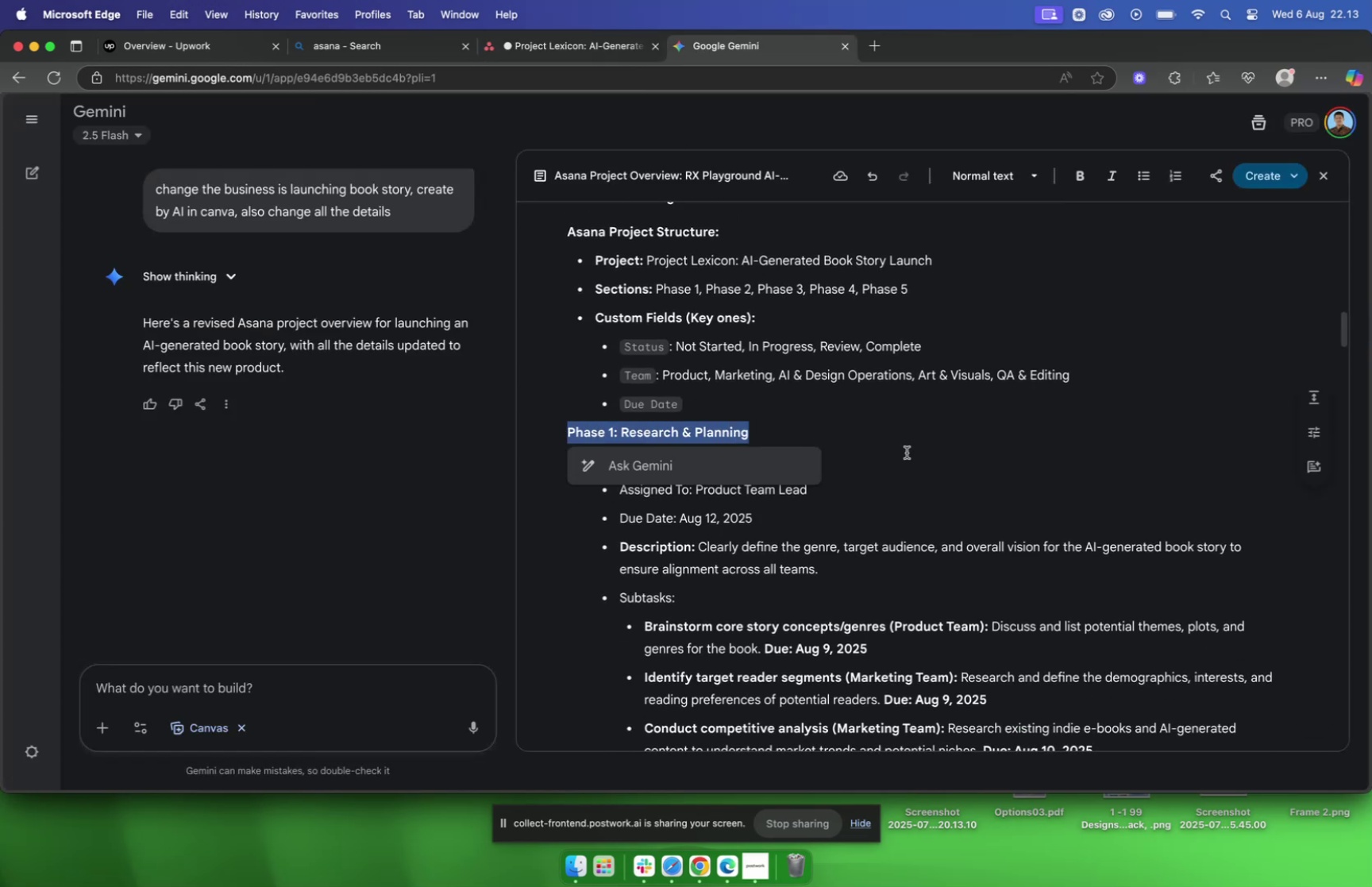 
key(Meta+C)
 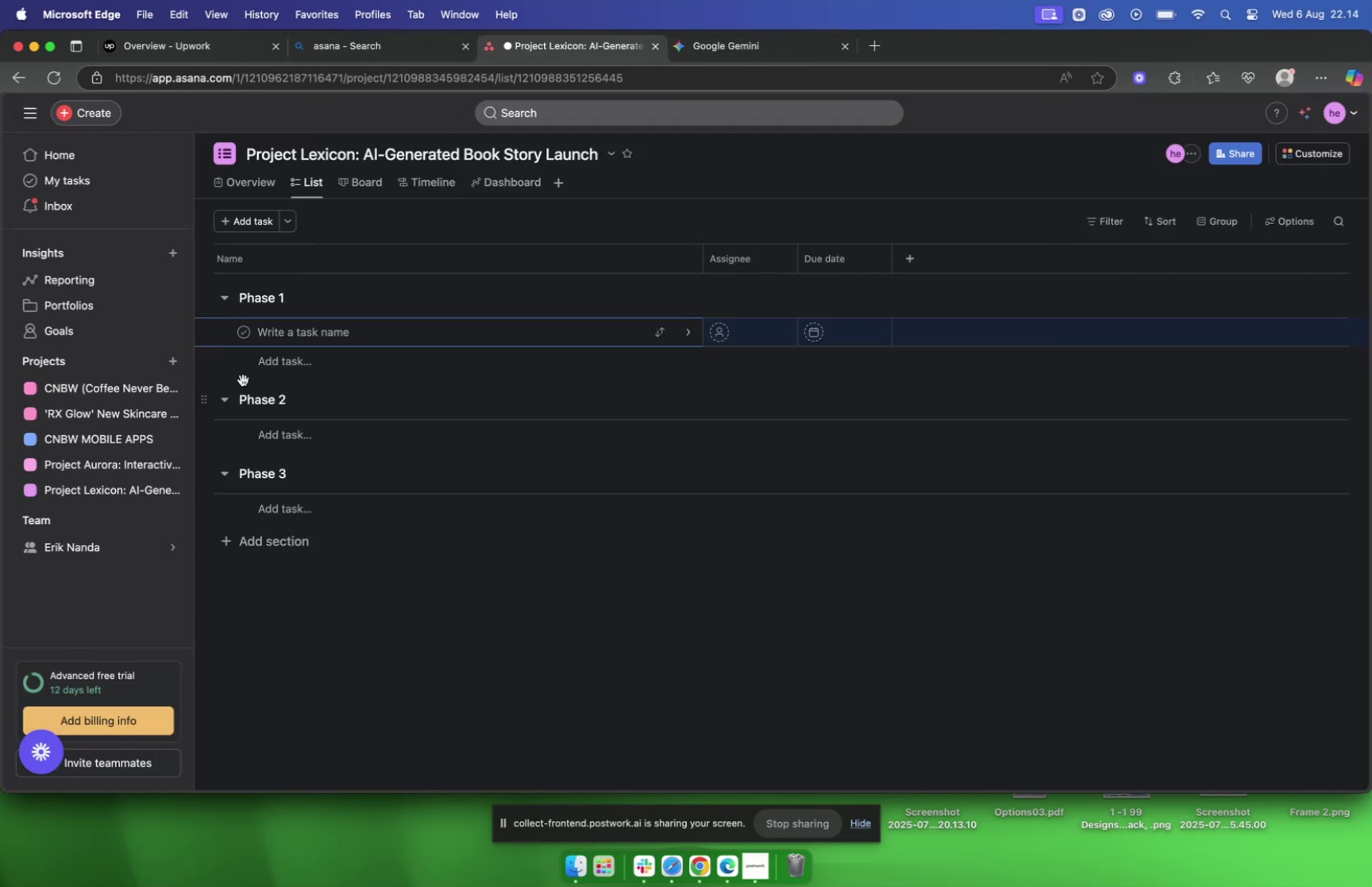 
left_click([261, 303])
 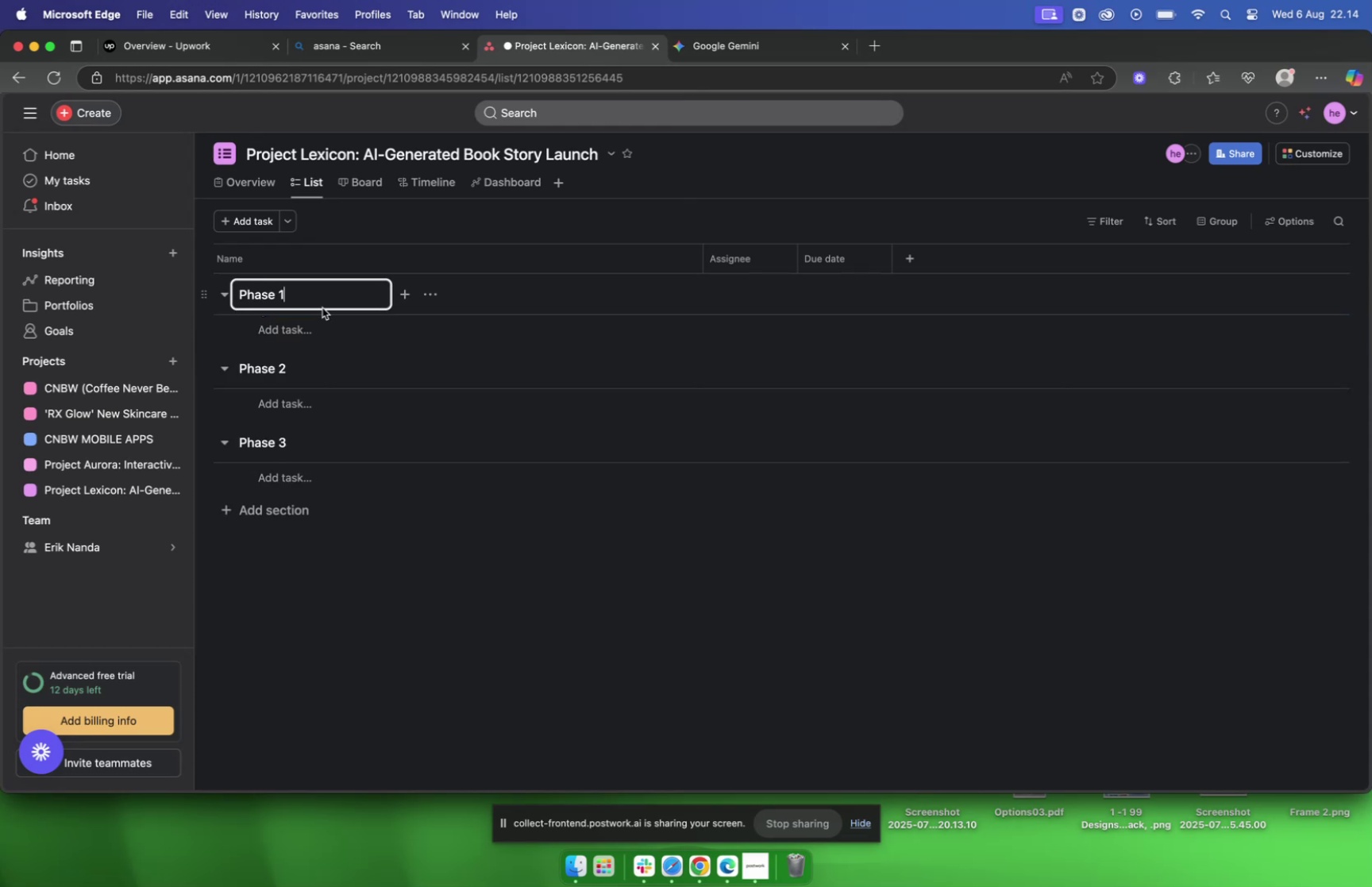 
left_click_drag(start_coordinate=[336, 302], to_coordinate=[195, 294])
 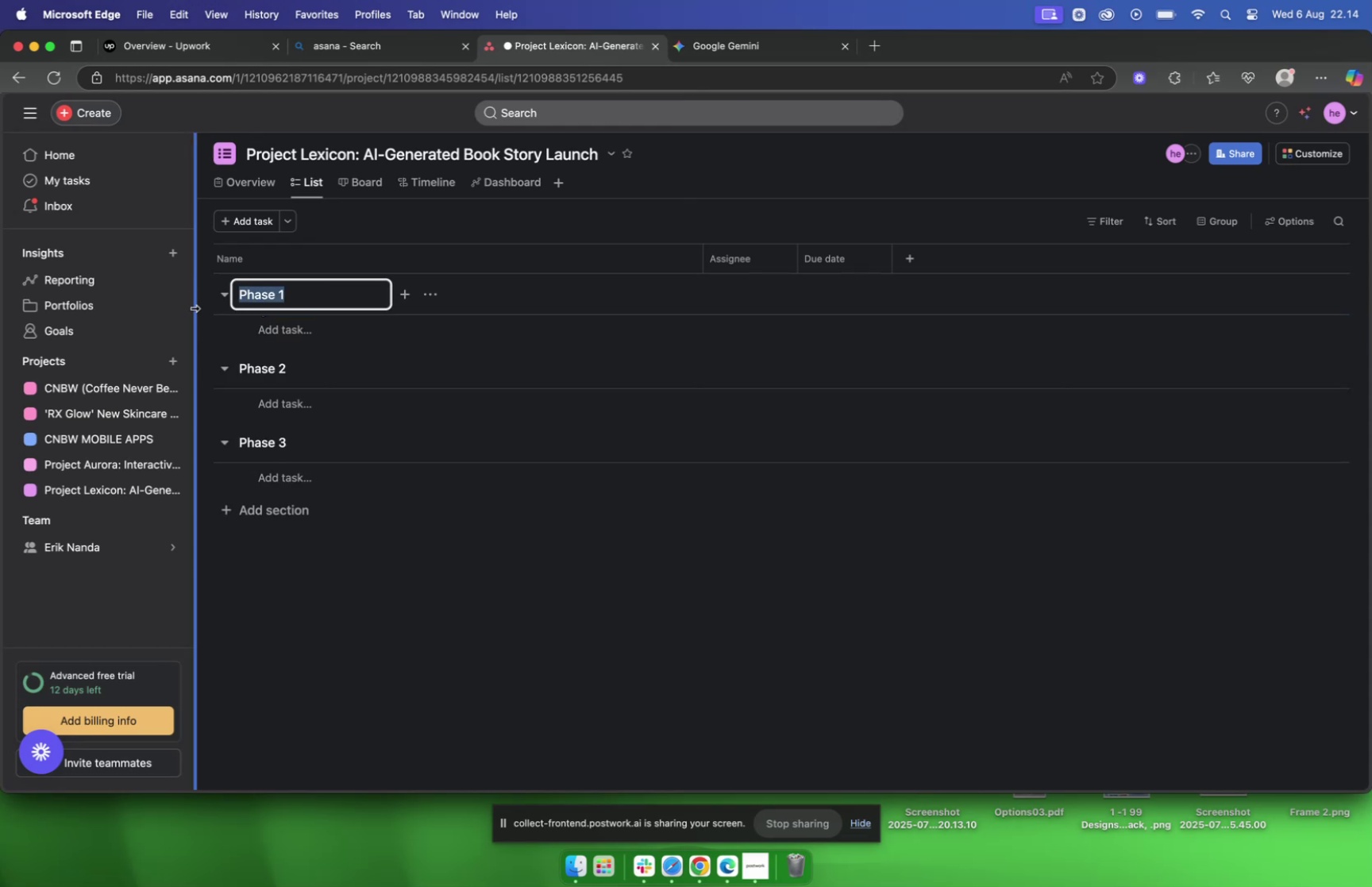 
key(Meta+V)
 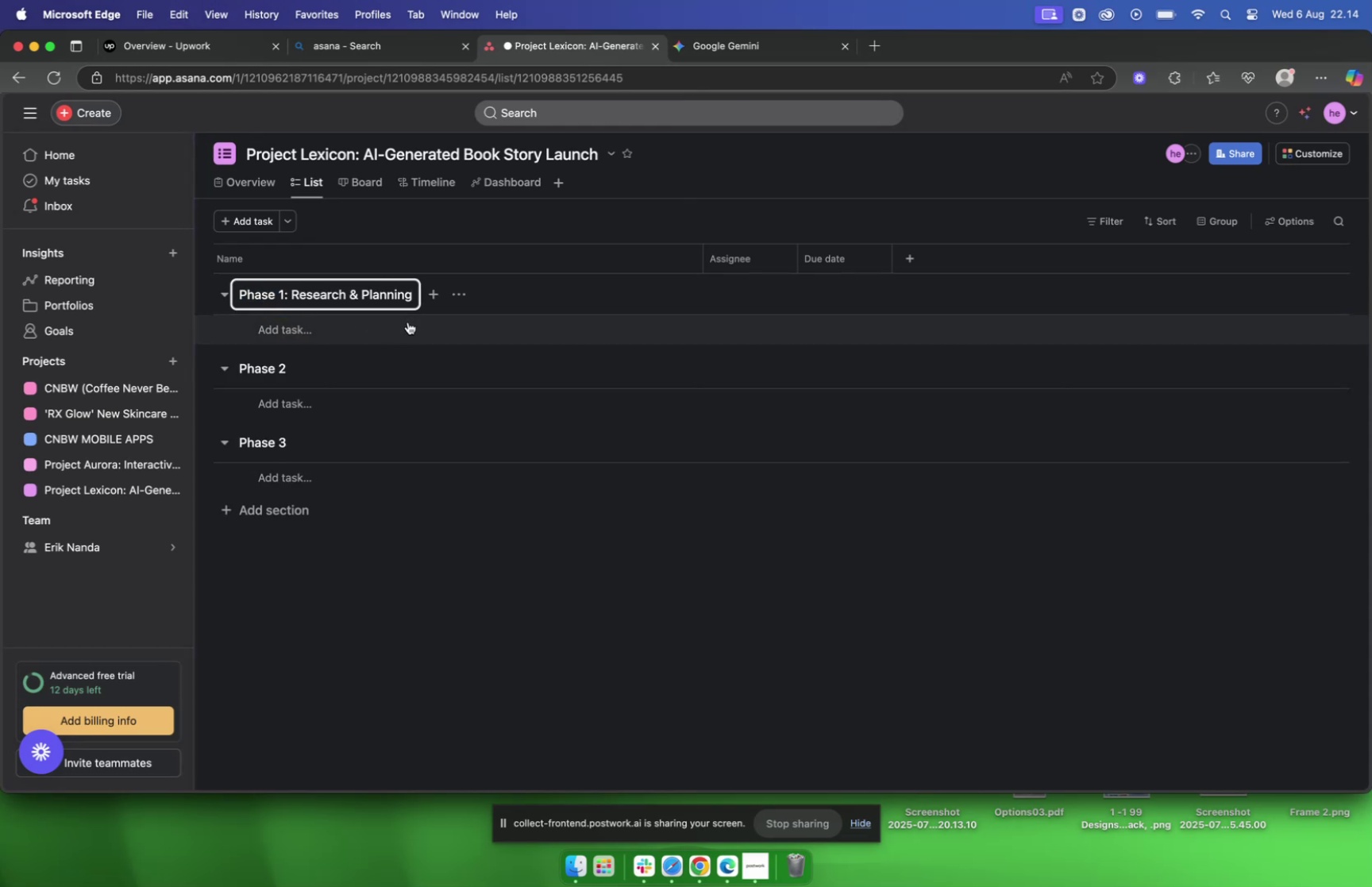 
left_click([391, 326])
 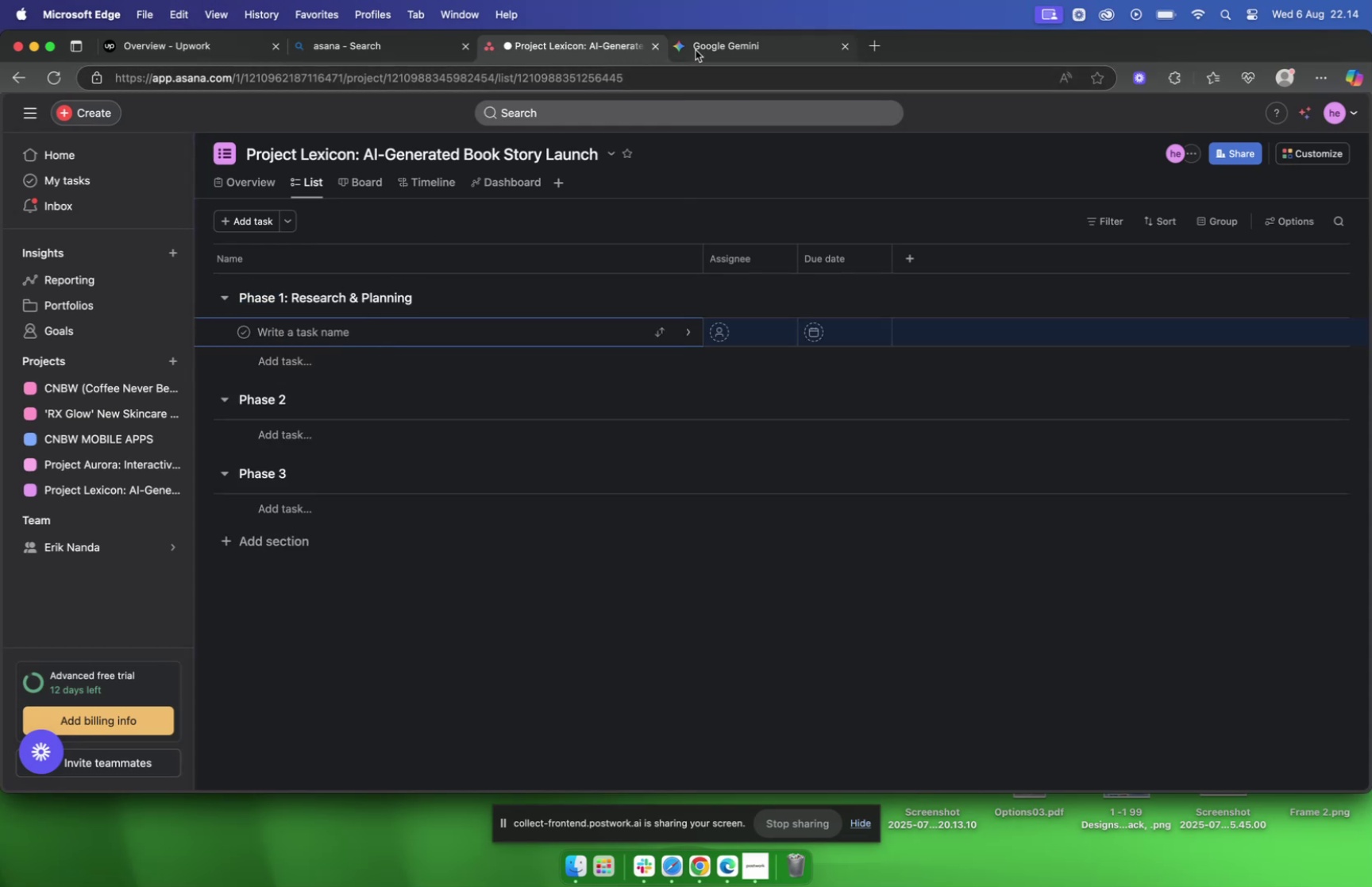 
left_click([407, 56])
 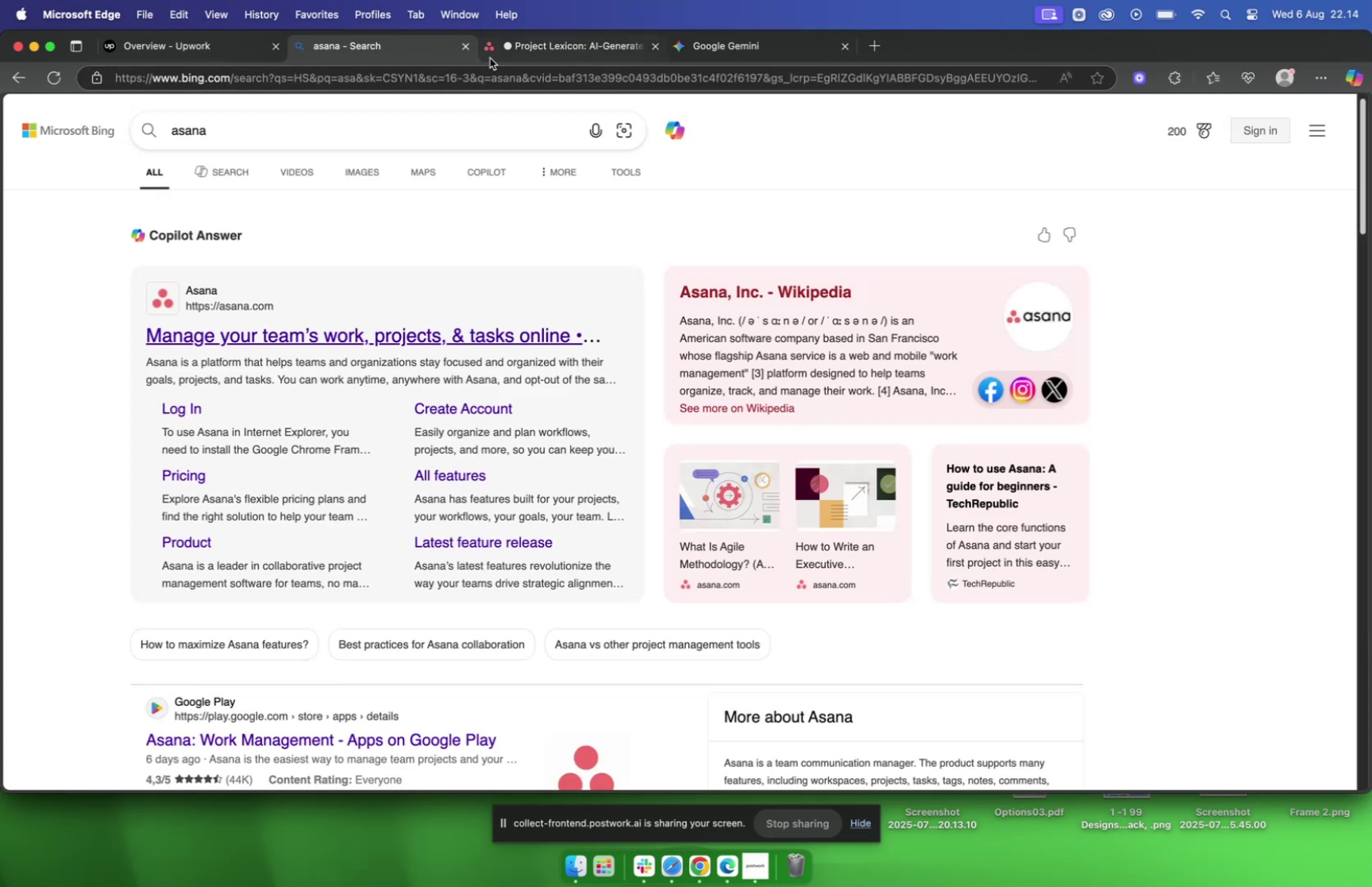 
left_click([538, 52])
 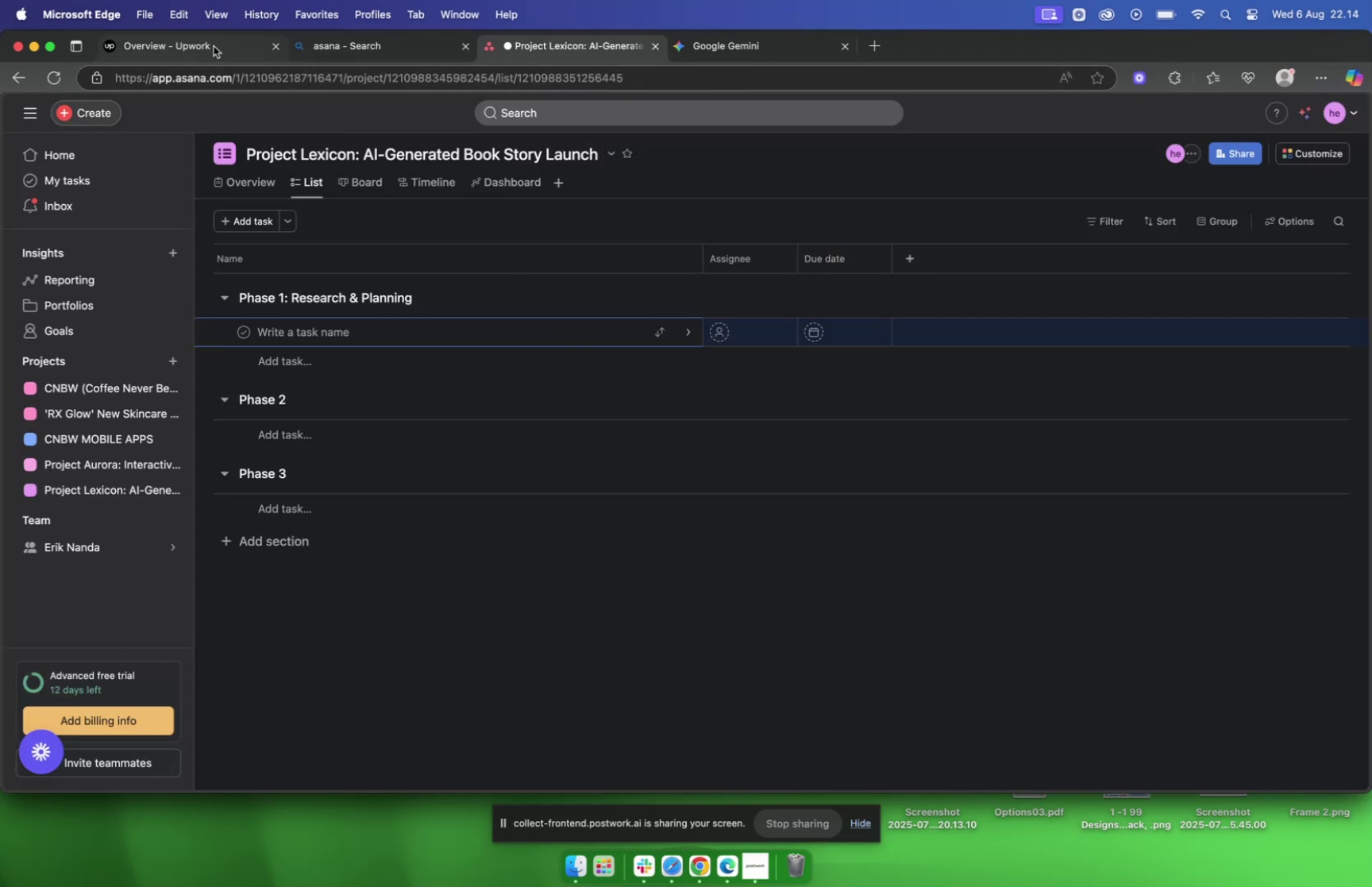 
left_click([349, 40])
 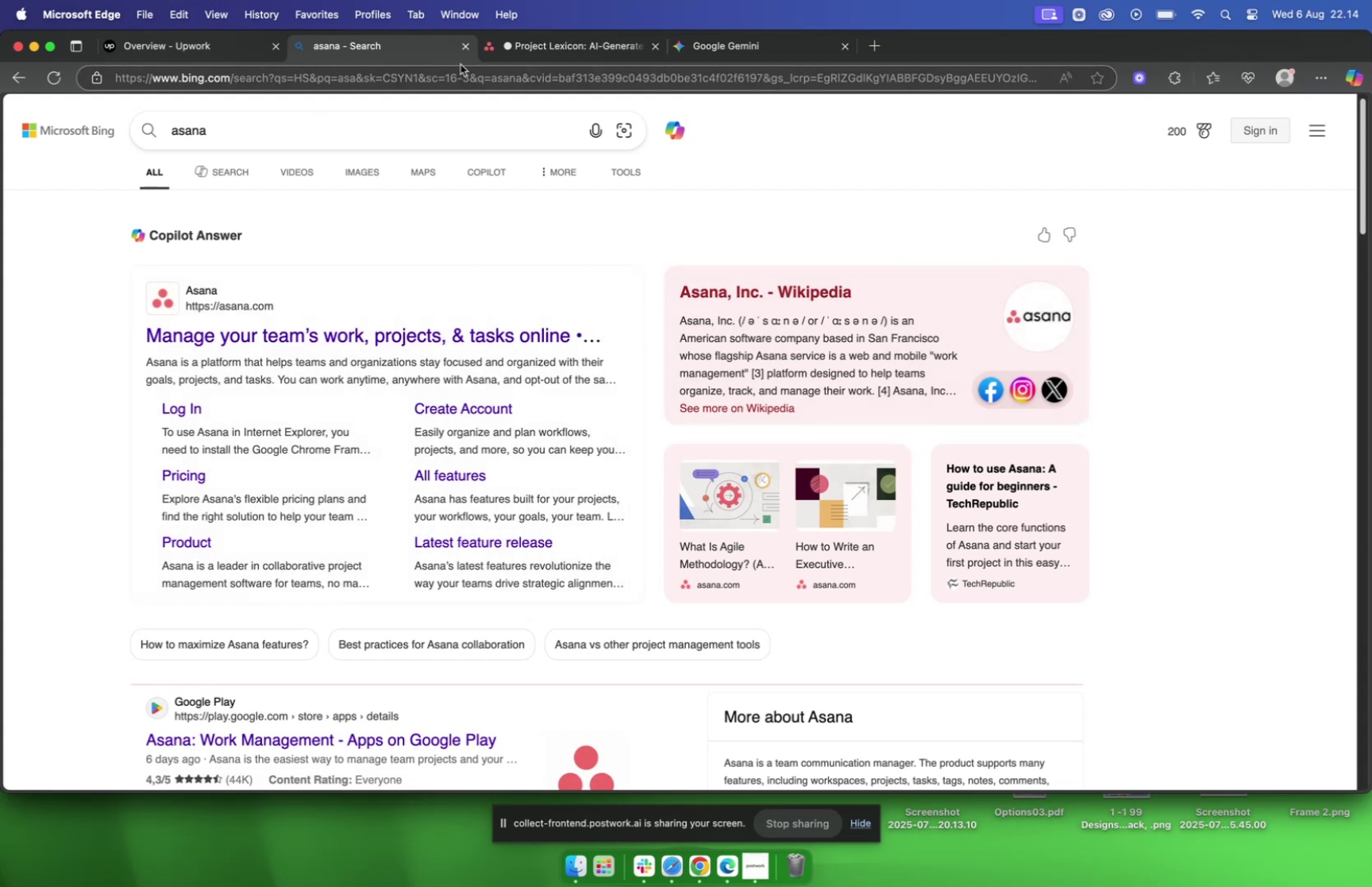 
left_click([465, 52])
 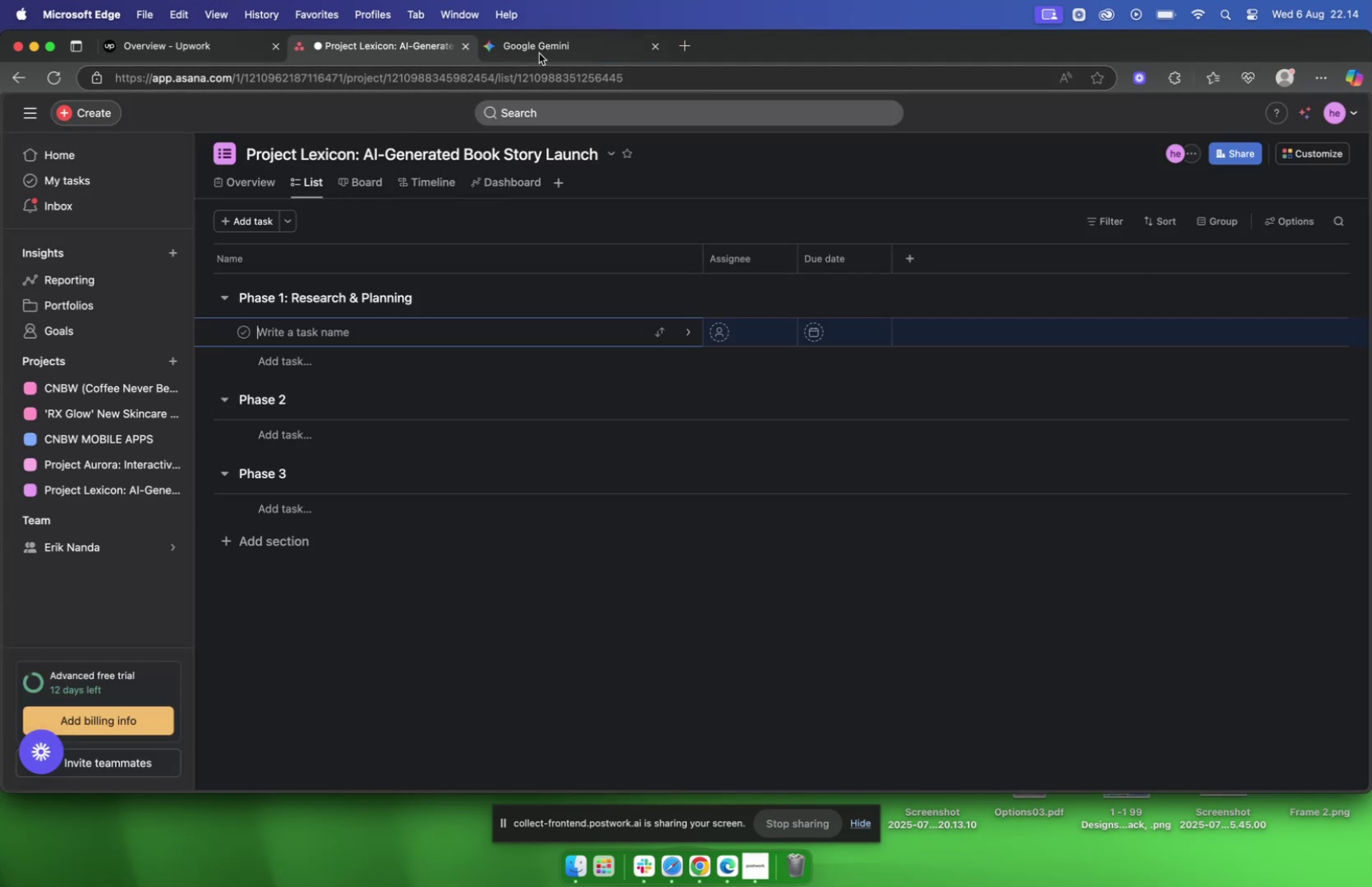 
left_click([543, 52])
 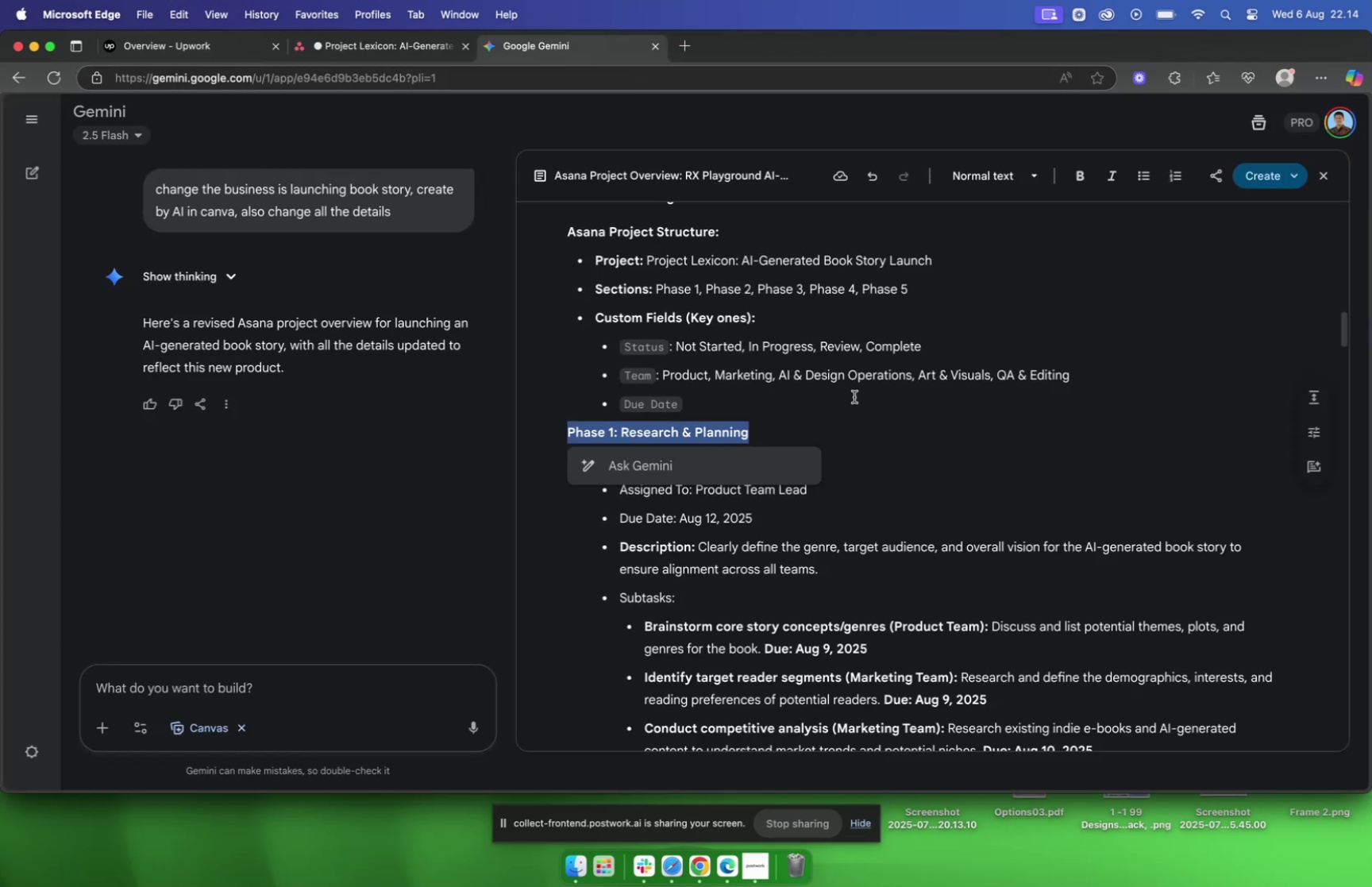 
left_click([869, 415])
 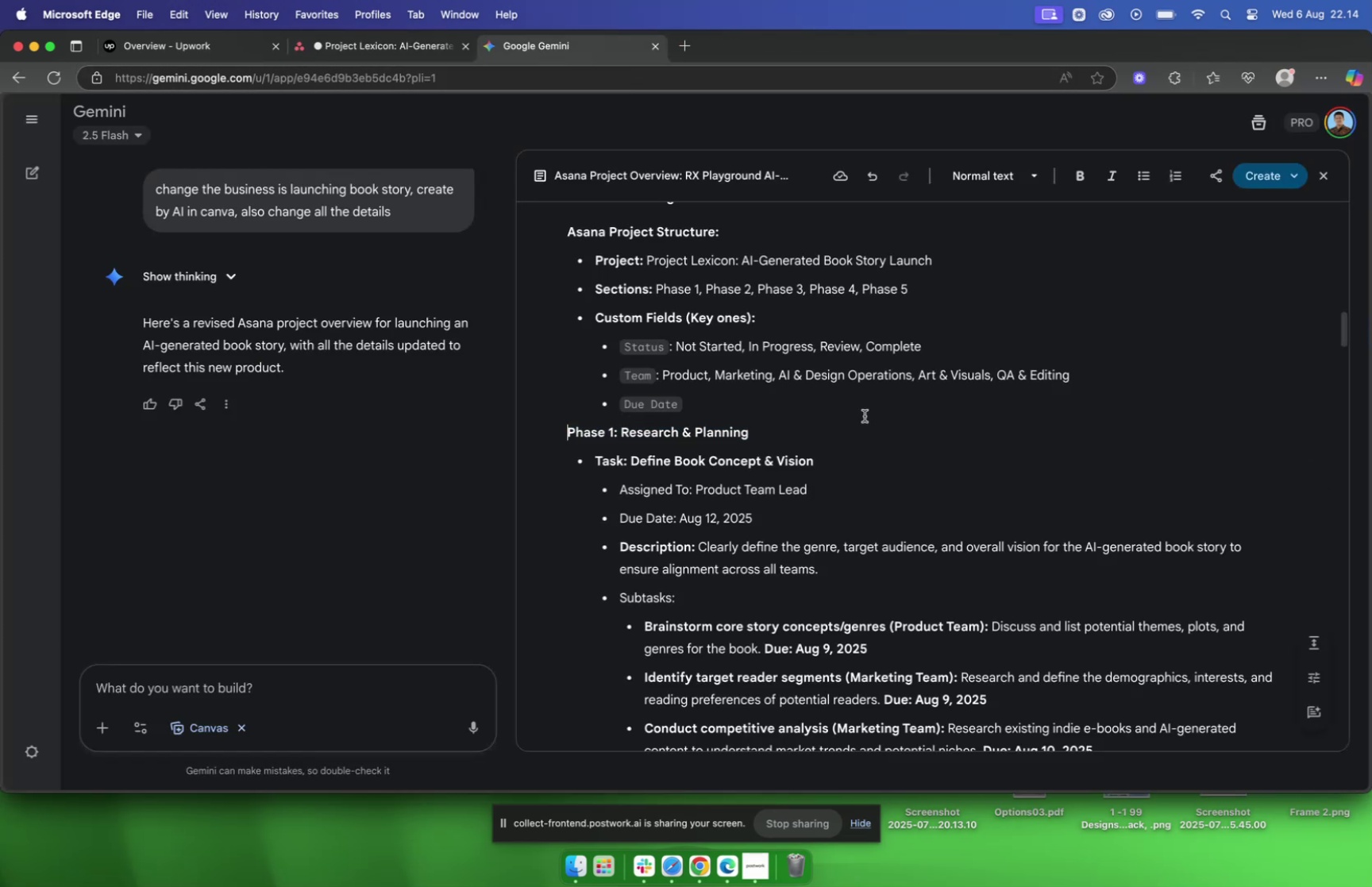 
scroll: coordinate [844, 415], scroll_direction: down, amount: 2.0
 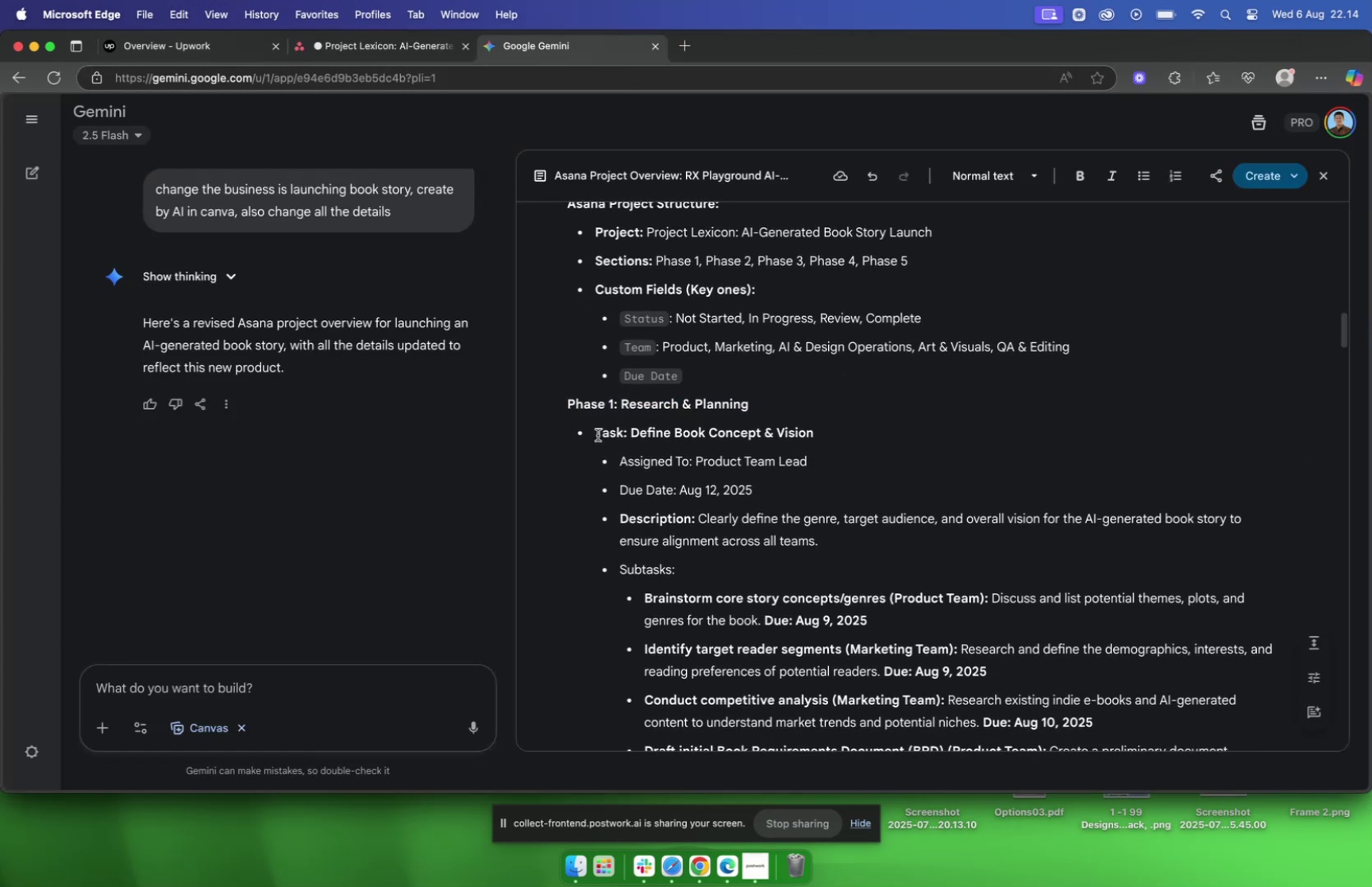 
left_click_drag(start_coordinate=[596, 433], to_coordinate=[822, 434])
 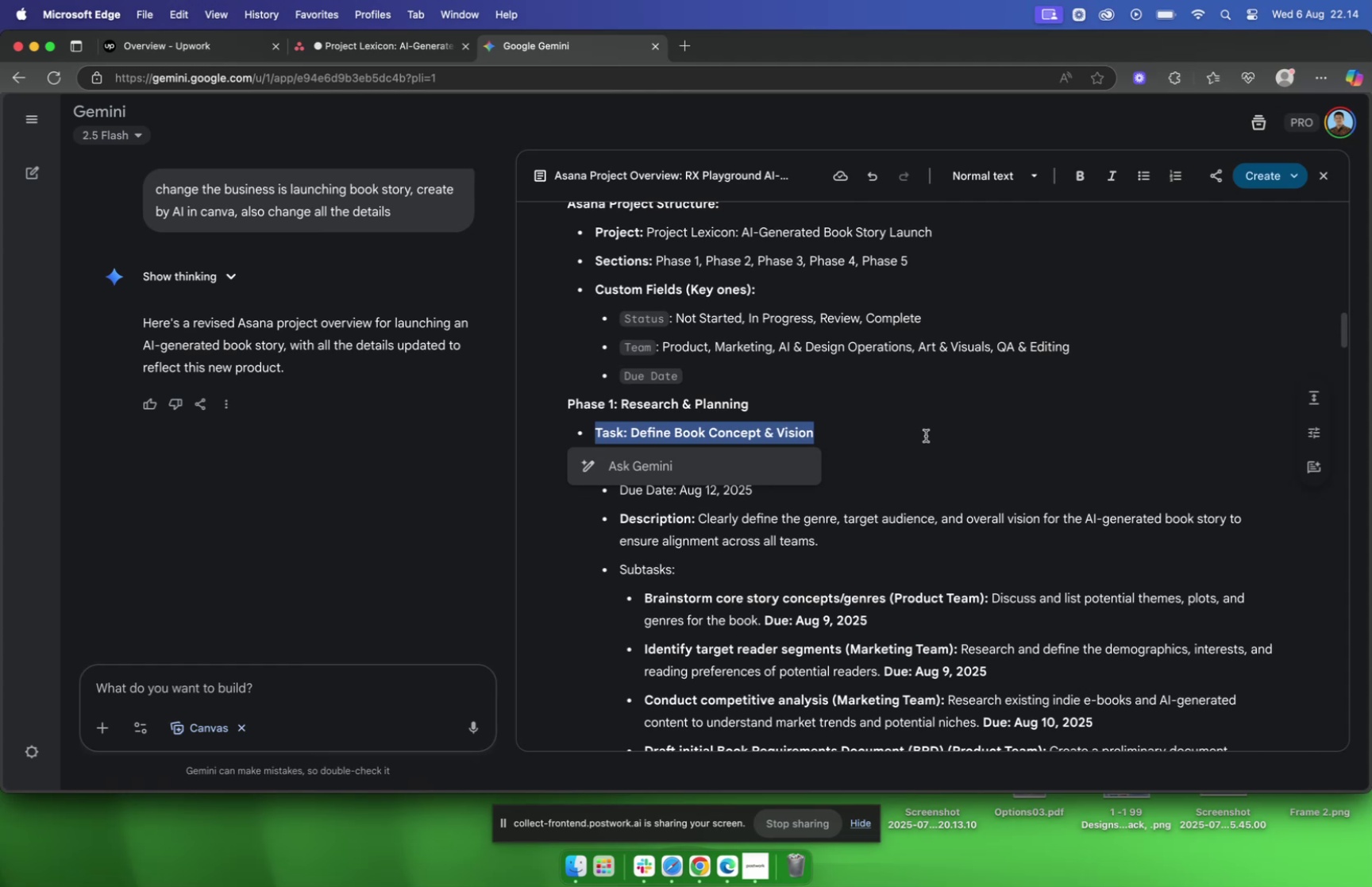 
wait(6.81)
 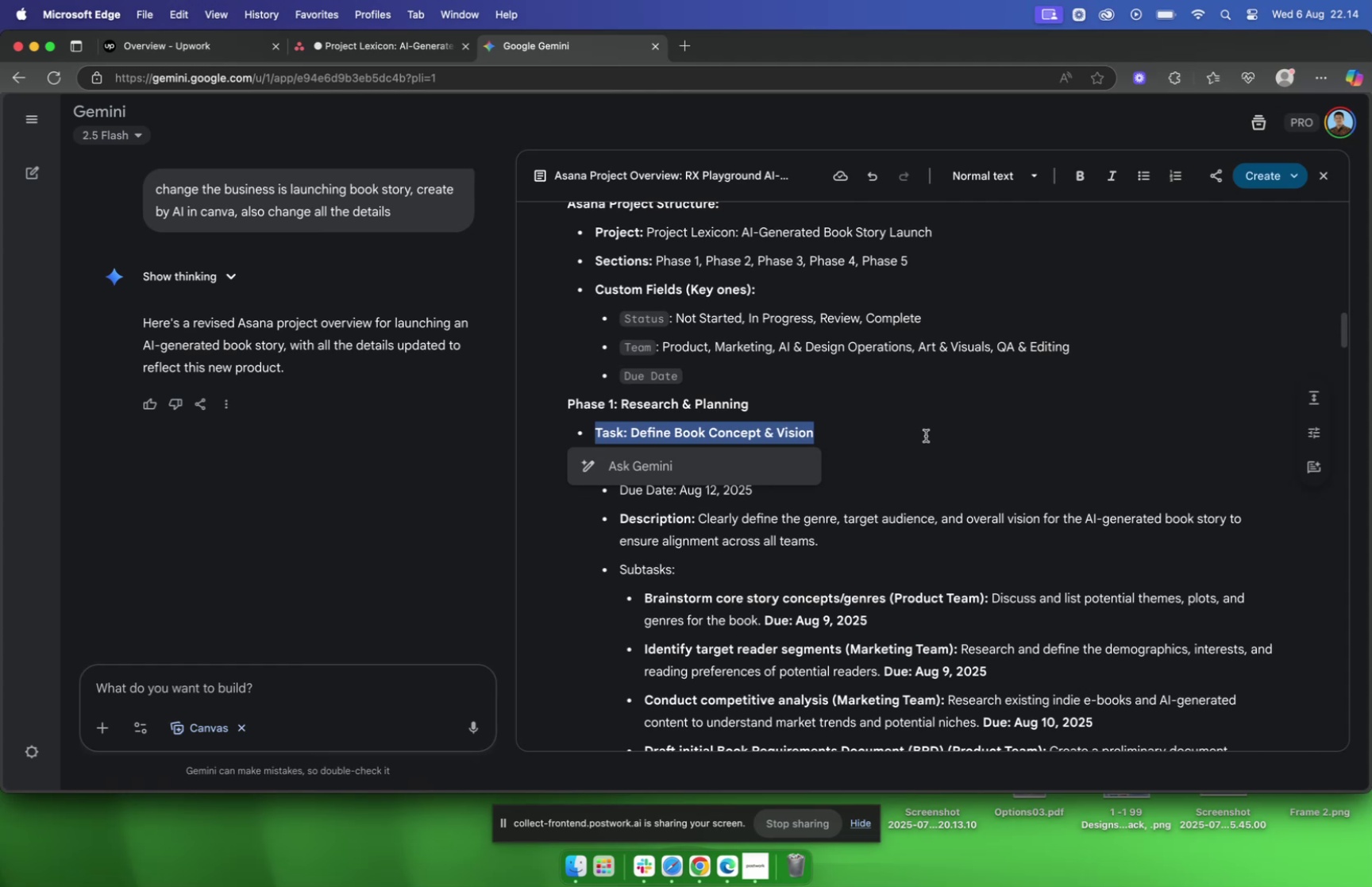 
left_click_drag(start_coordinate=[634, 430], to_coordinate=[850, 442])
 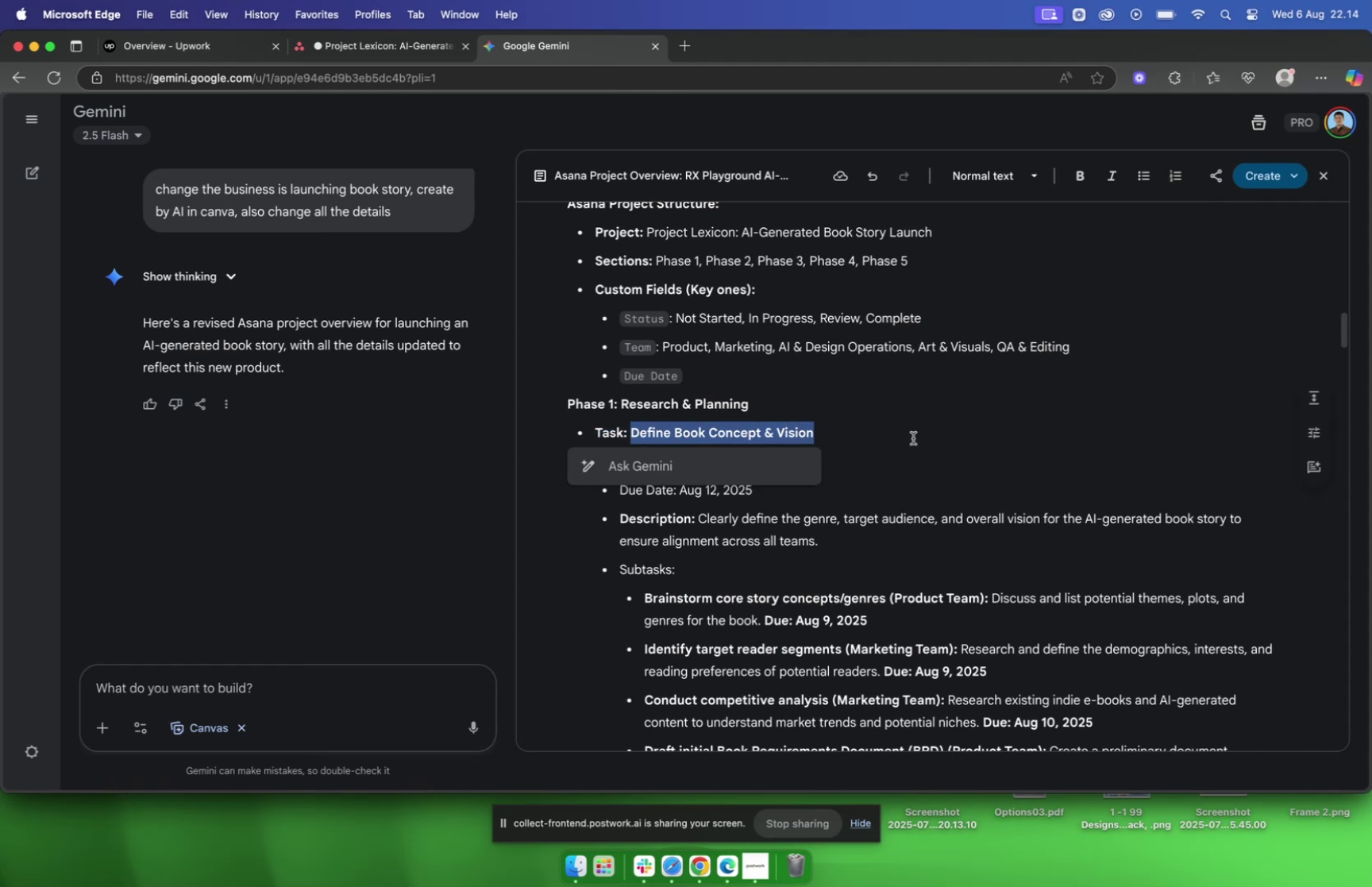 
key(Meta+C)
 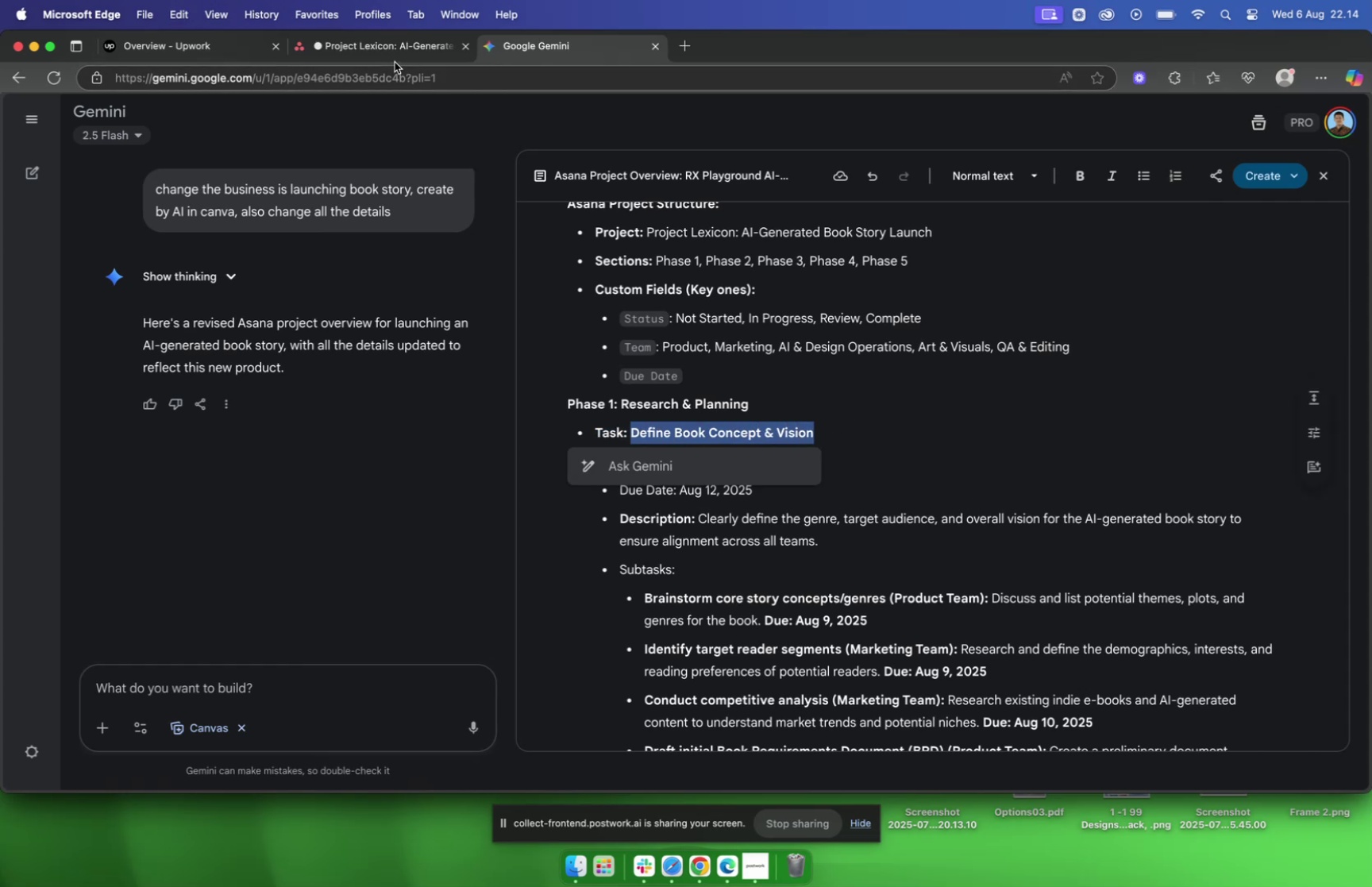 
left_click([393, 54])
 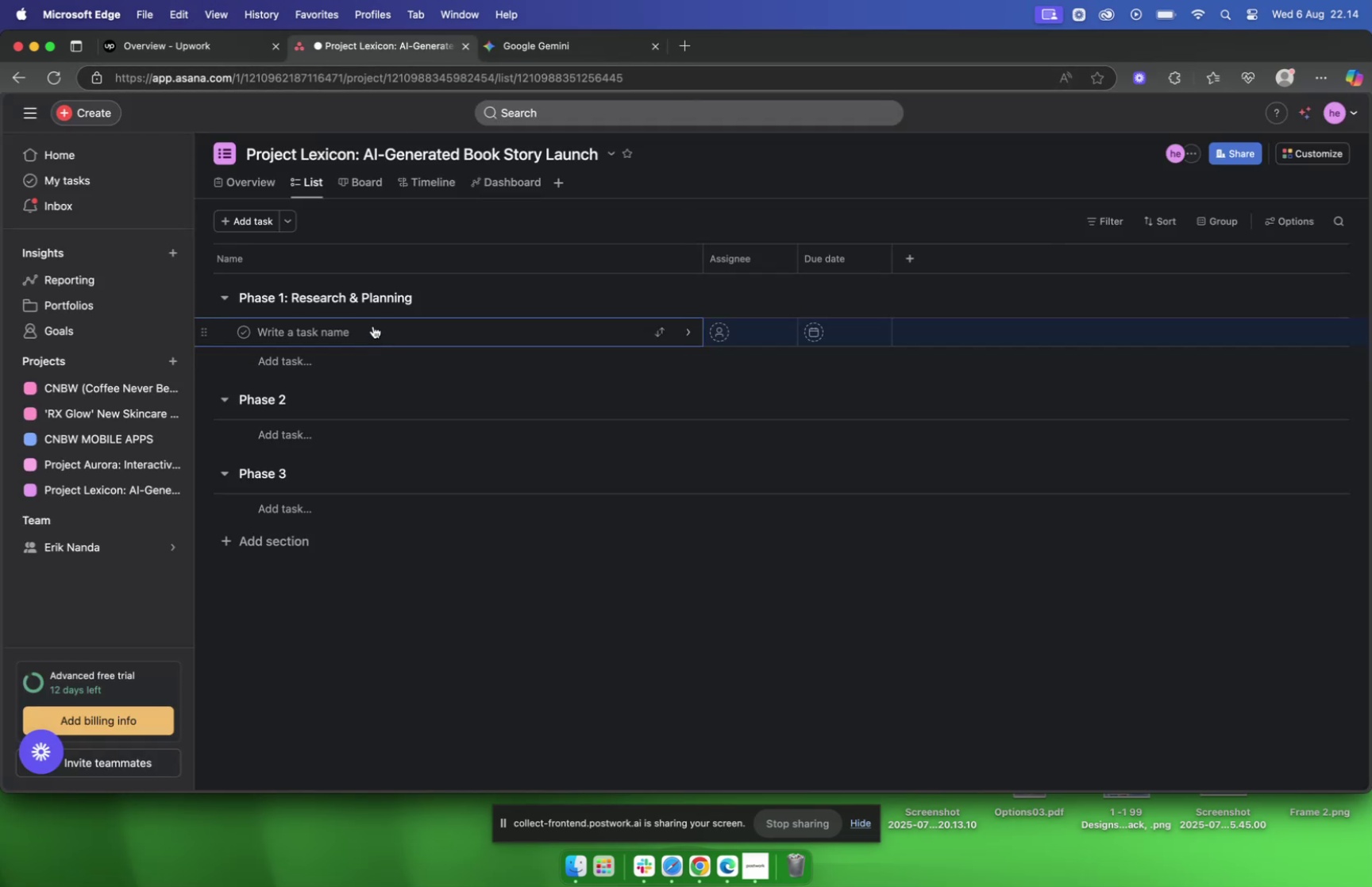 
left_click([373, 326])
 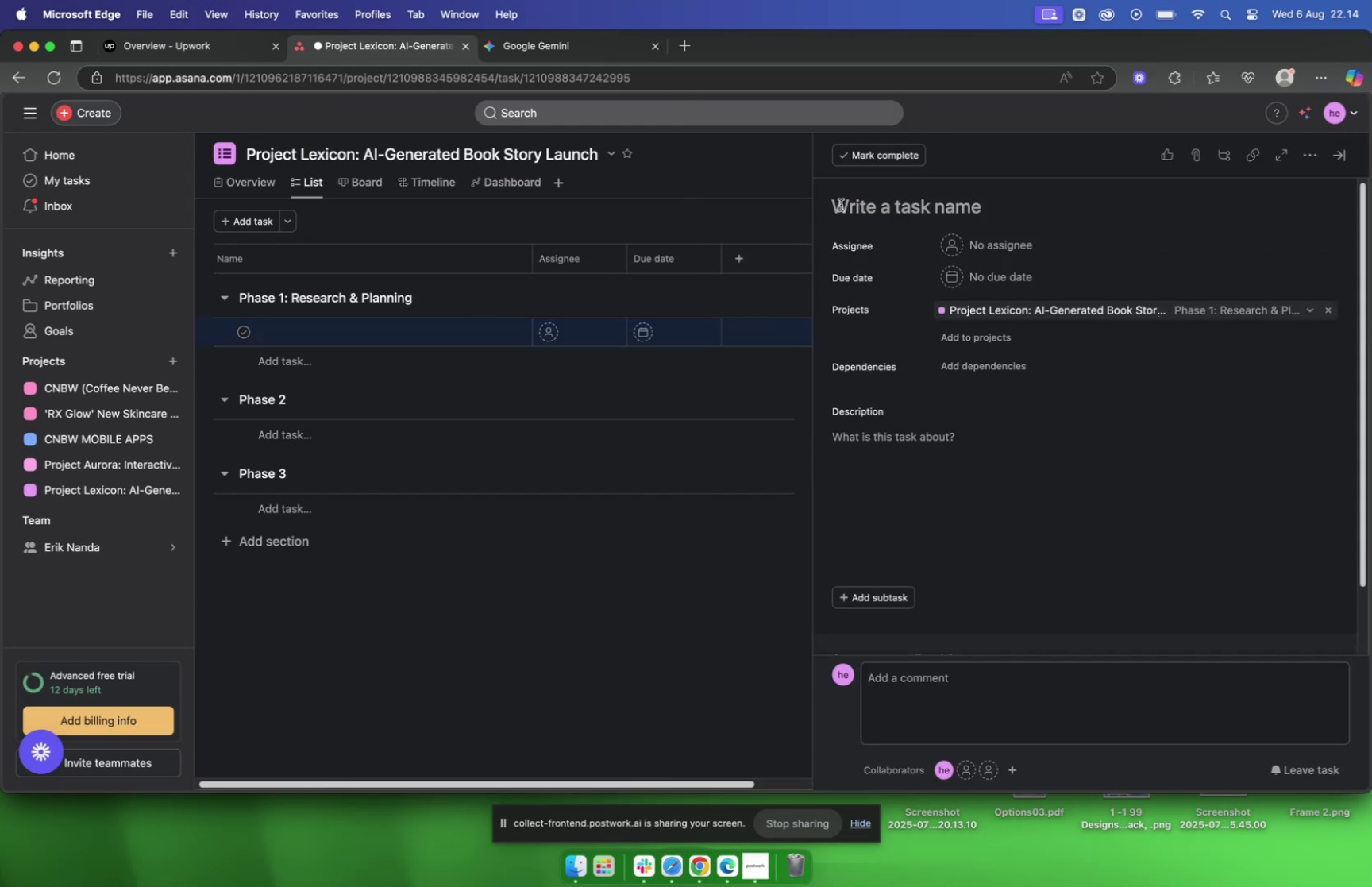 
left_click([883, 206])
 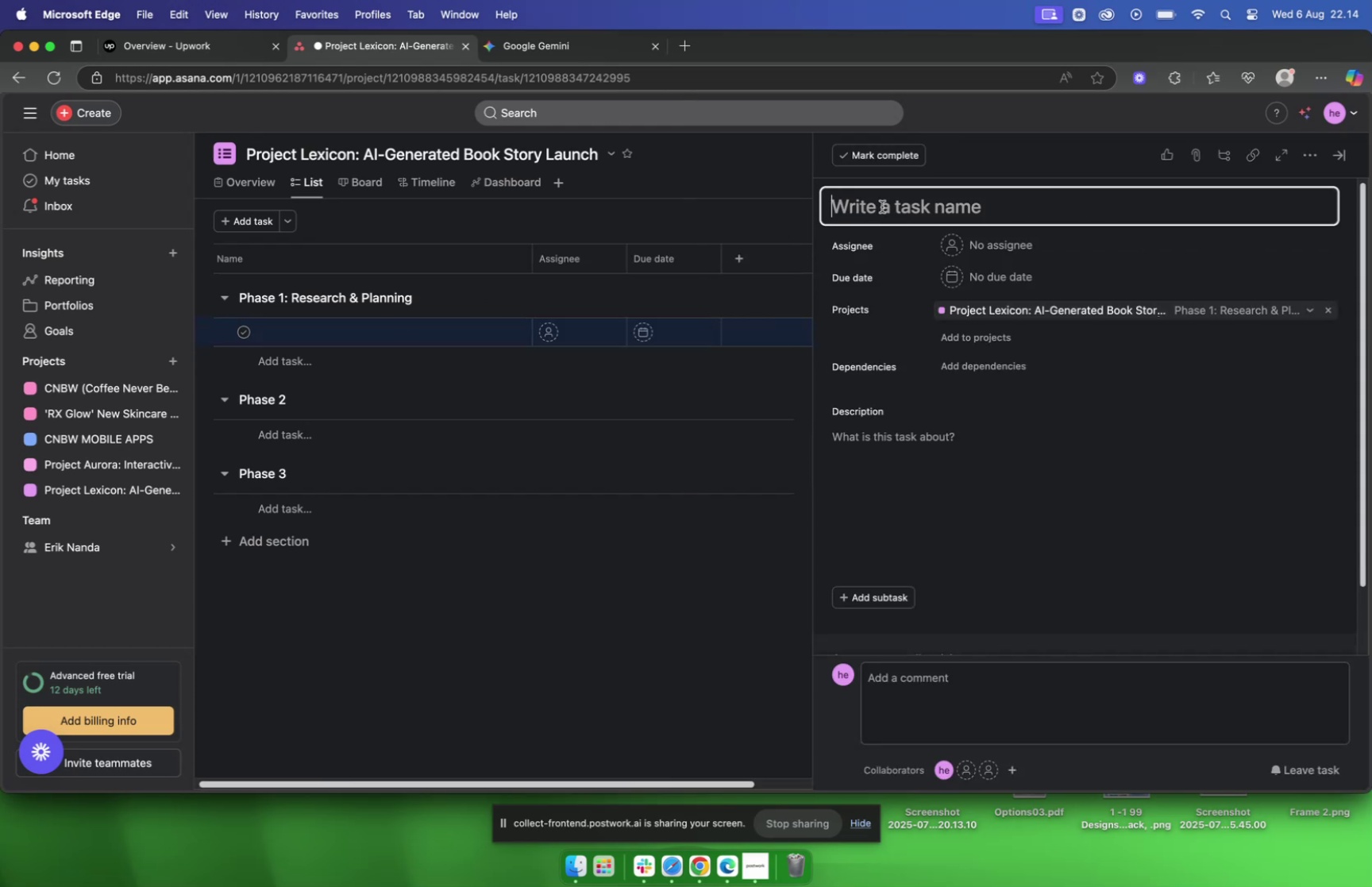 
key(Meta+V)
 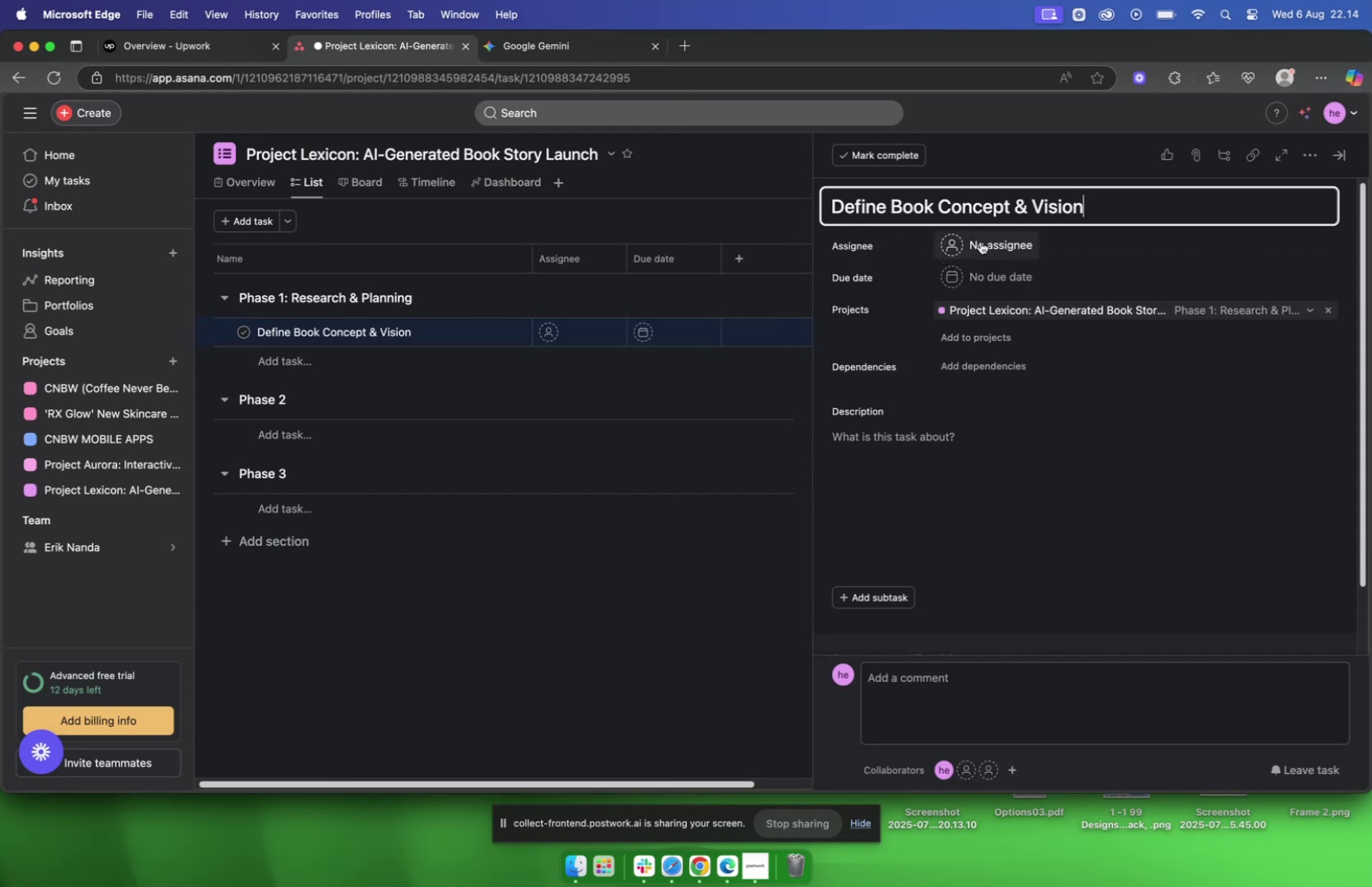 
mouse_move([1001, 246])
 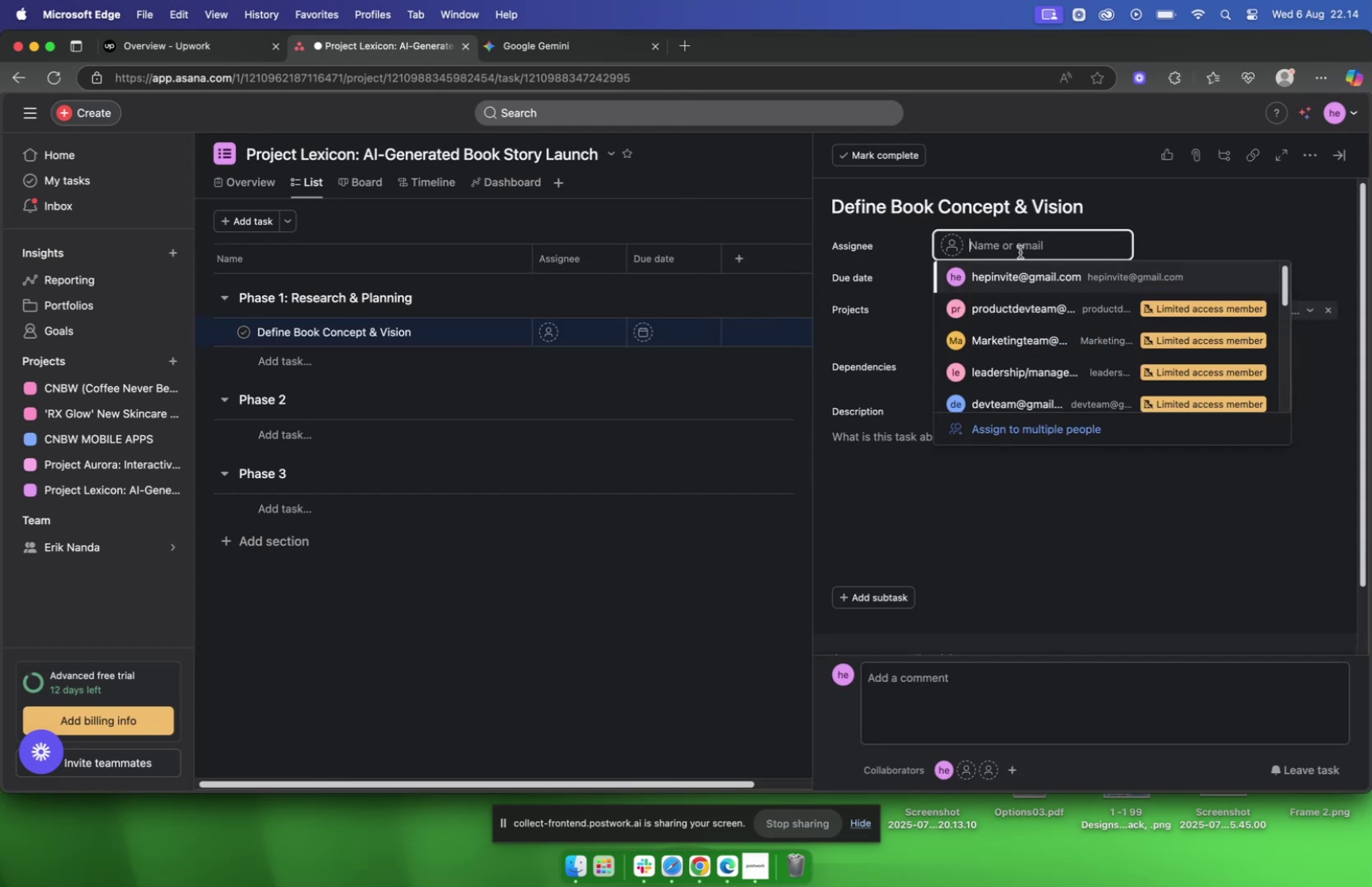 
type(pro)
 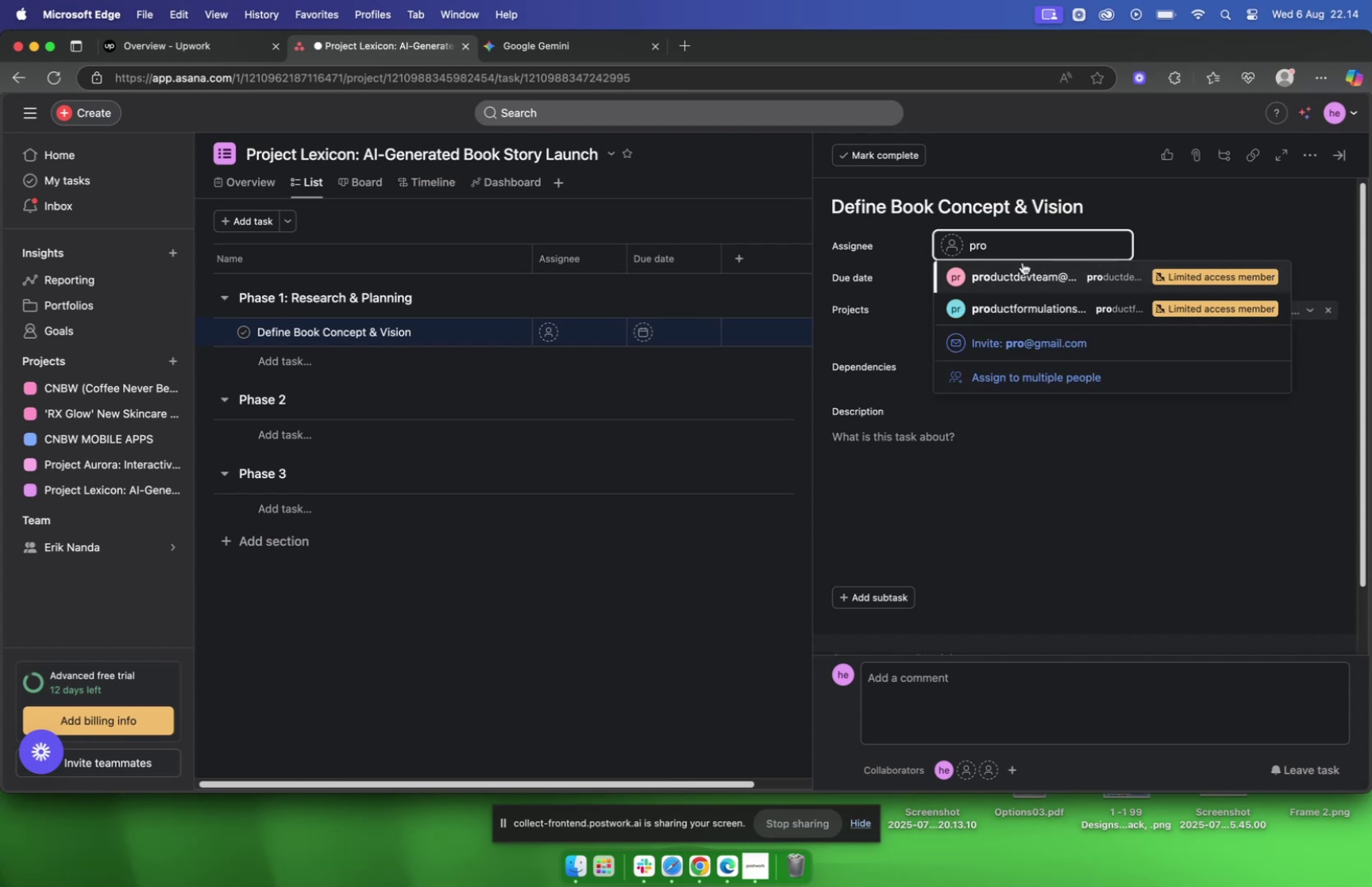 
left_click([1024, 272])
 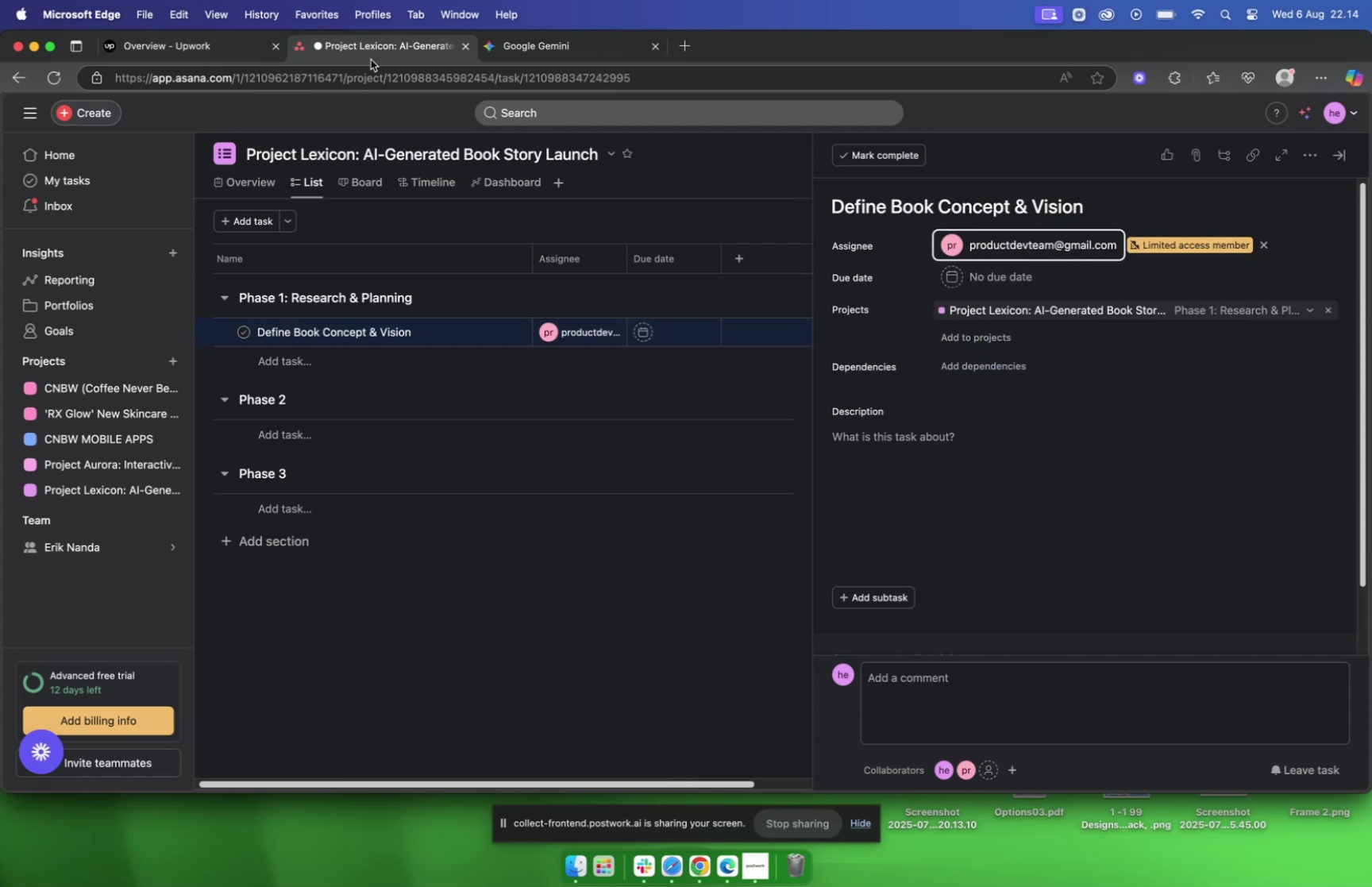 
left_click([532, 44])
 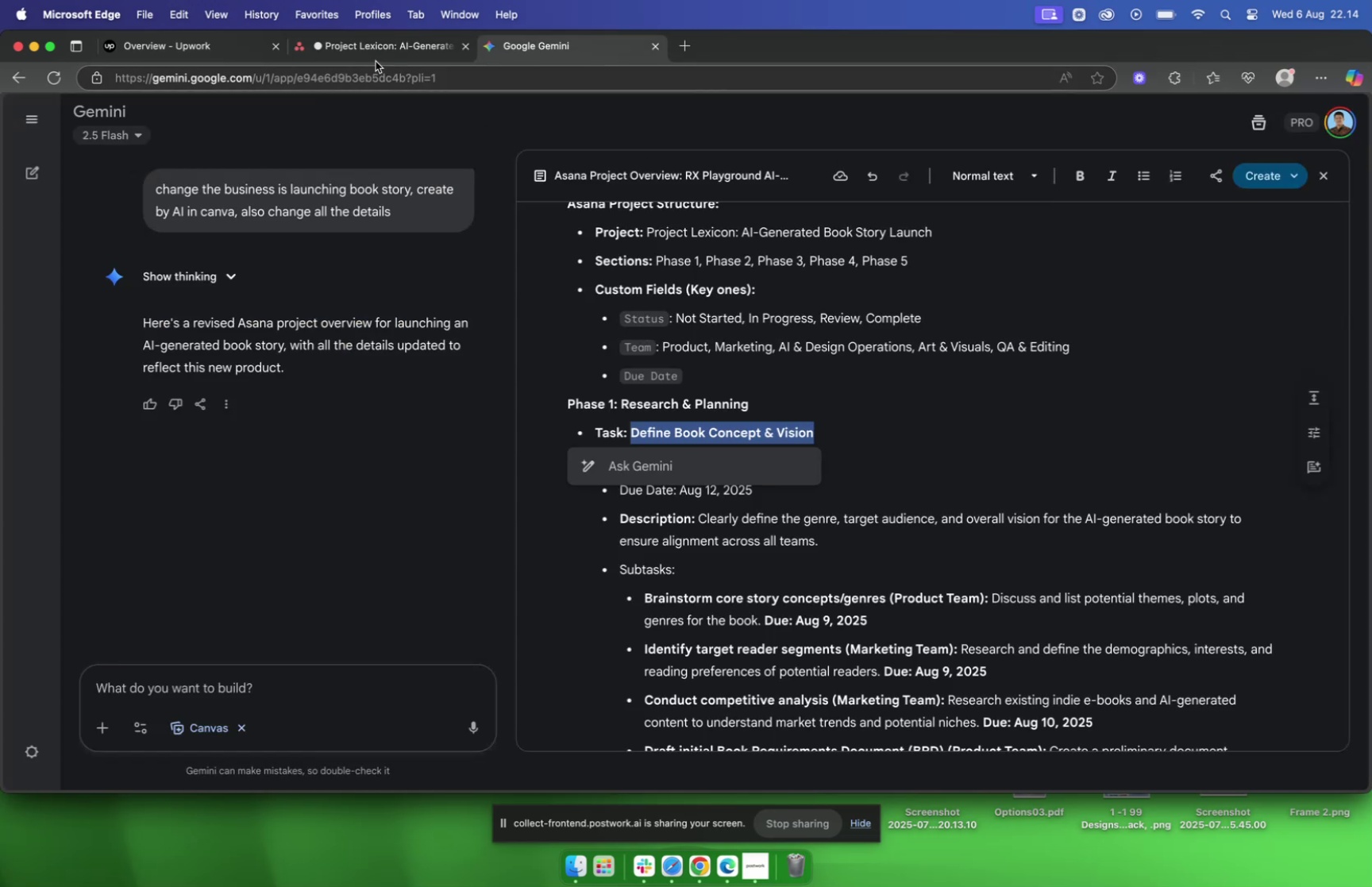 
left_click([374, 44])
 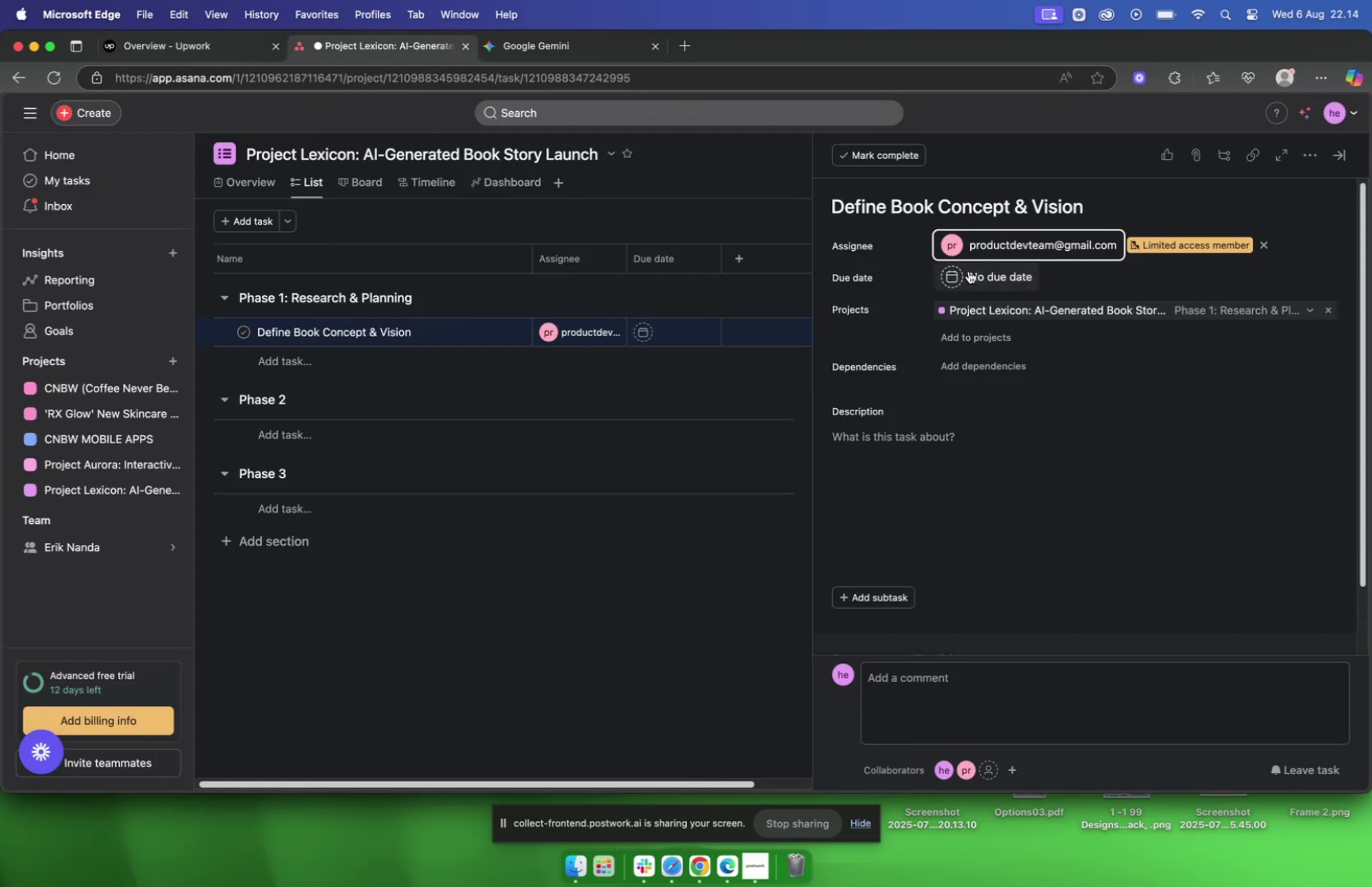 
left_click([961, 274])
 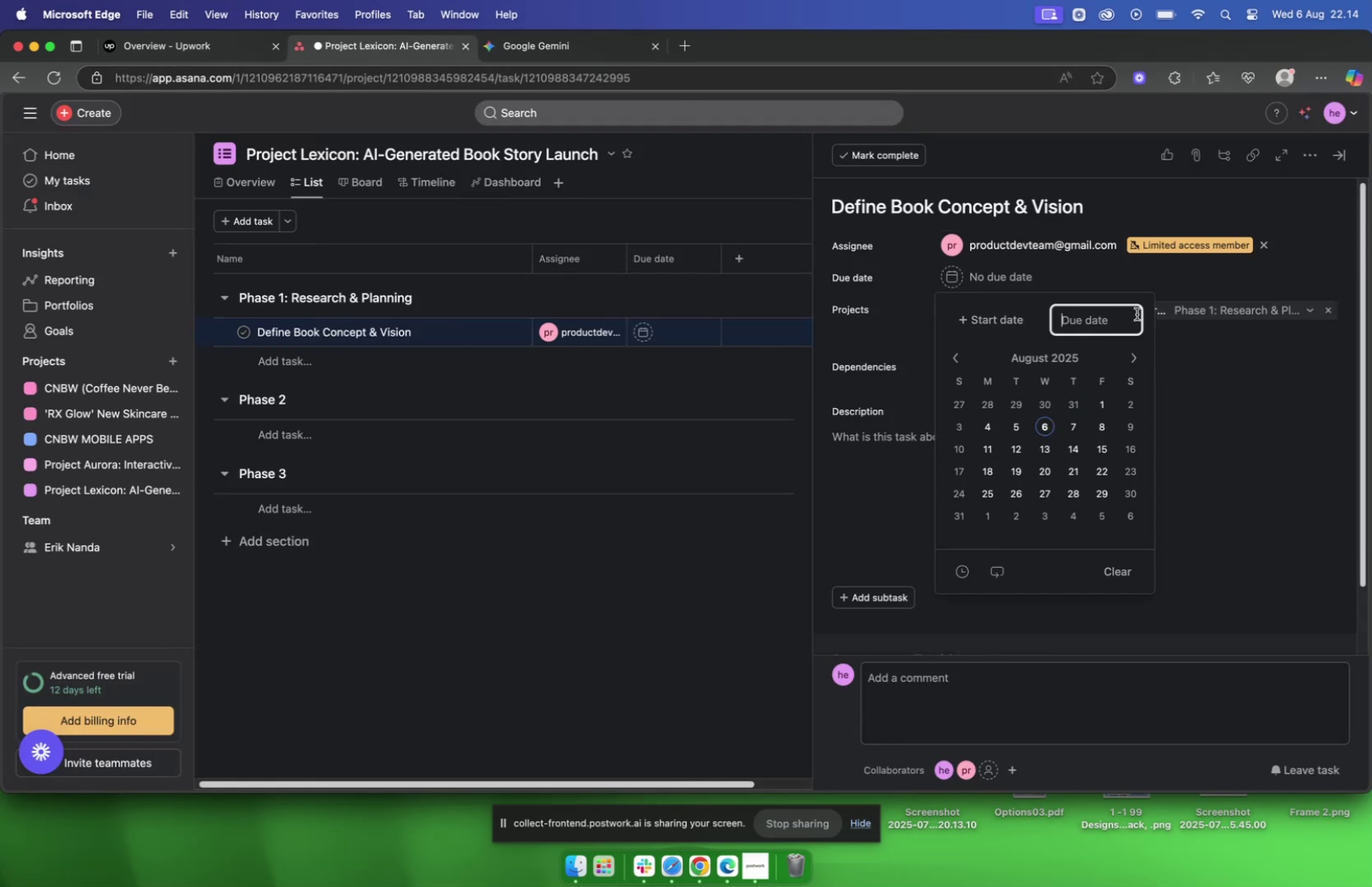 
left_click([1093, 322])
 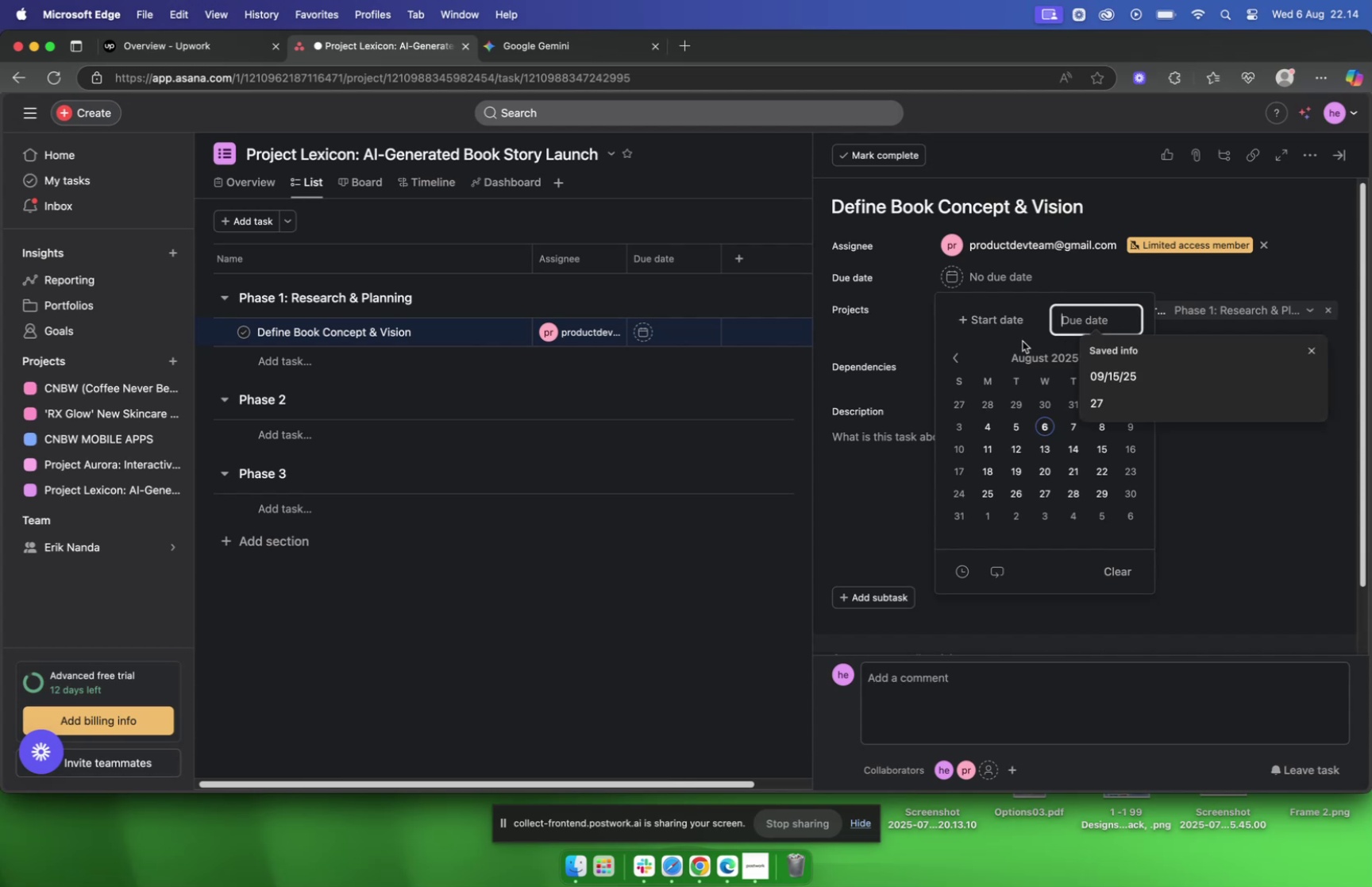 
left_click([1023, 340])
 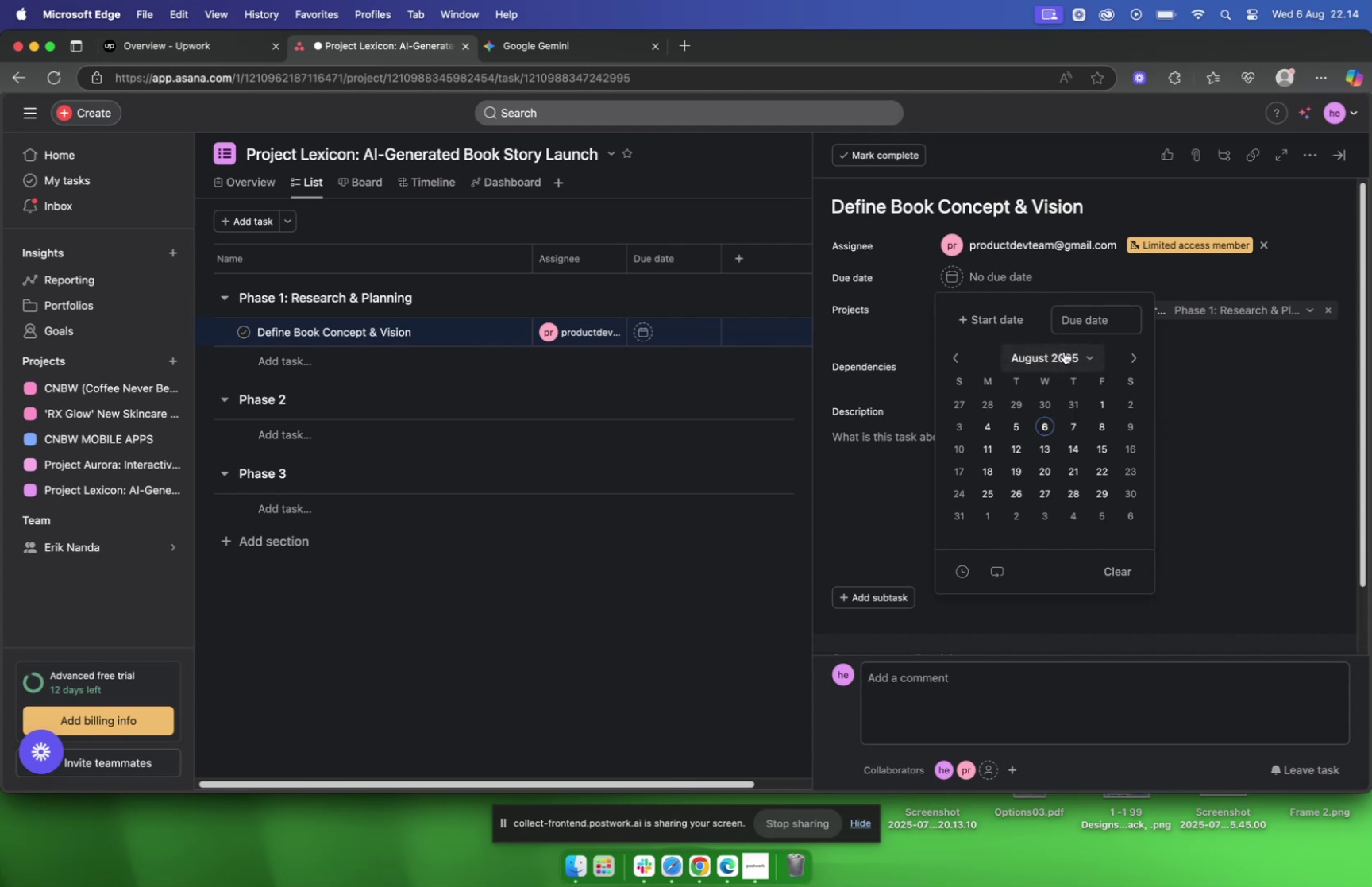 
left_click([1099, 324])
 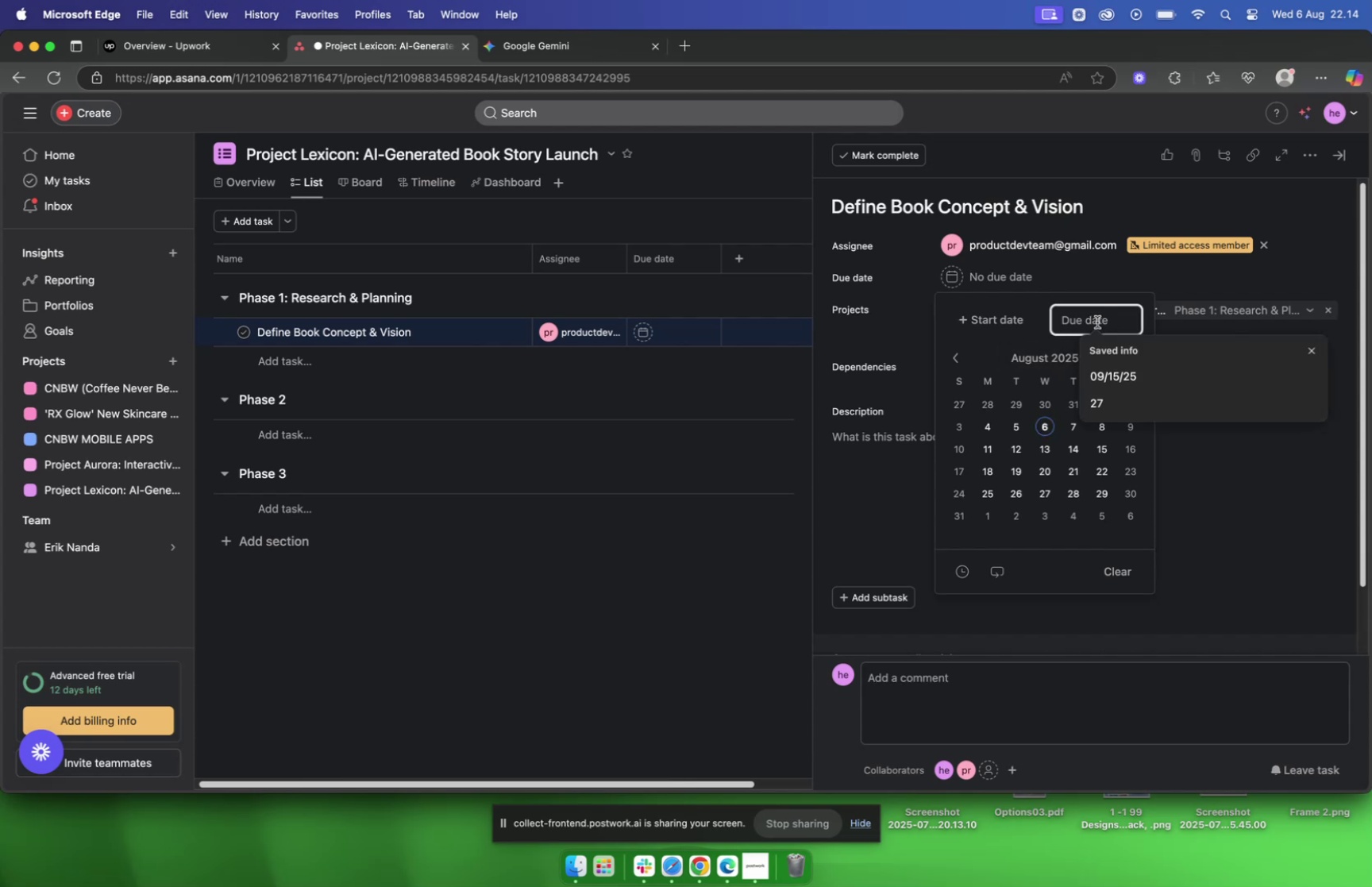 
left_click([1097, 321])
 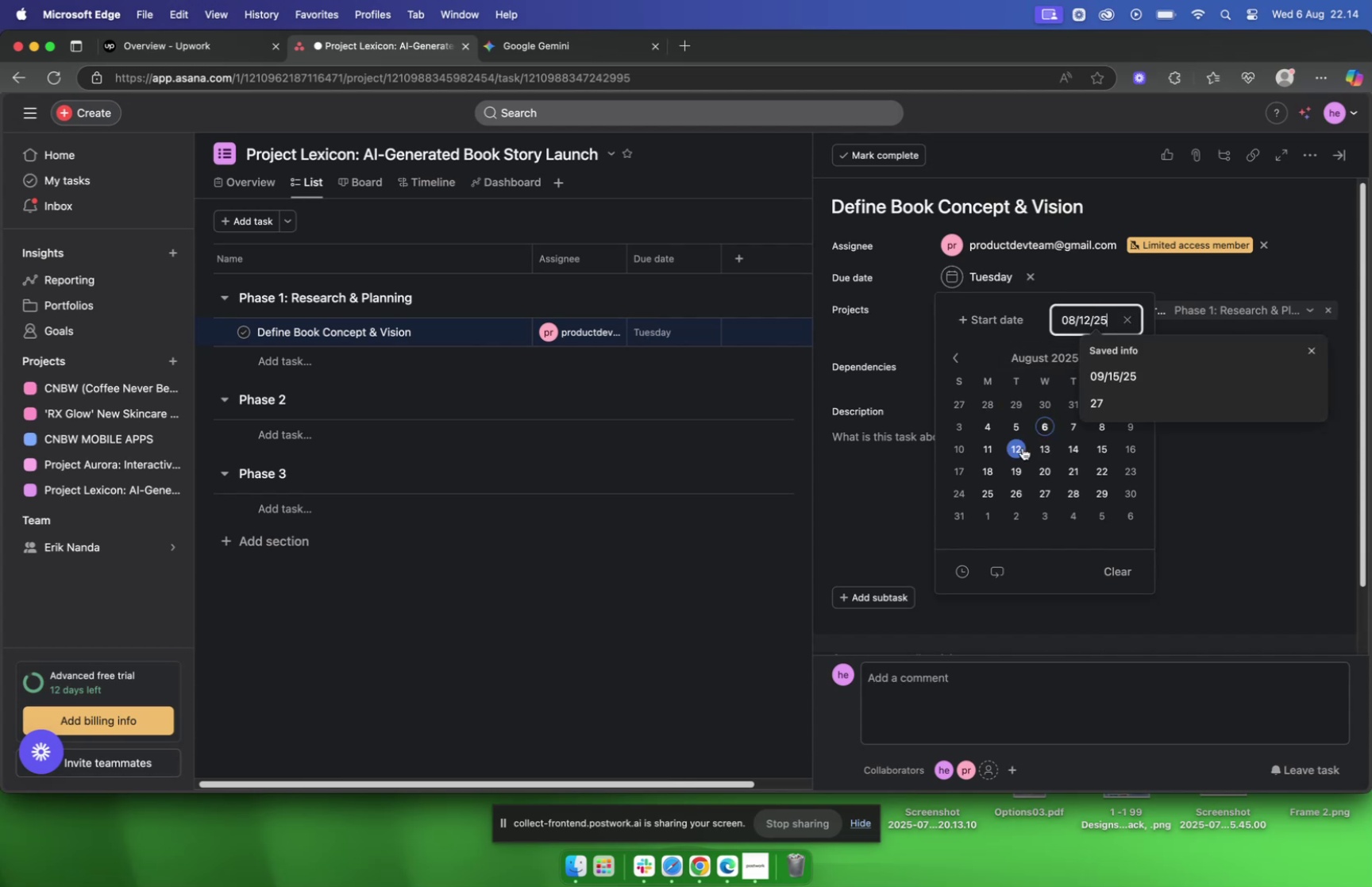 
left_click([1058, 274])
 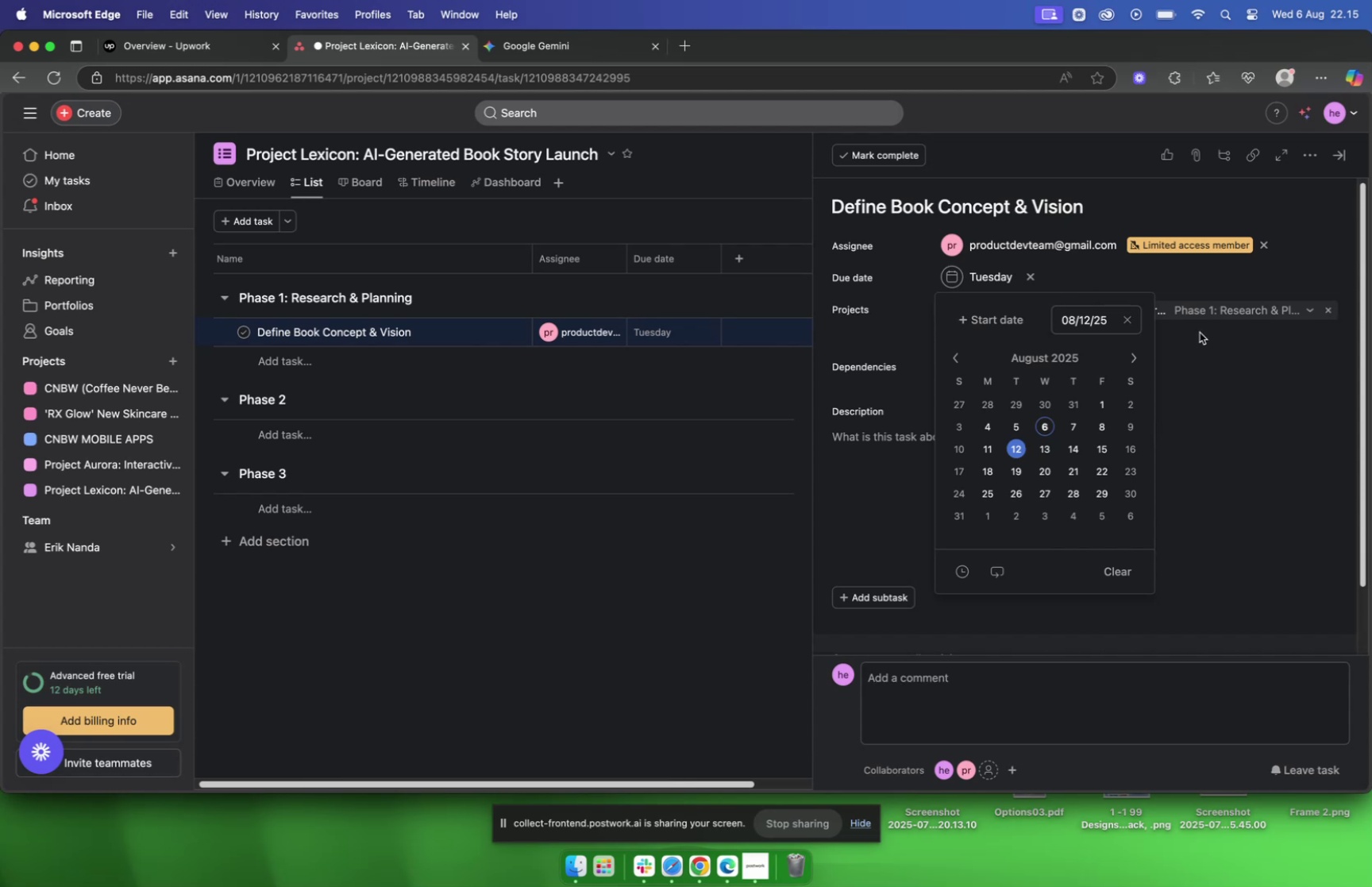 
left_click([1200, 336])
 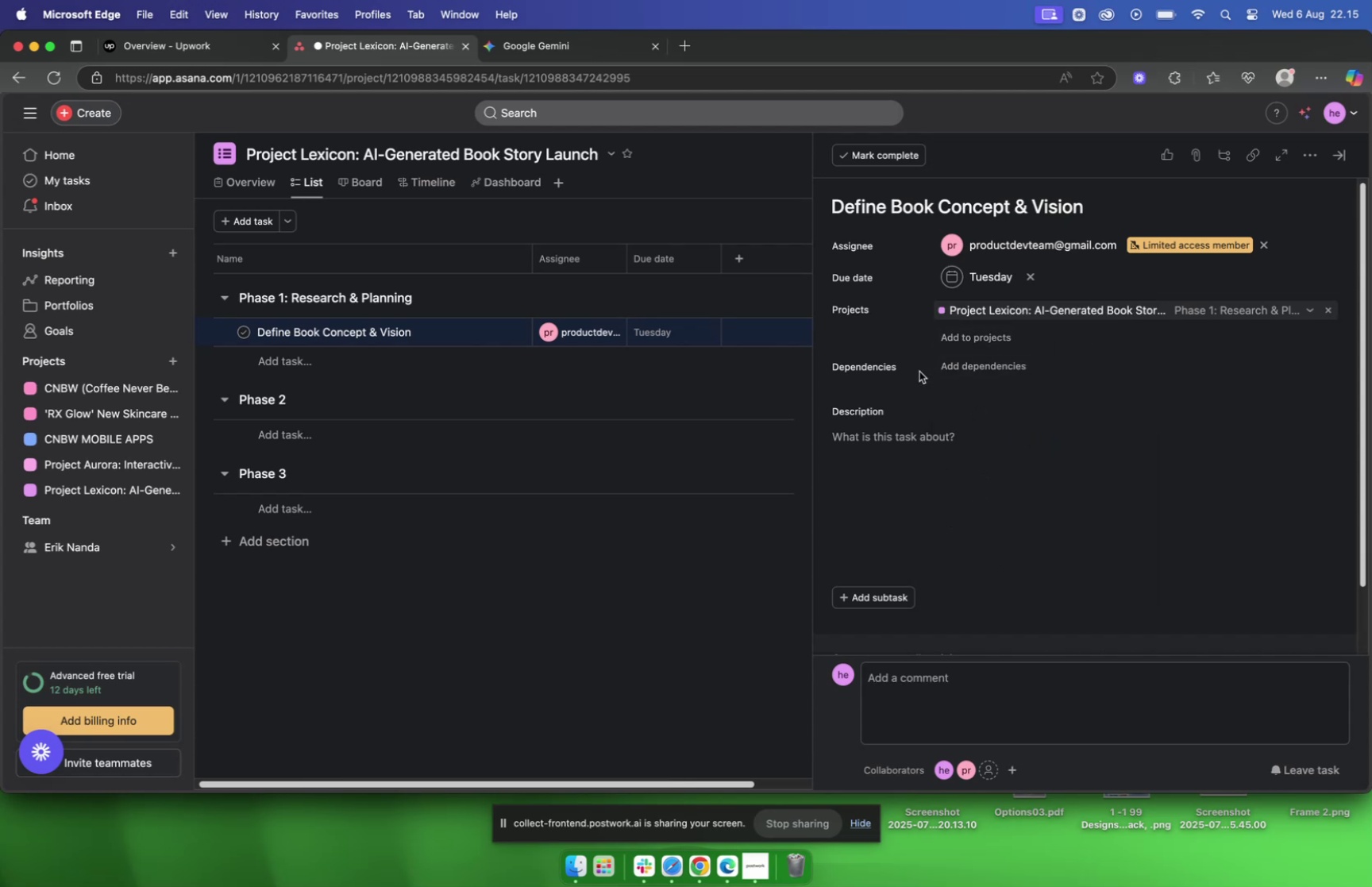 
left_click([584, 52])
 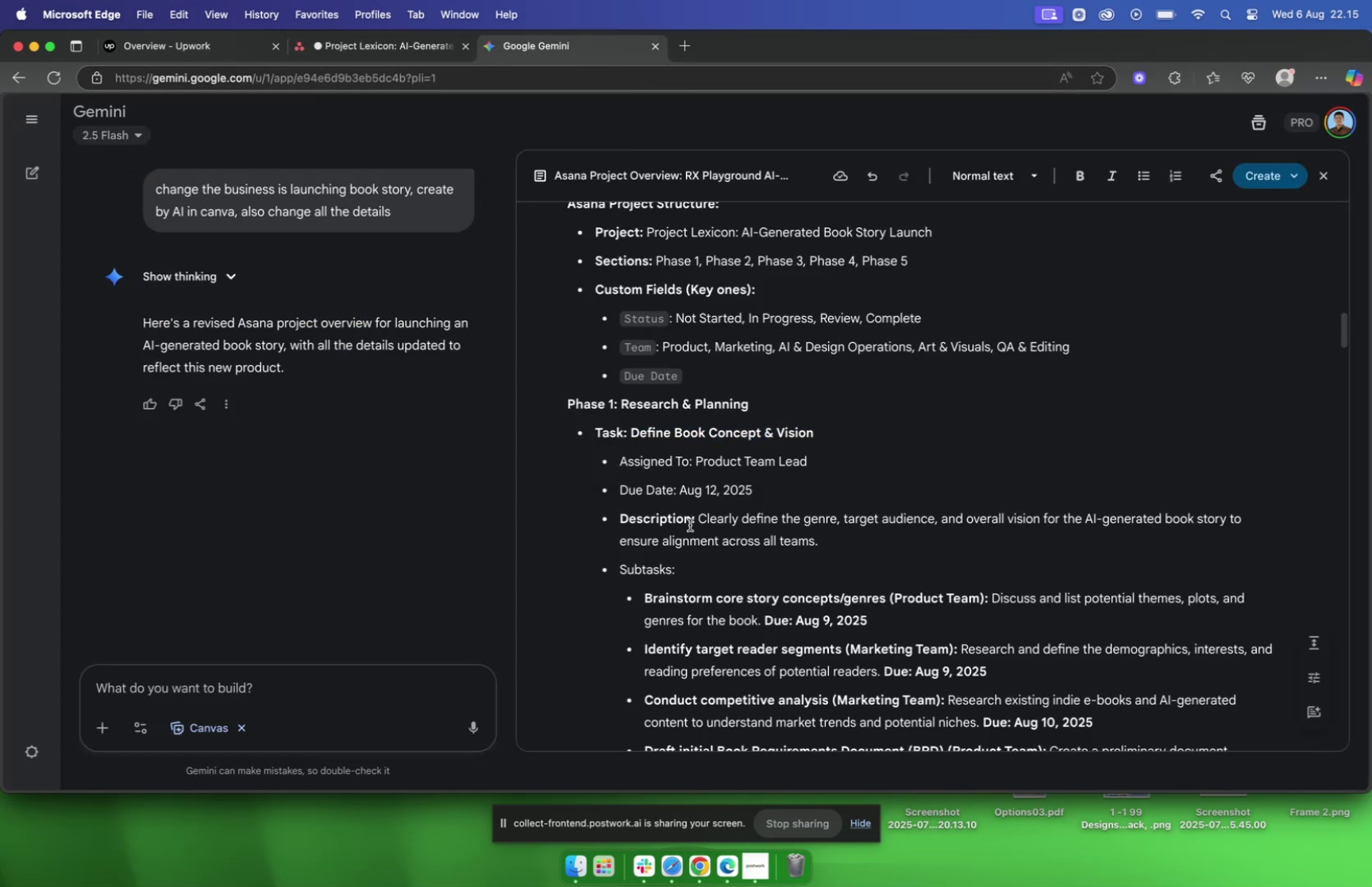 
left_click_drag(start_coordinate=[699, 515], to_coordinate=[834, 537])
 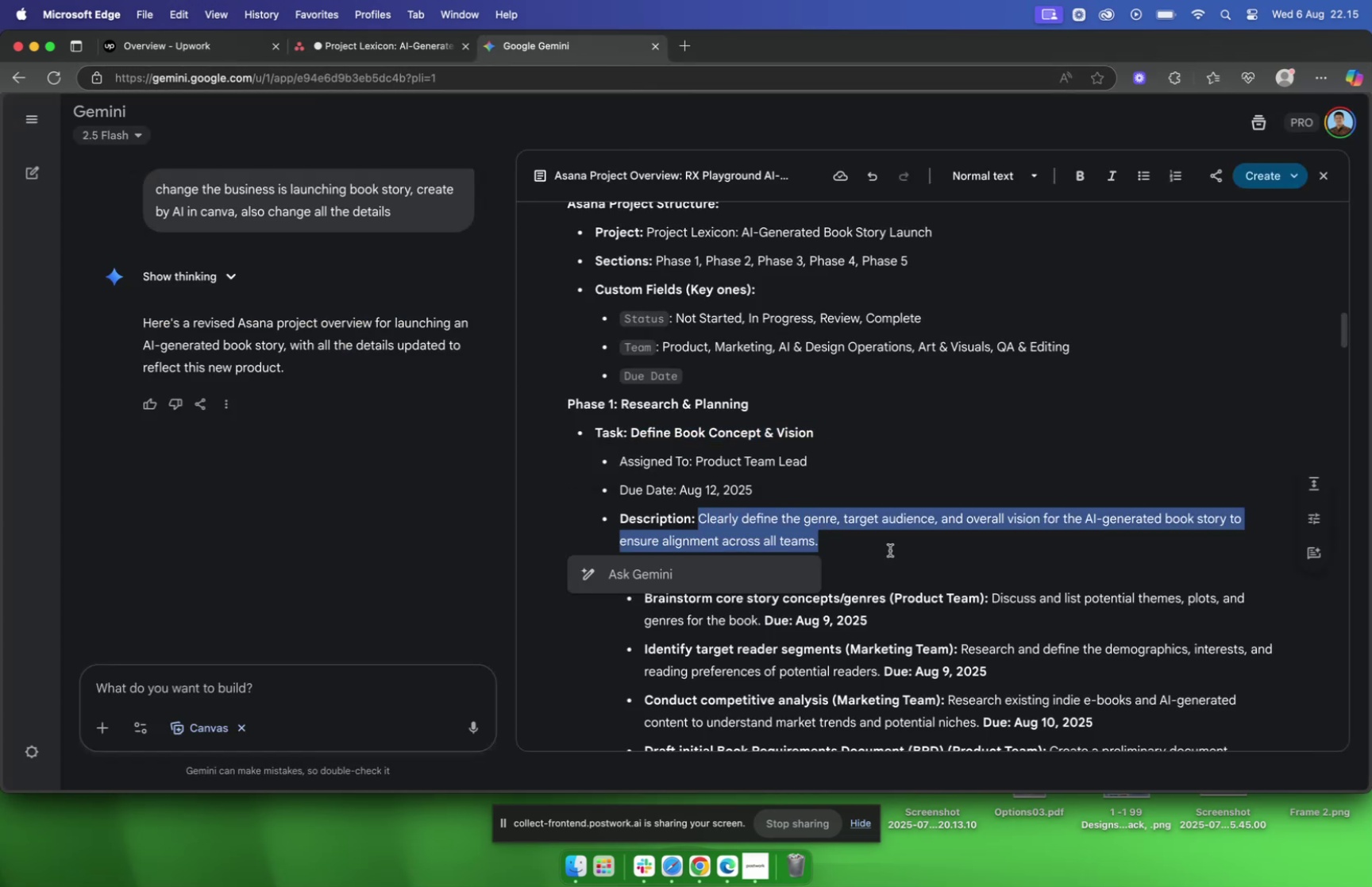 
key(Meta+C)
 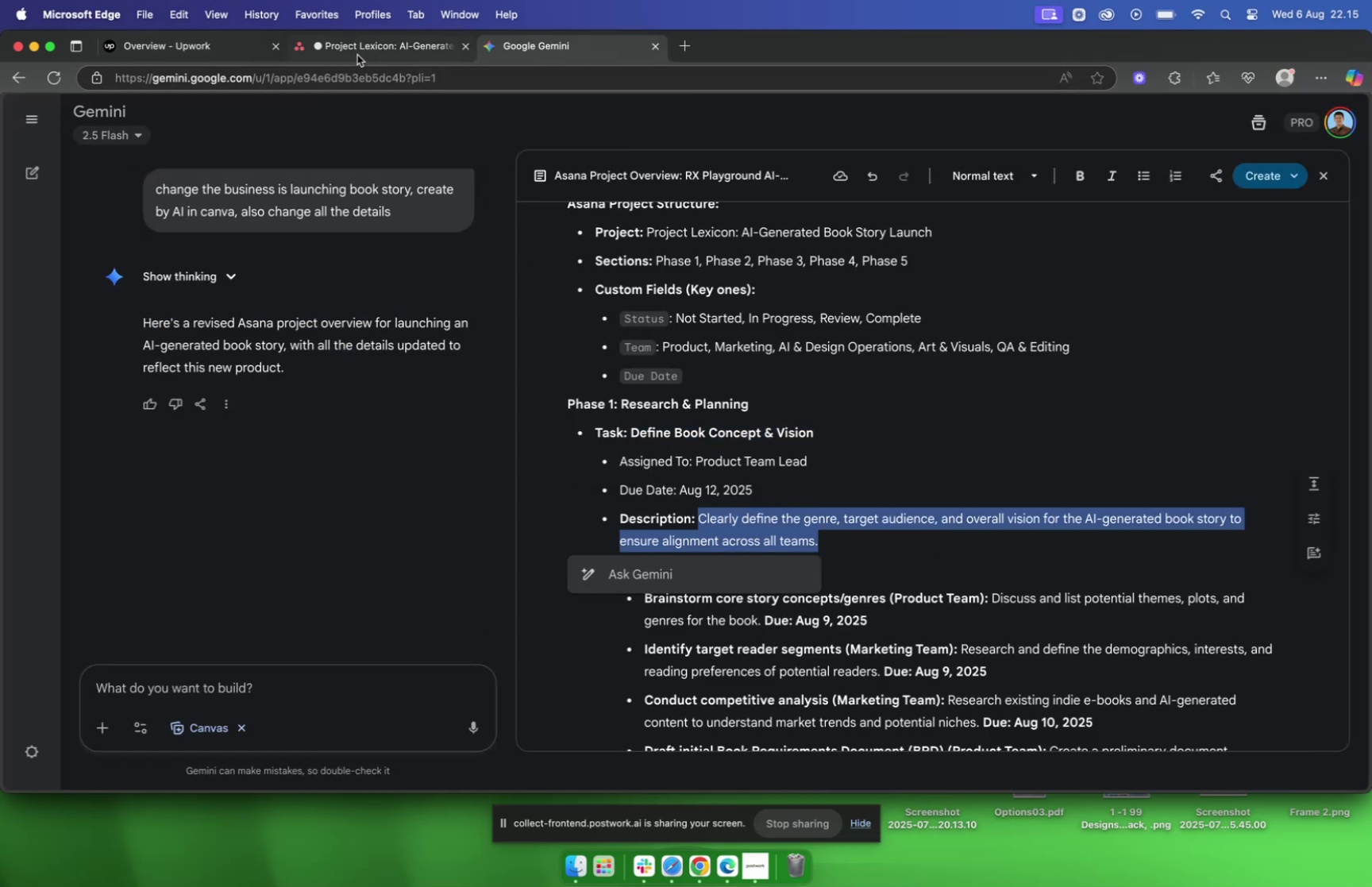 
left_click([359, 48])
 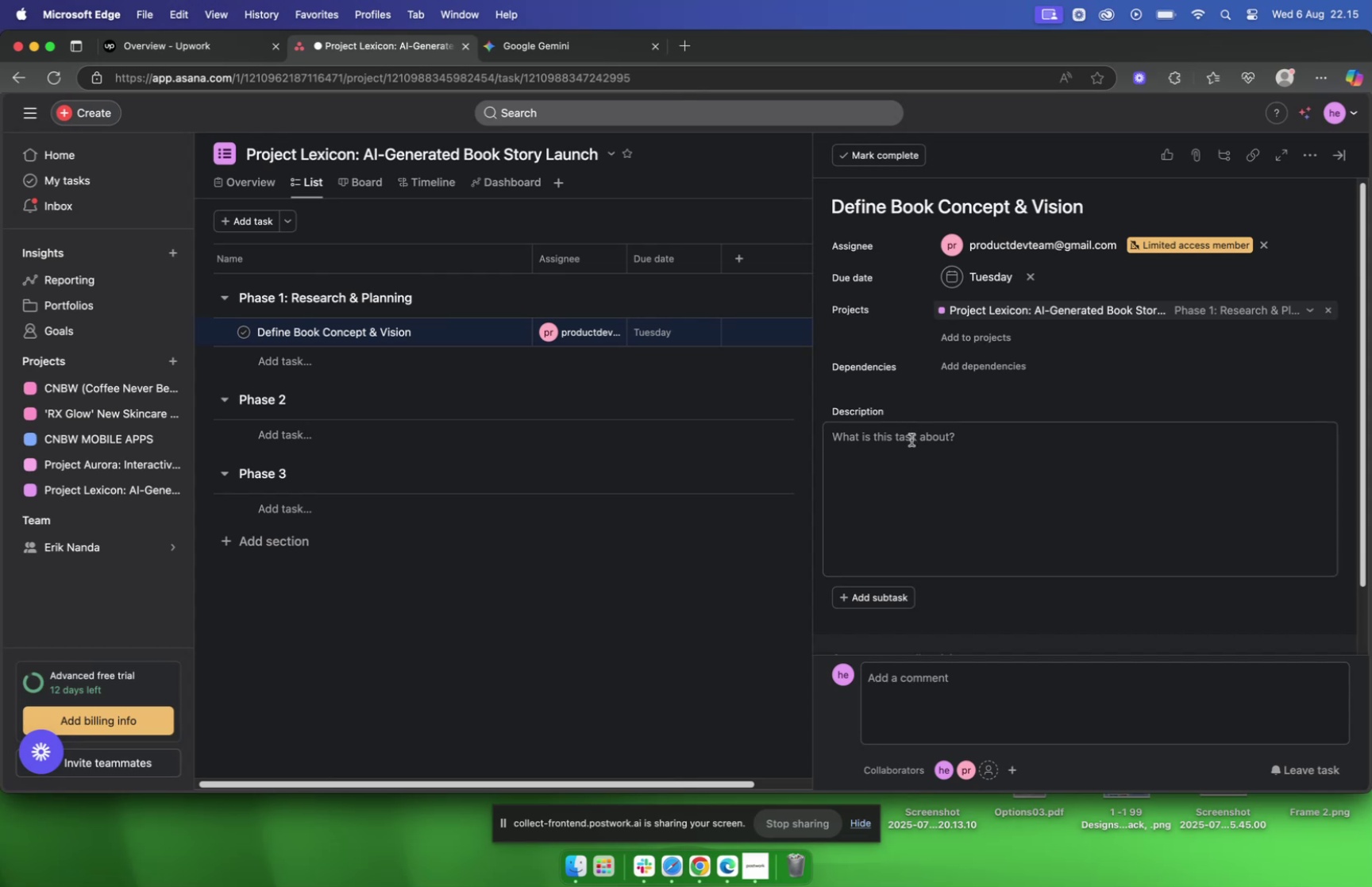 
left_click([911, 441])
 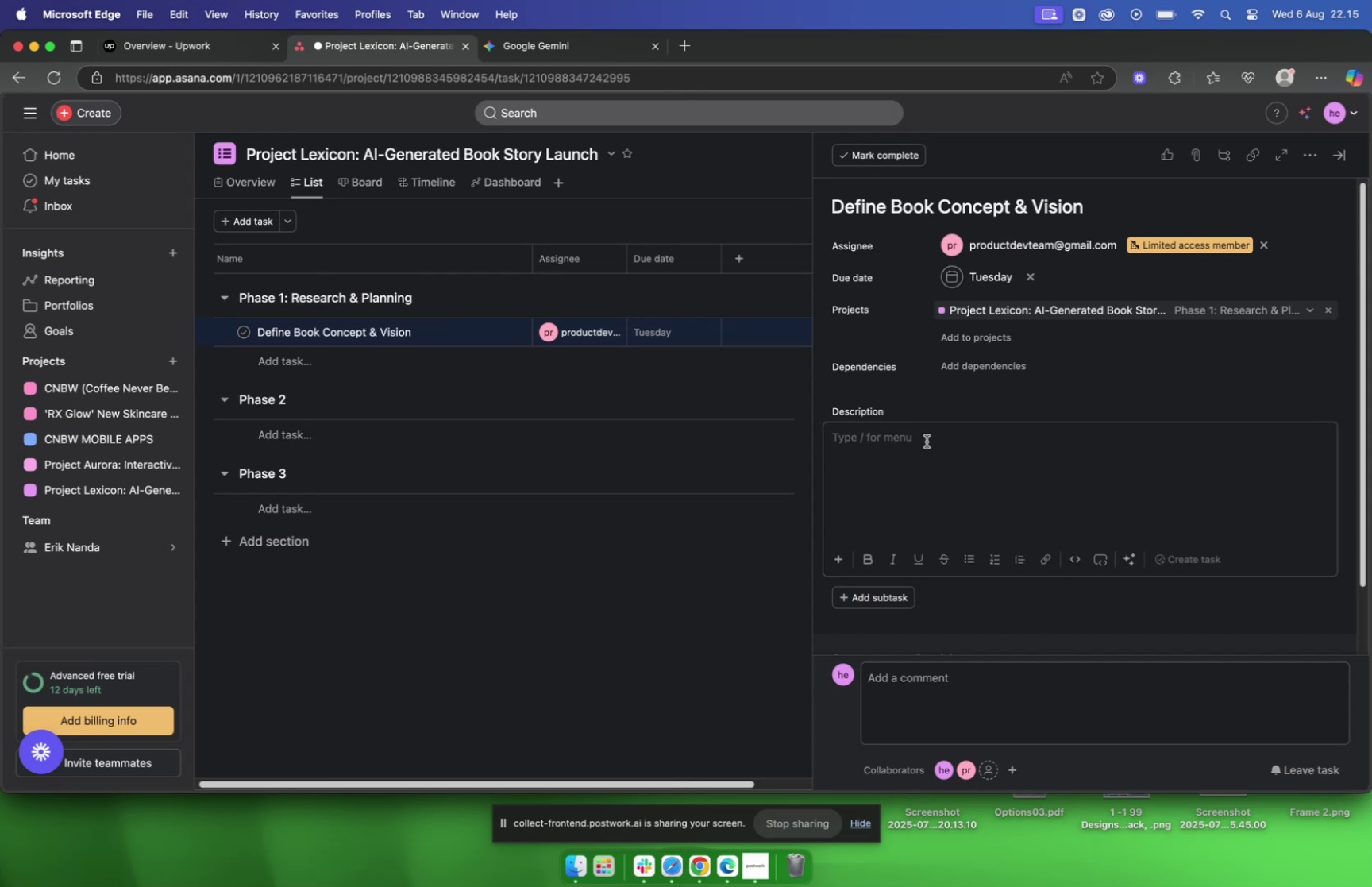 
key(Meta+V)
 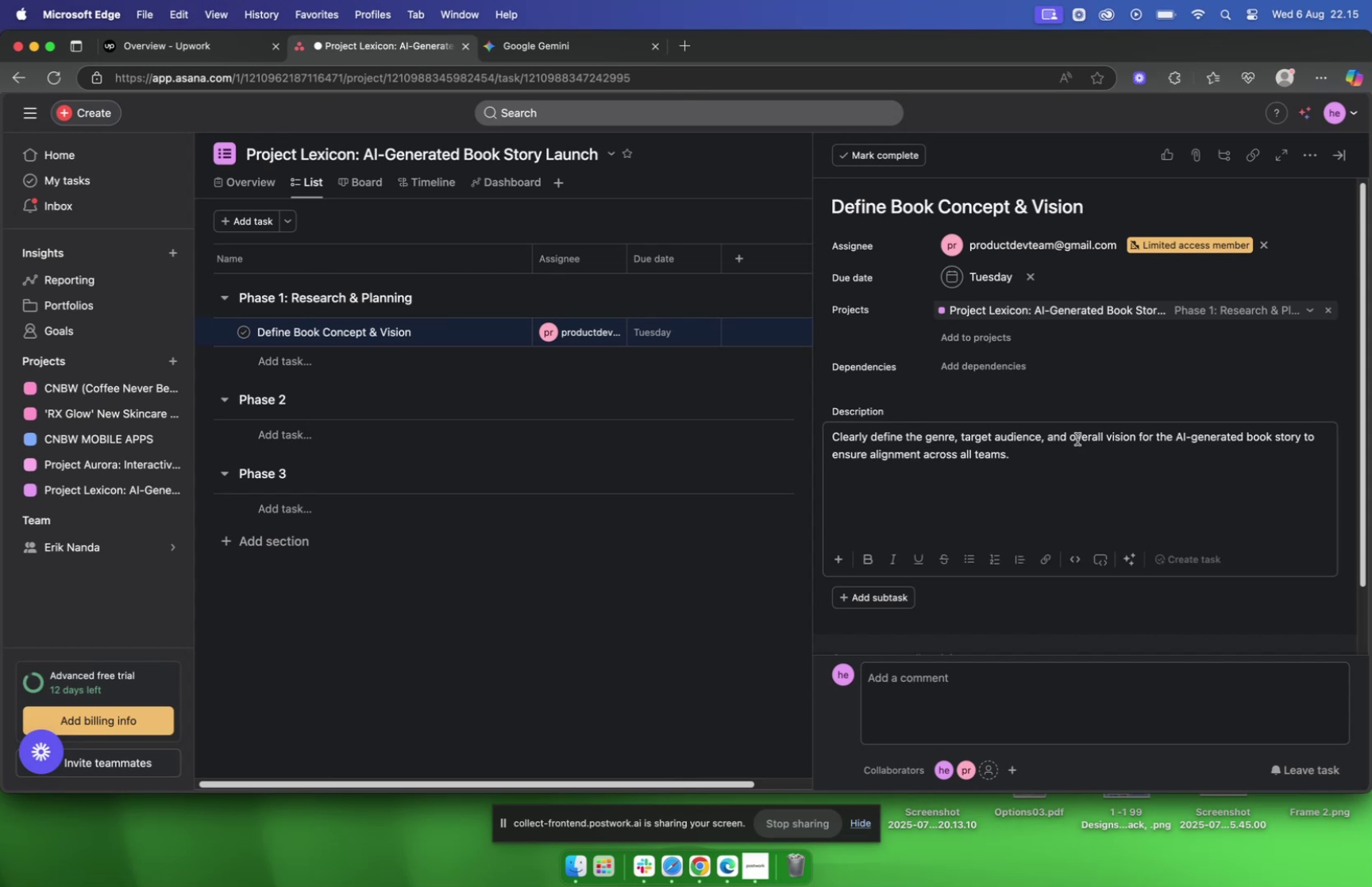 
wait(8.85)
 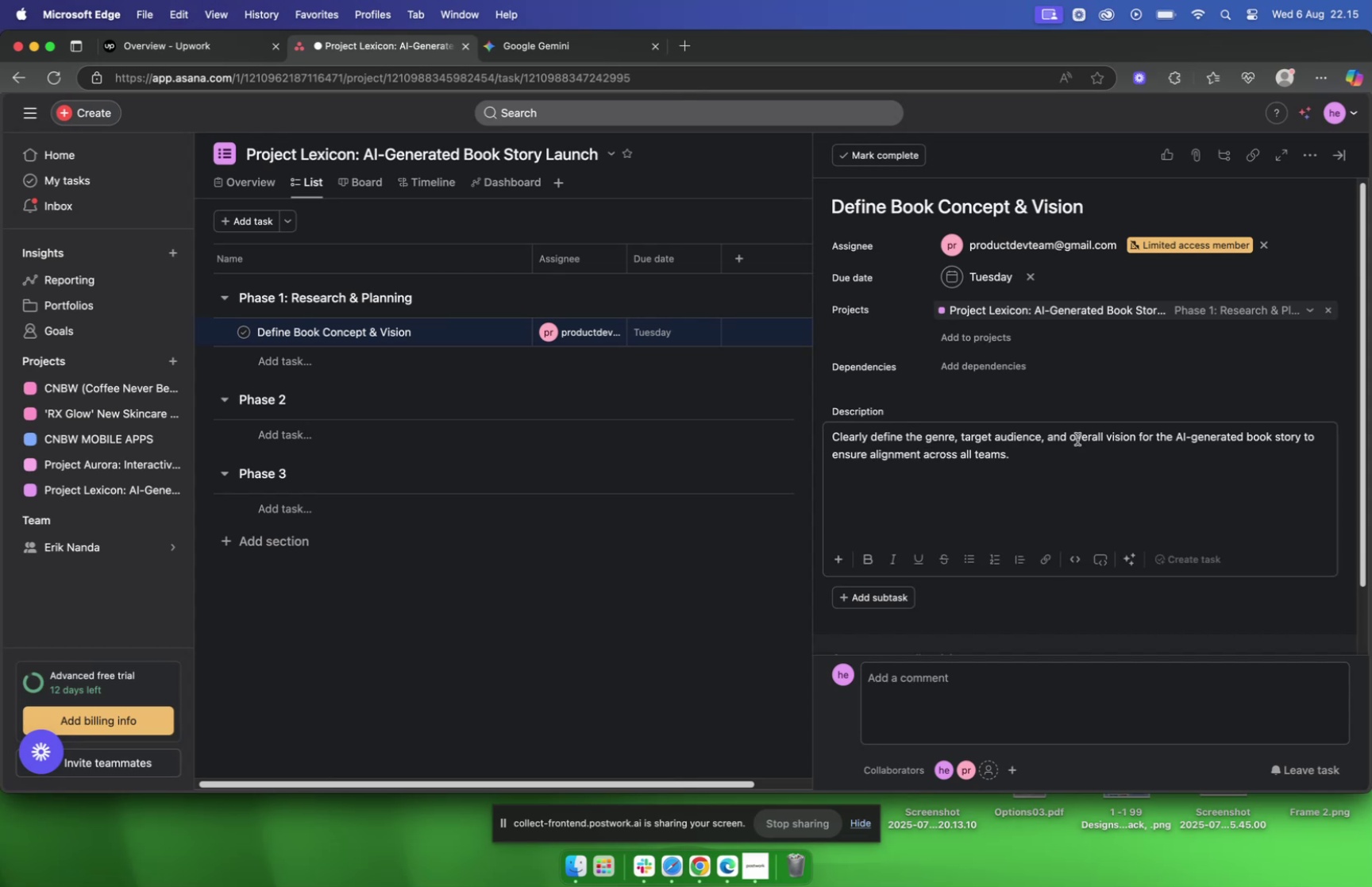 
scroll: coordinate [919, 579], scroll_direction: down, amount: 4.0
 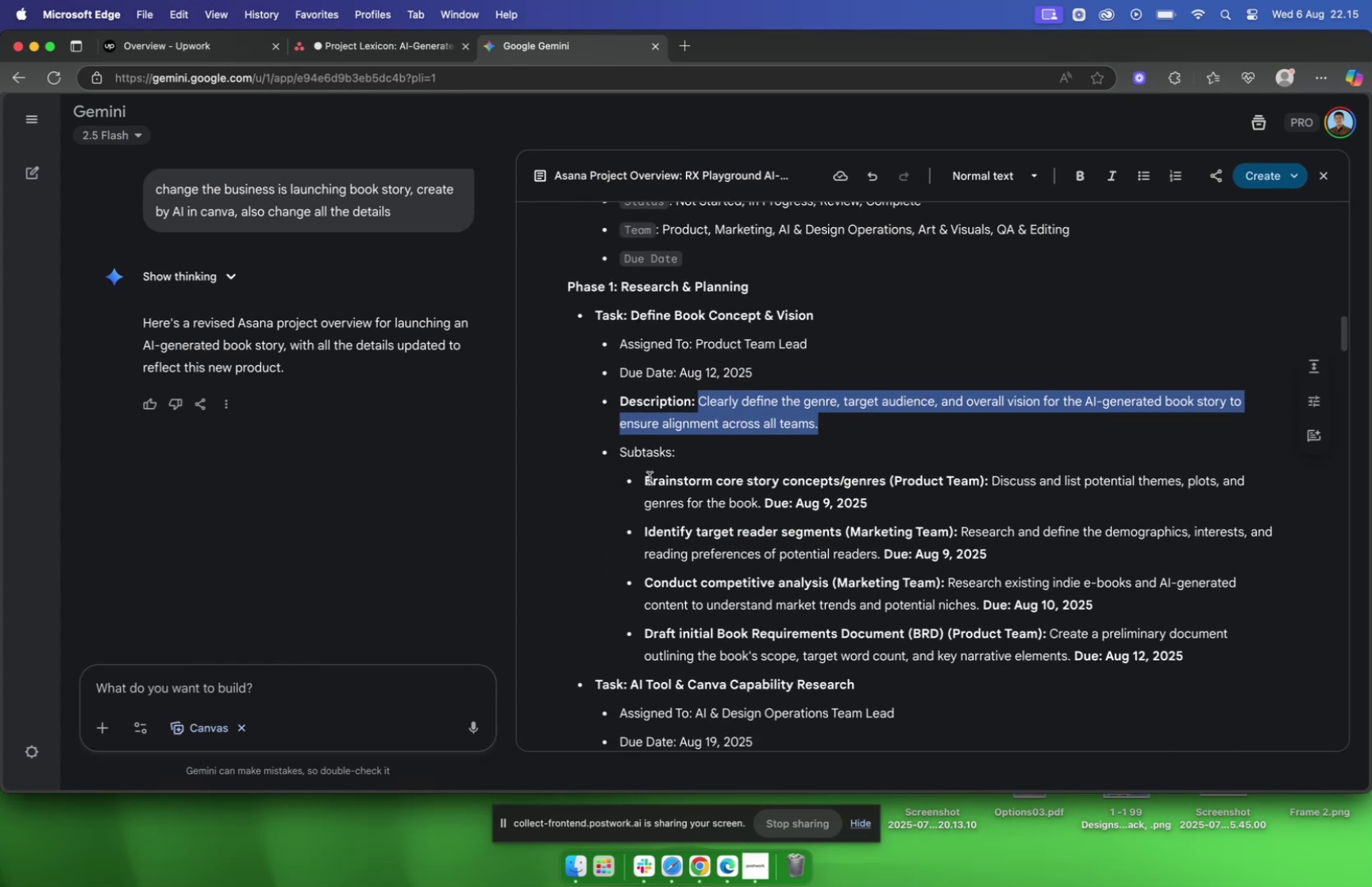 
left_click_drag(start_coordinate=[646, 479], to_coordinate=[882, 484])
 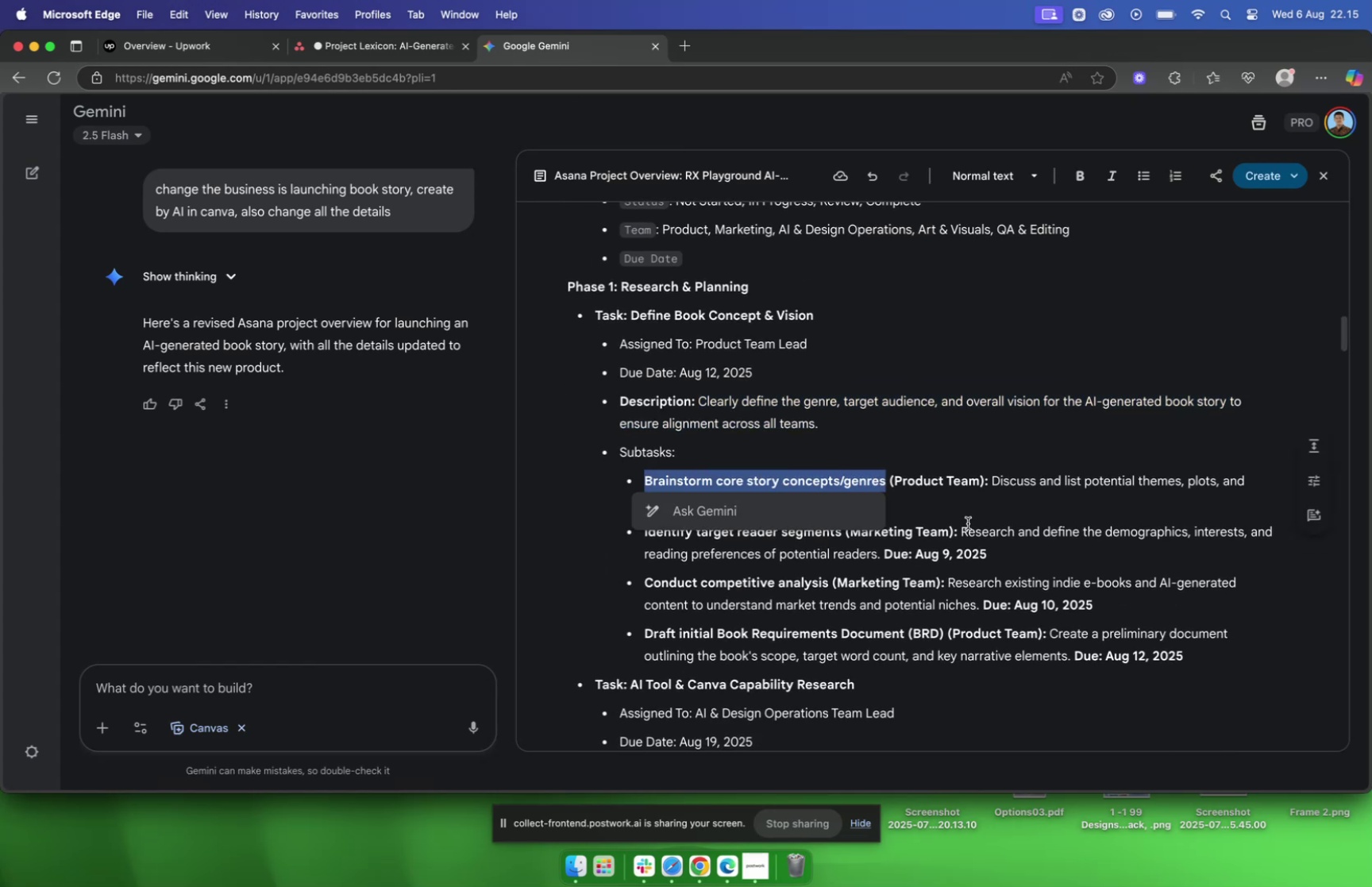 
key(Meta+C)
 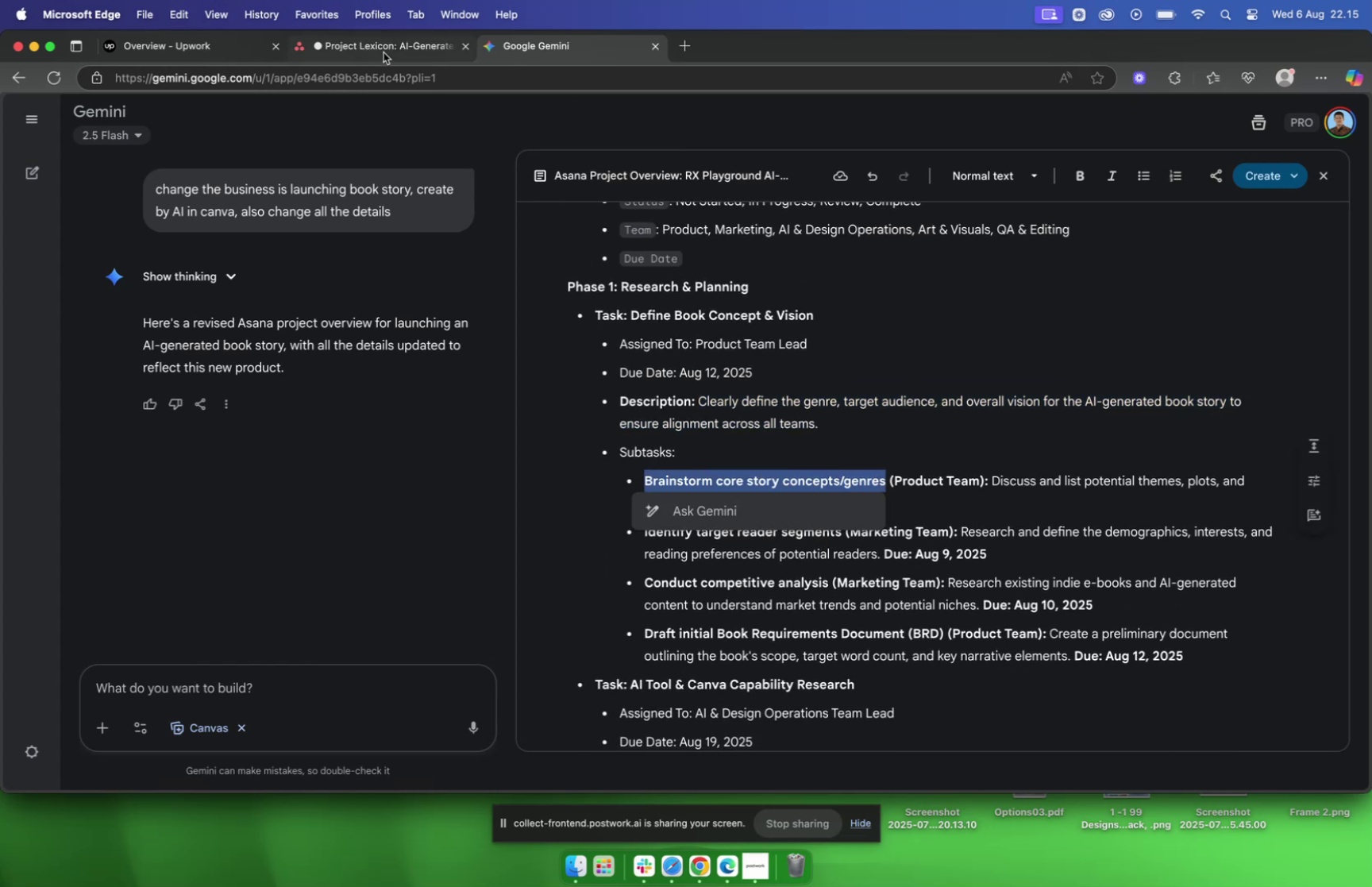 
left_click([383, 52])
 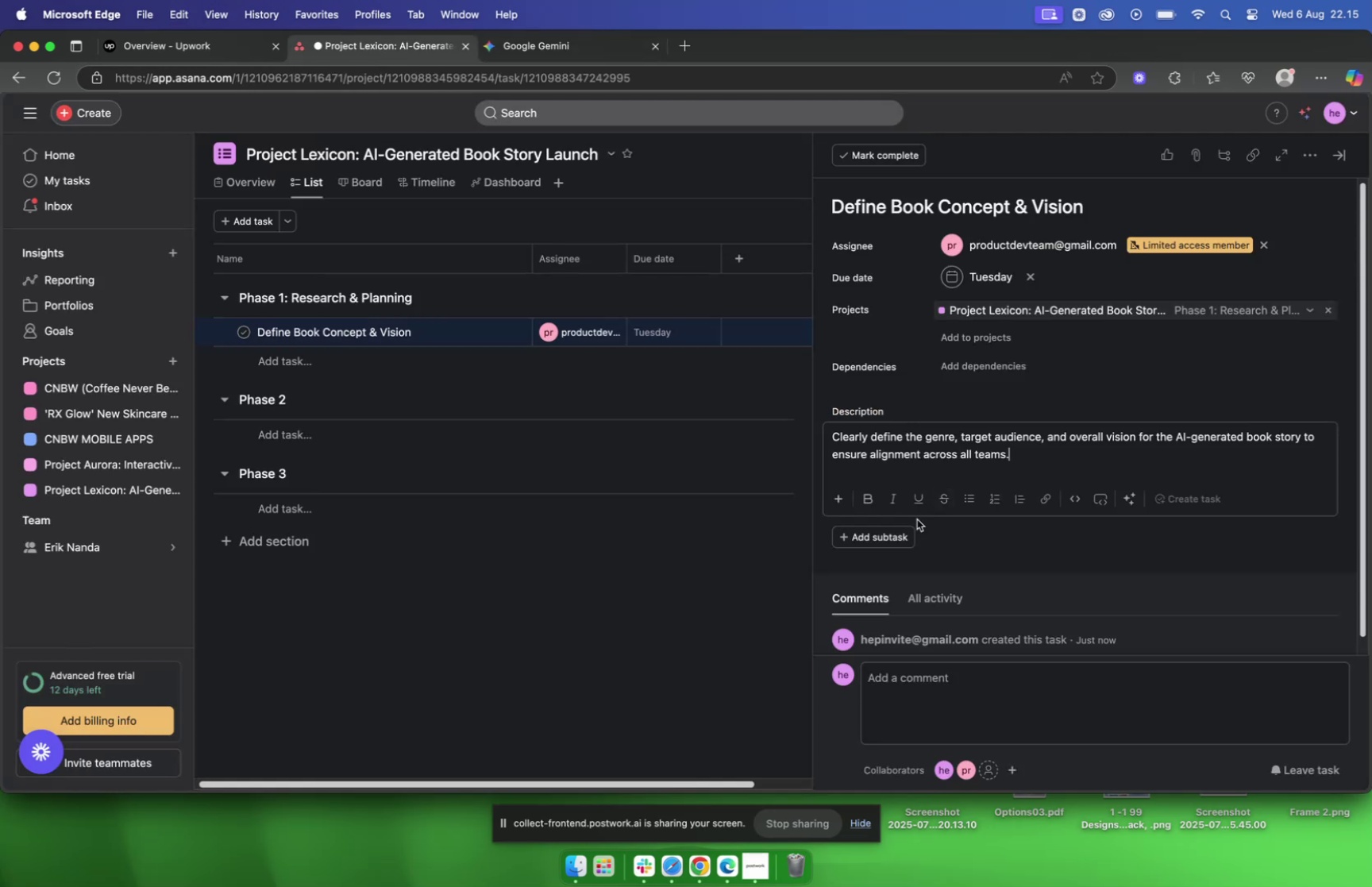 
left_click([888, 536])
 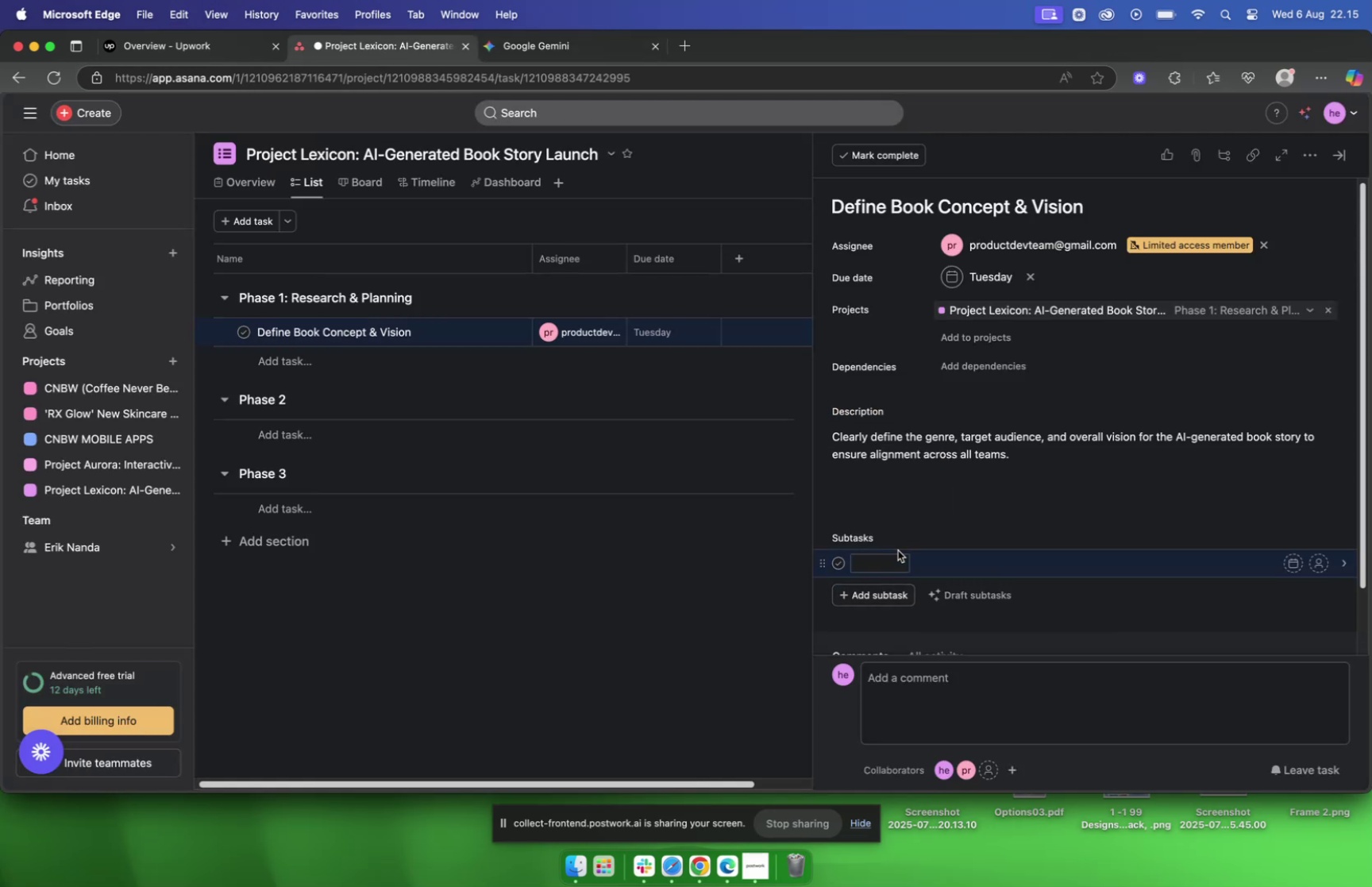 
key(Meta+V)
 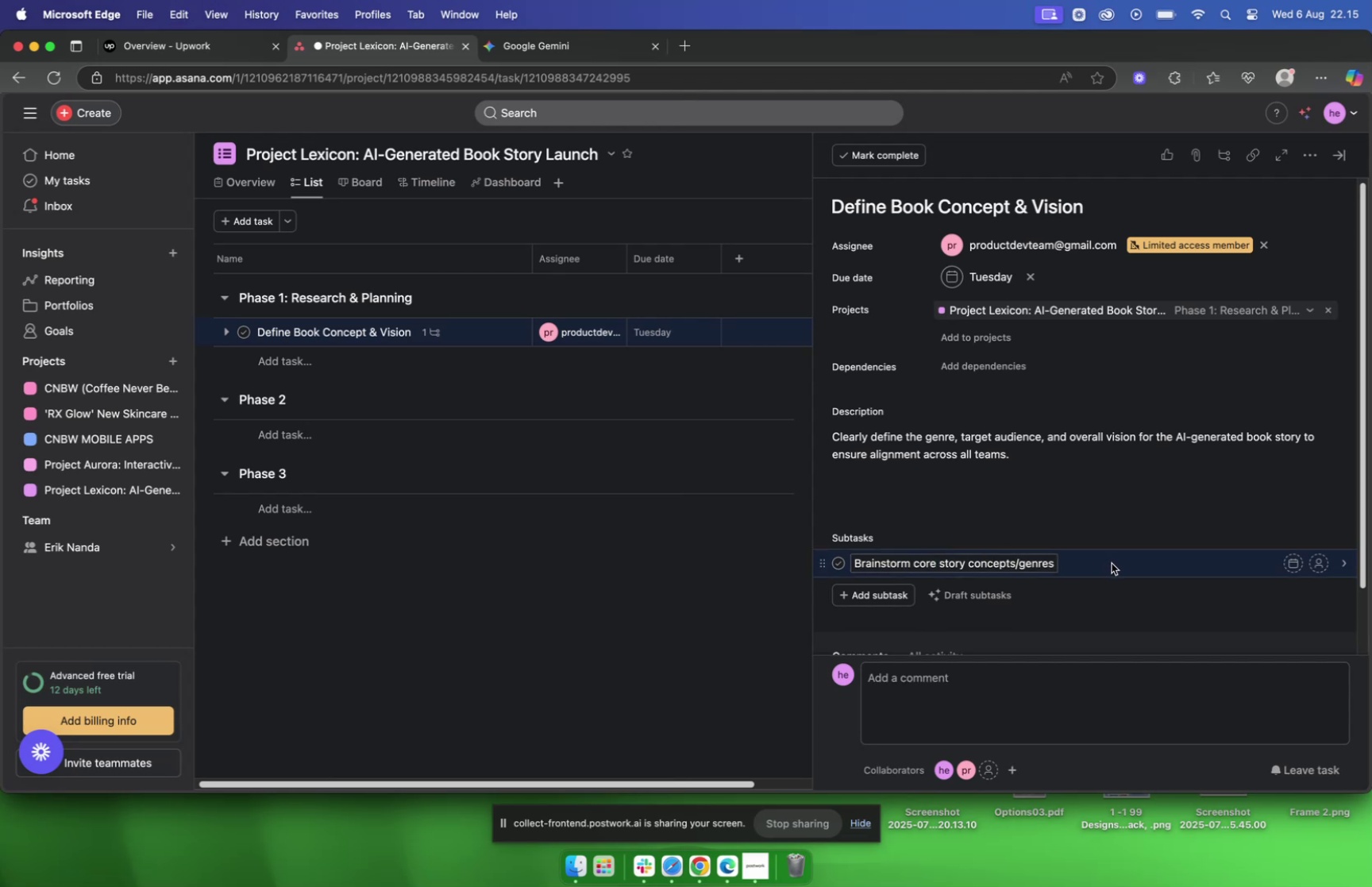 
left_click([1112, 562])
 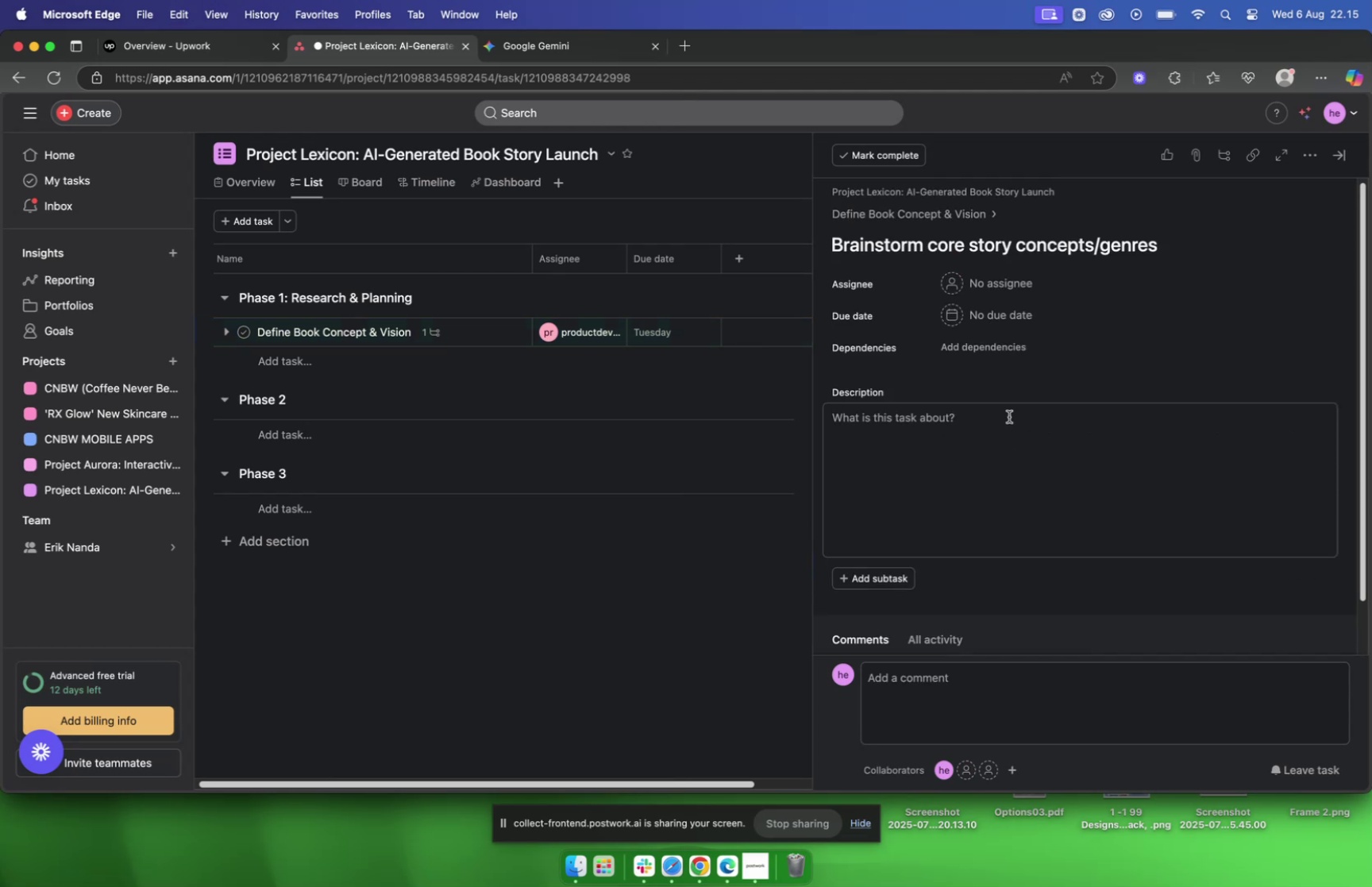 
mouse_move([982, 281])
 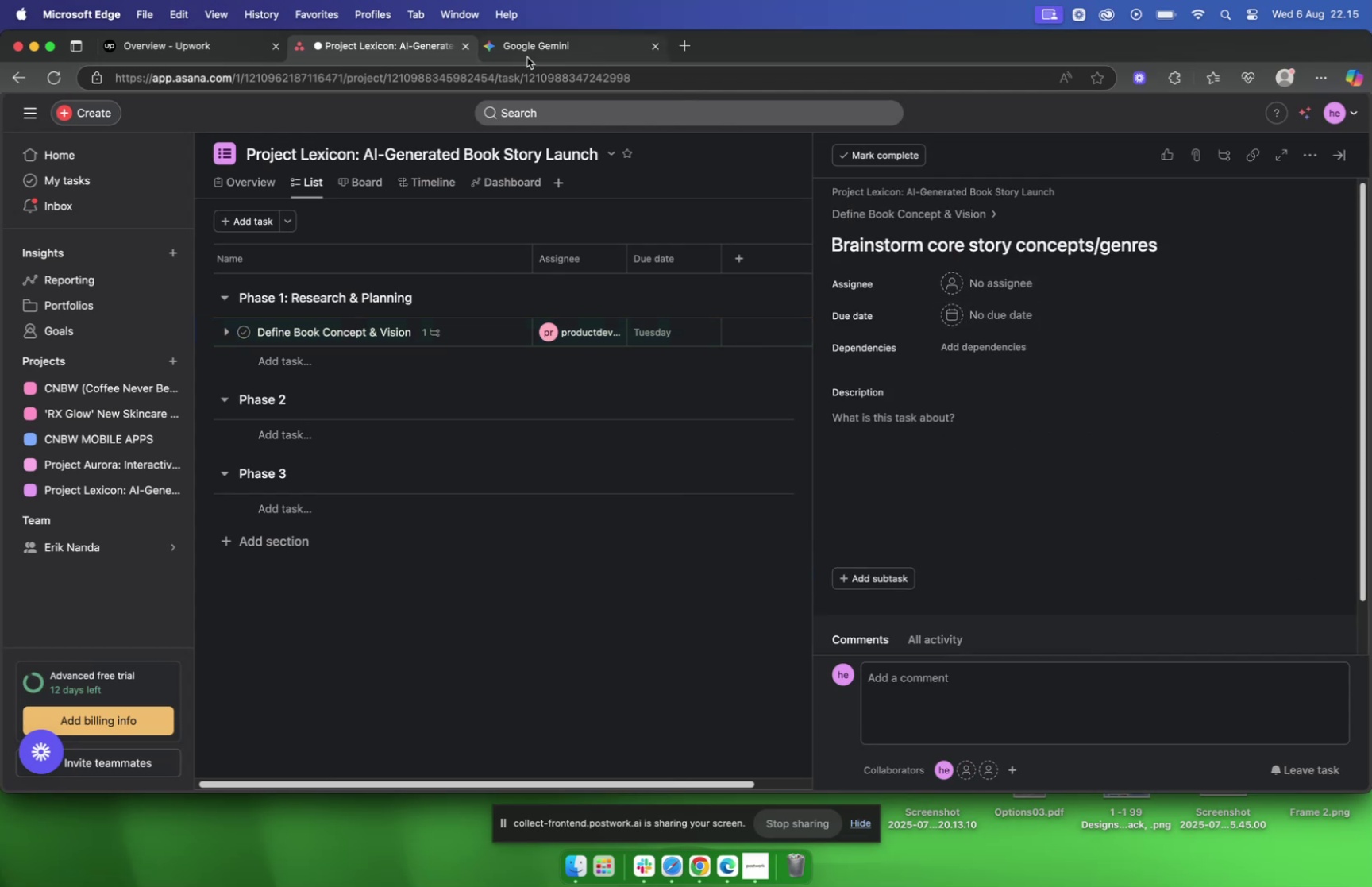 
left_click([527, 50])
 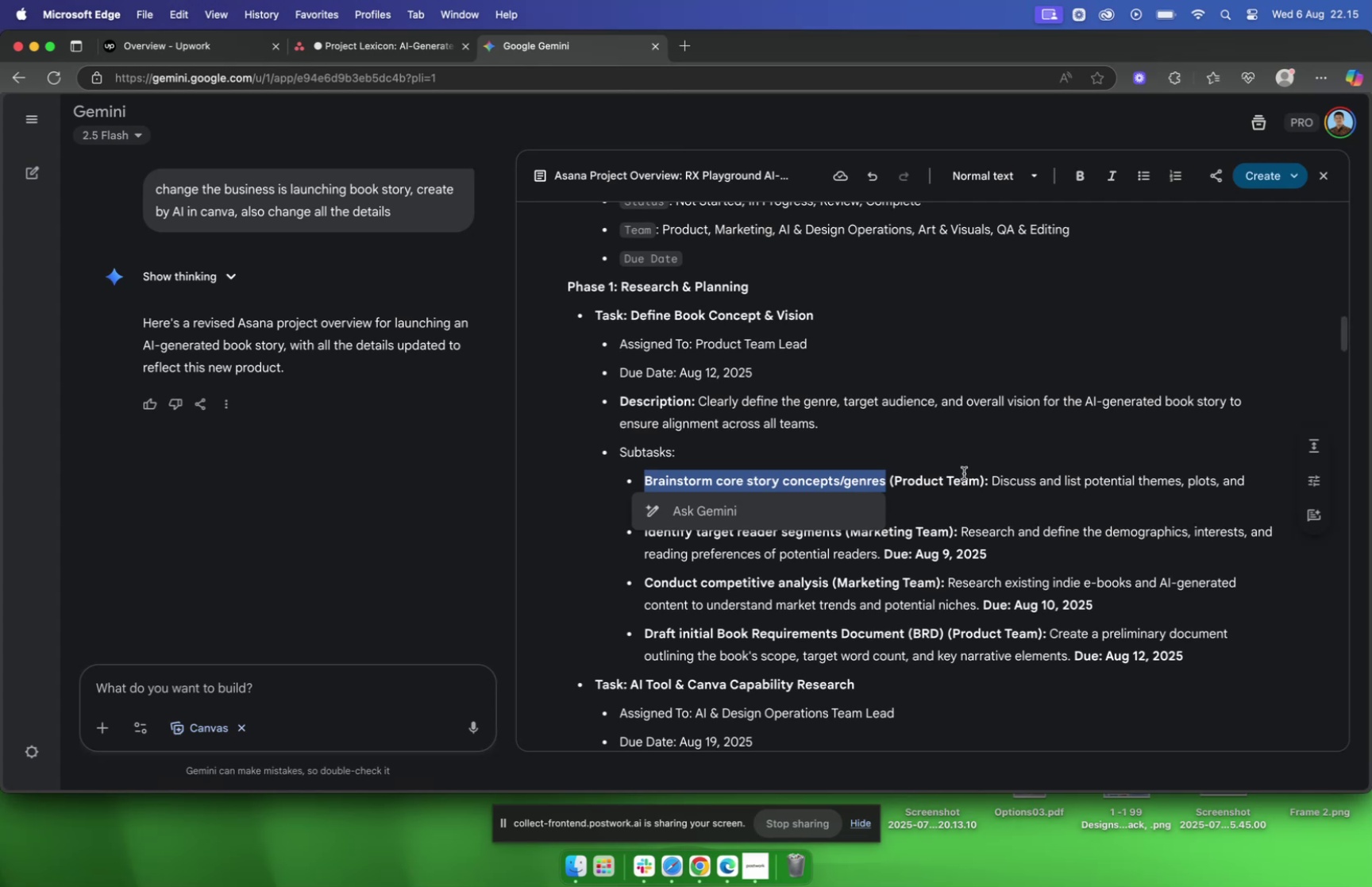 
left_click_drag(start_coordinate=[991, 478], to_coordinate=[756, 499])
 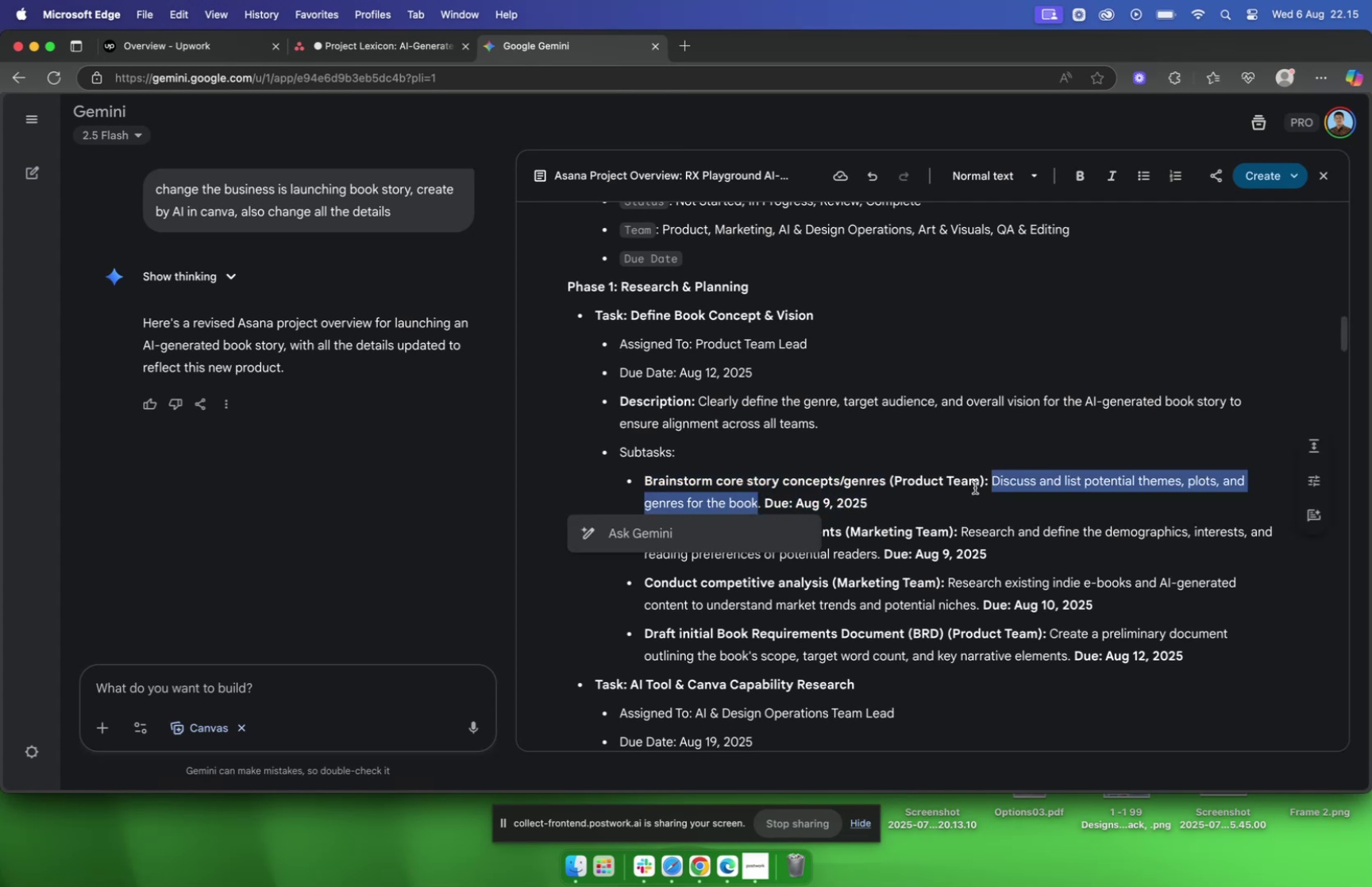 
key(Meta+C)
 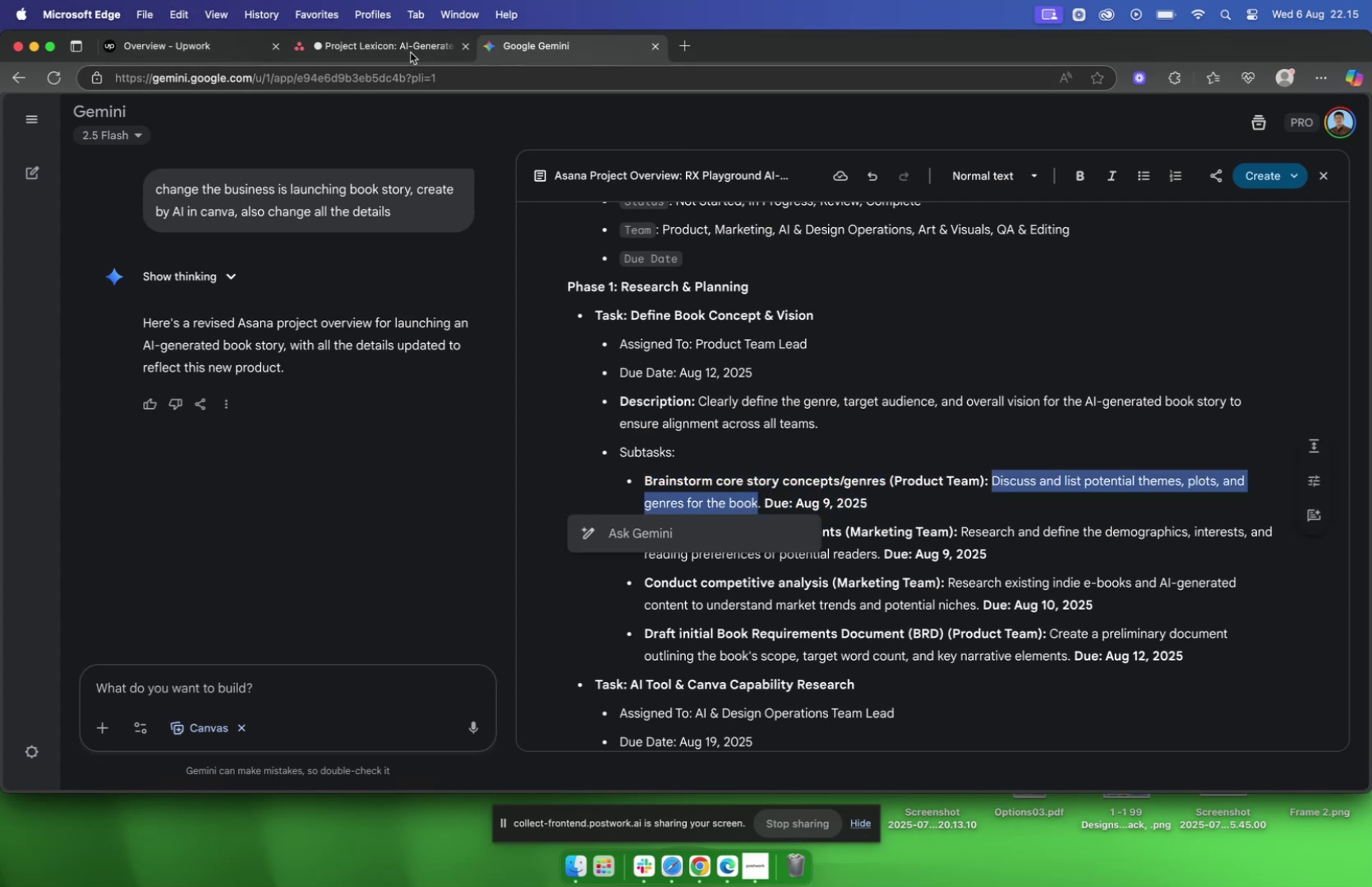 
left_click([396, 44])
 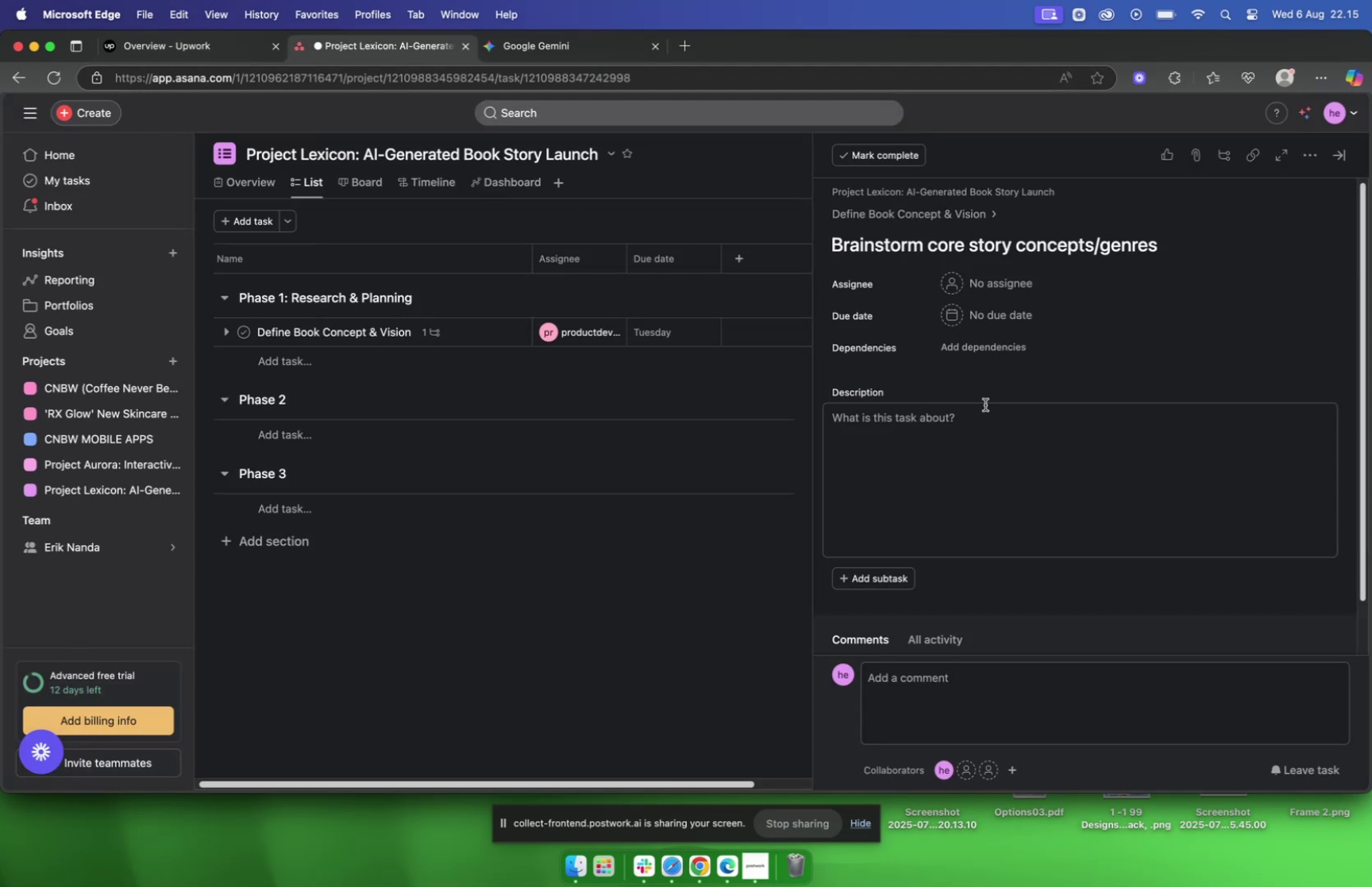 
left_click([969, 415])
 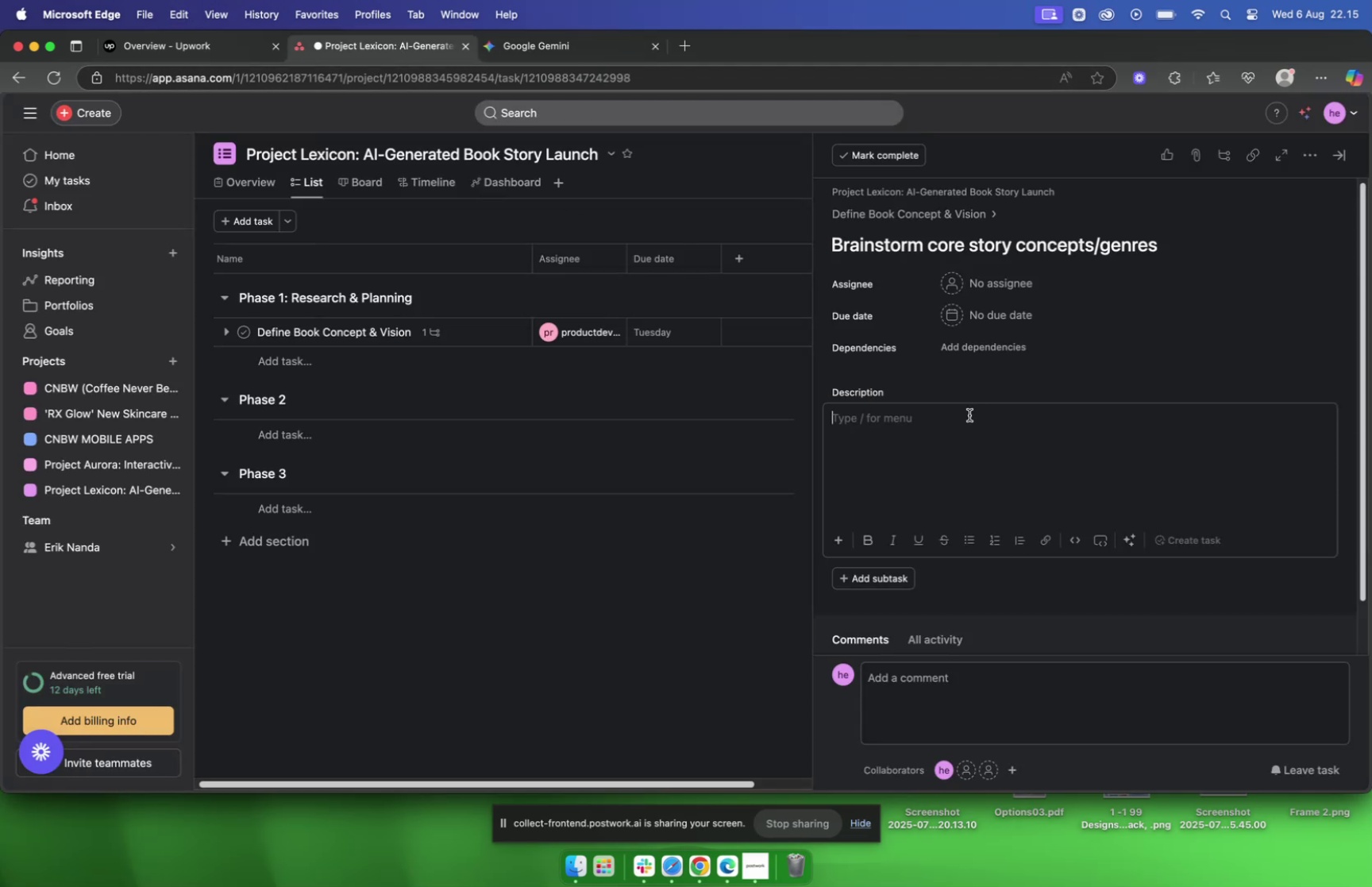 
key(Meta+V)
 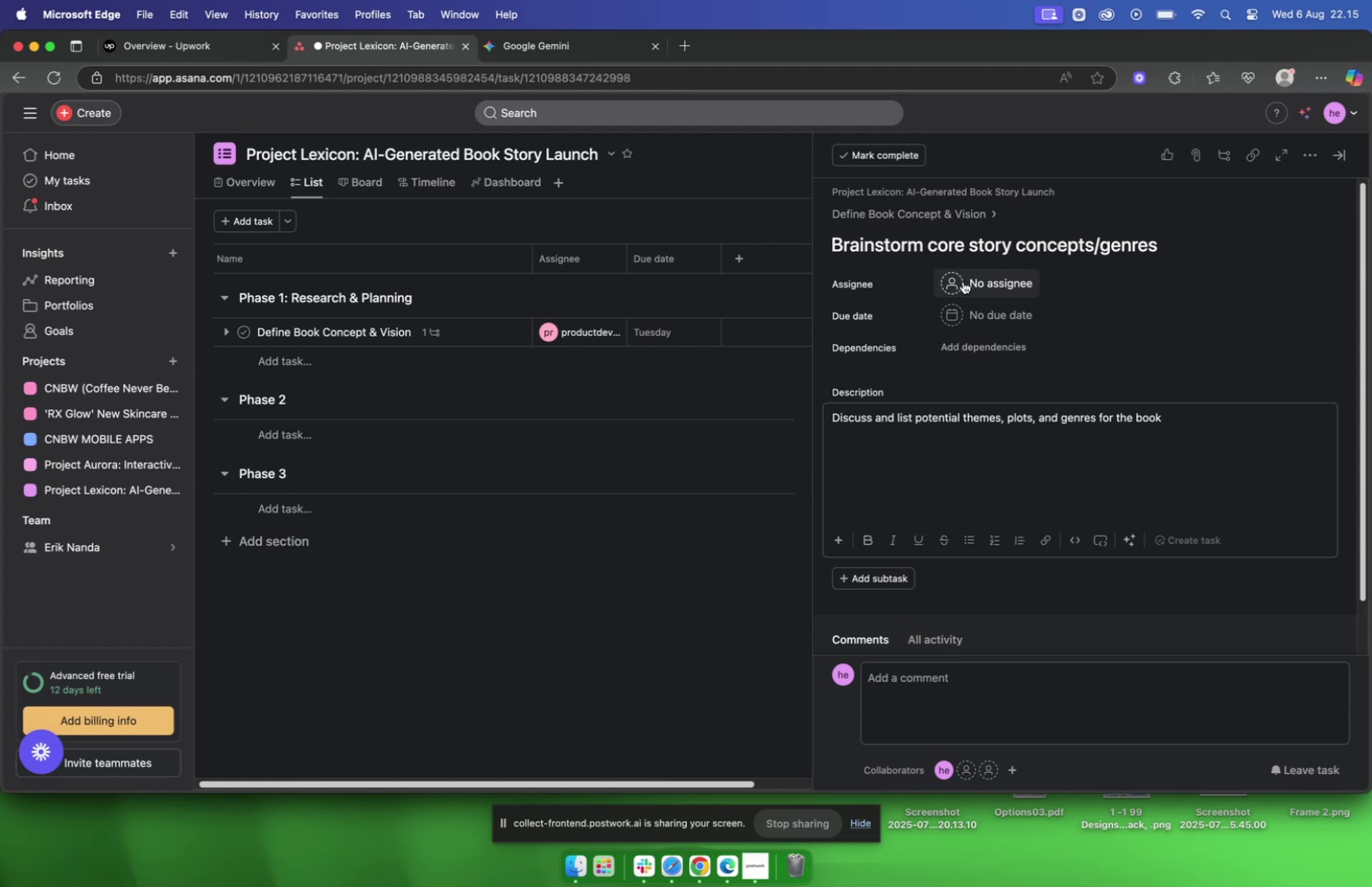 
left_click([955, 282])
 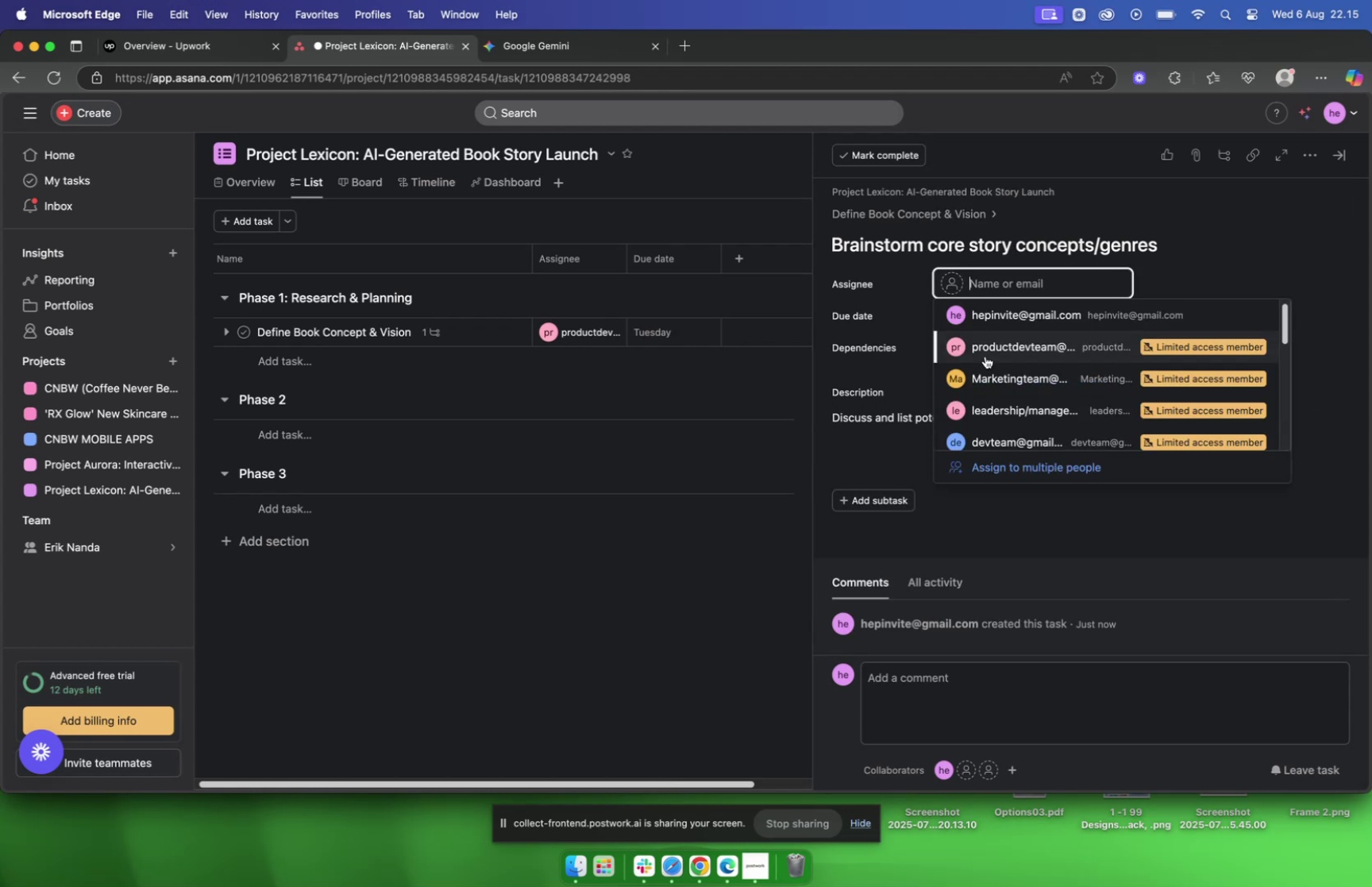 
left_click([985, 349])
 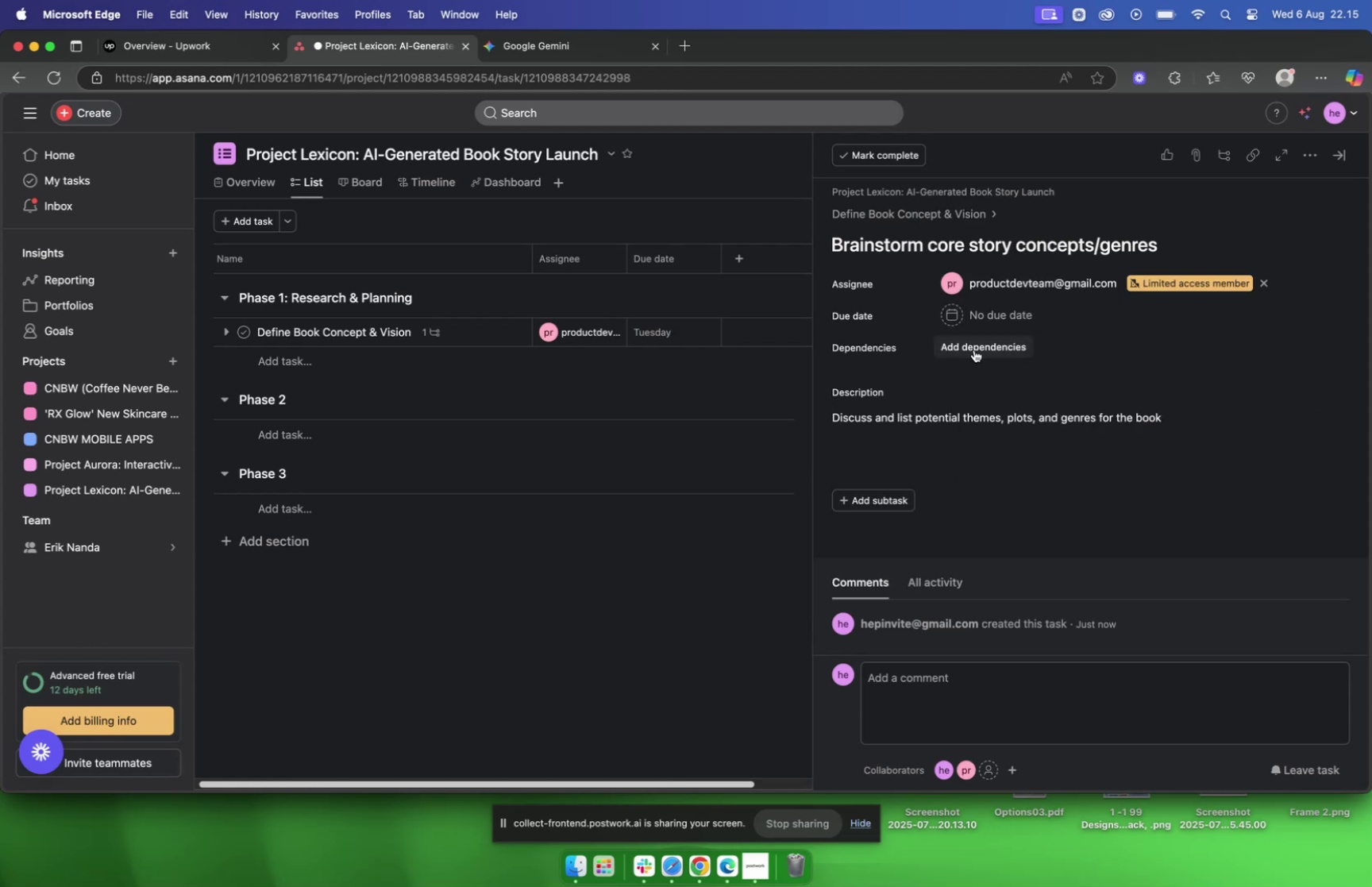 
mouse_move([962, 334])
 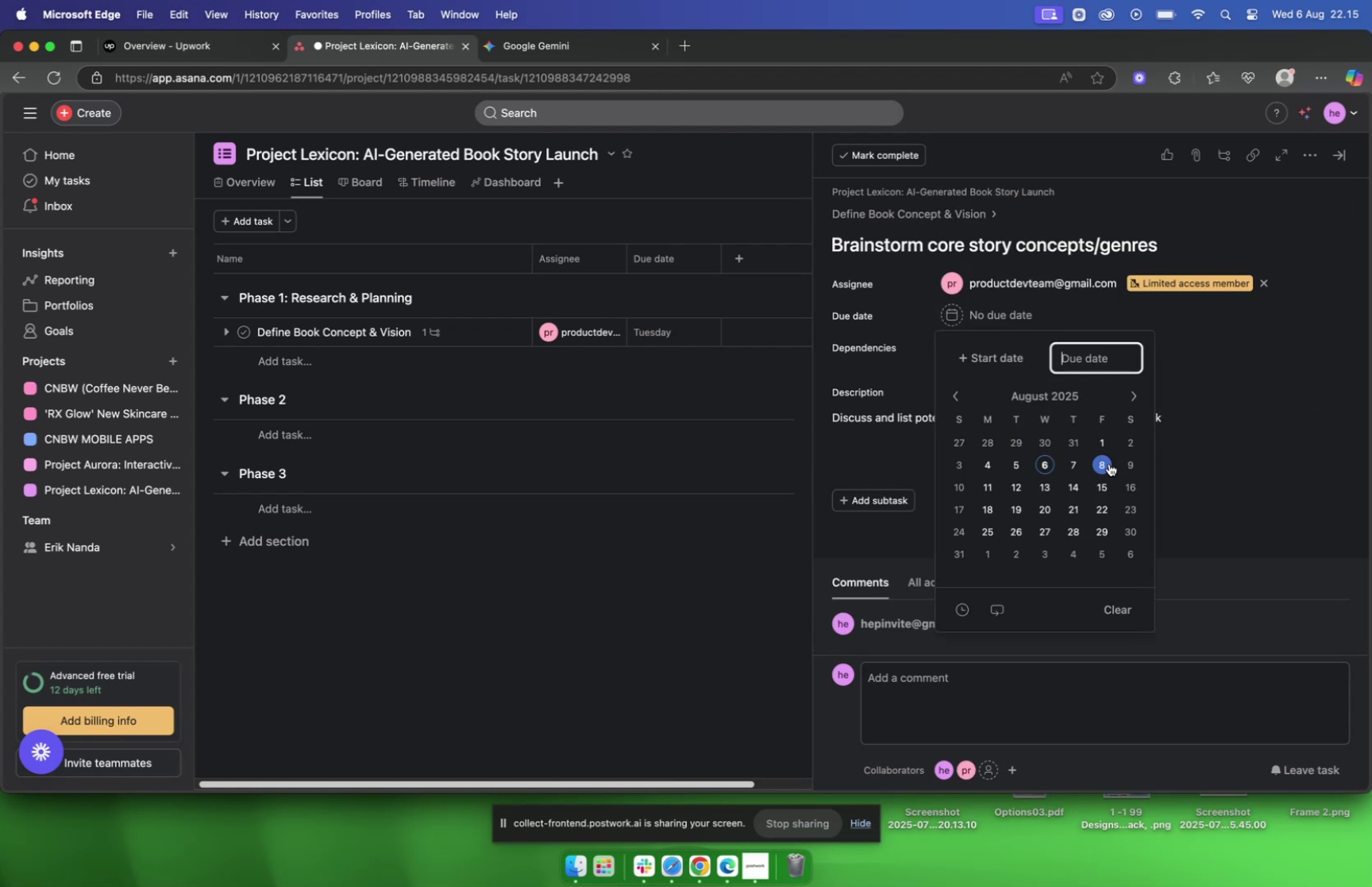 
left_click([1122, 463])
 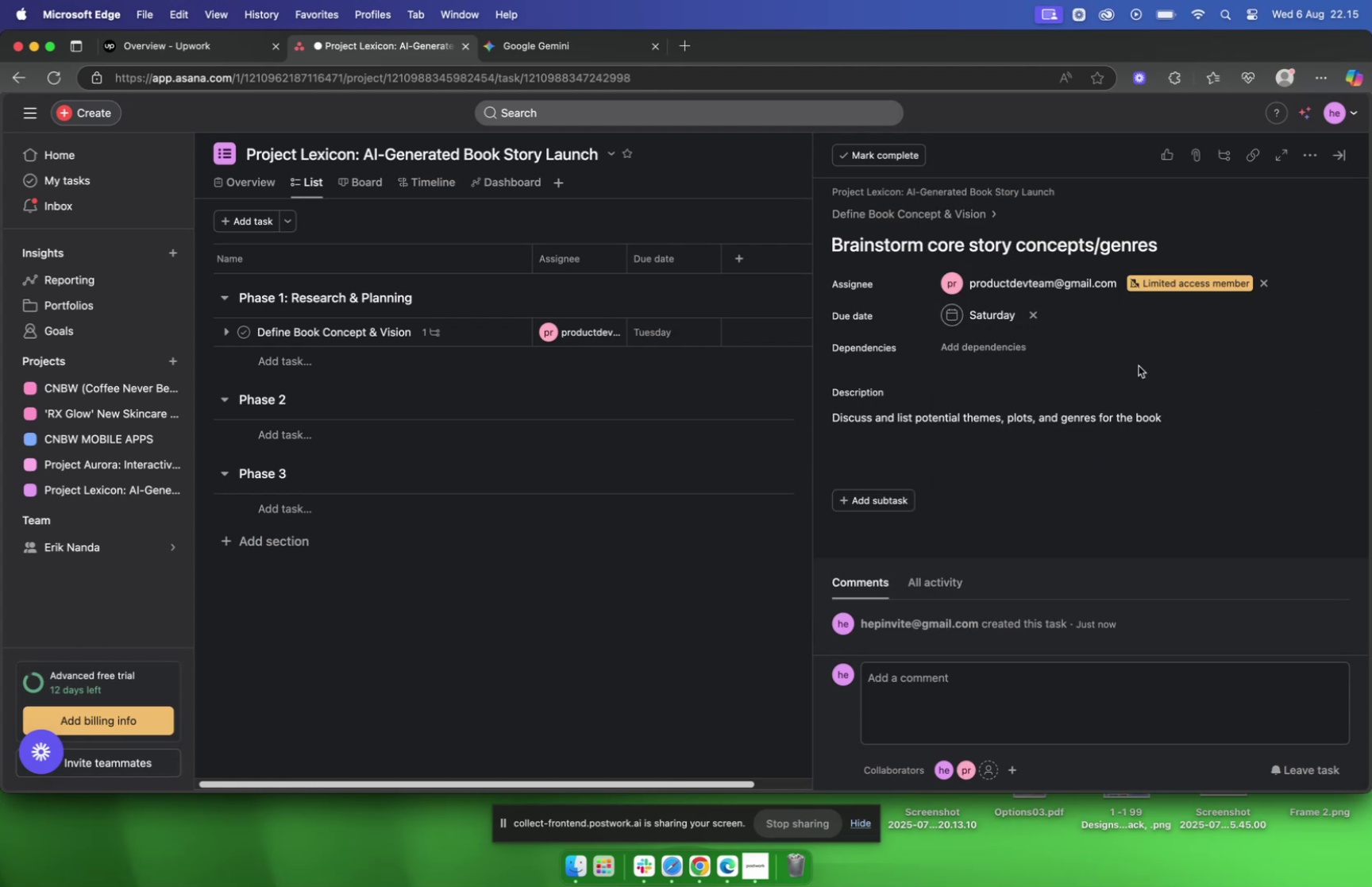 
left_click([981, 315])
 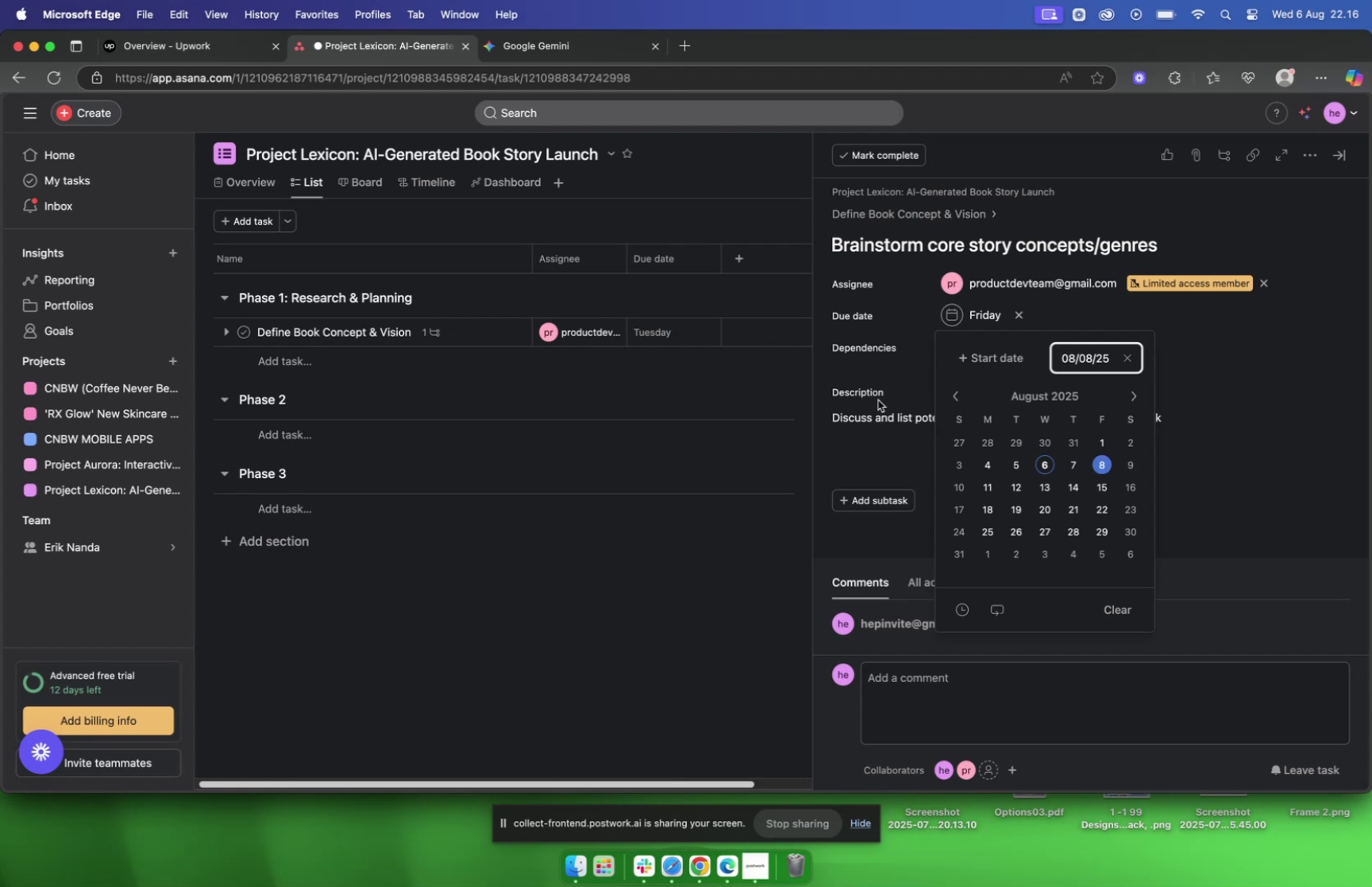 
left_click([886, 375])
 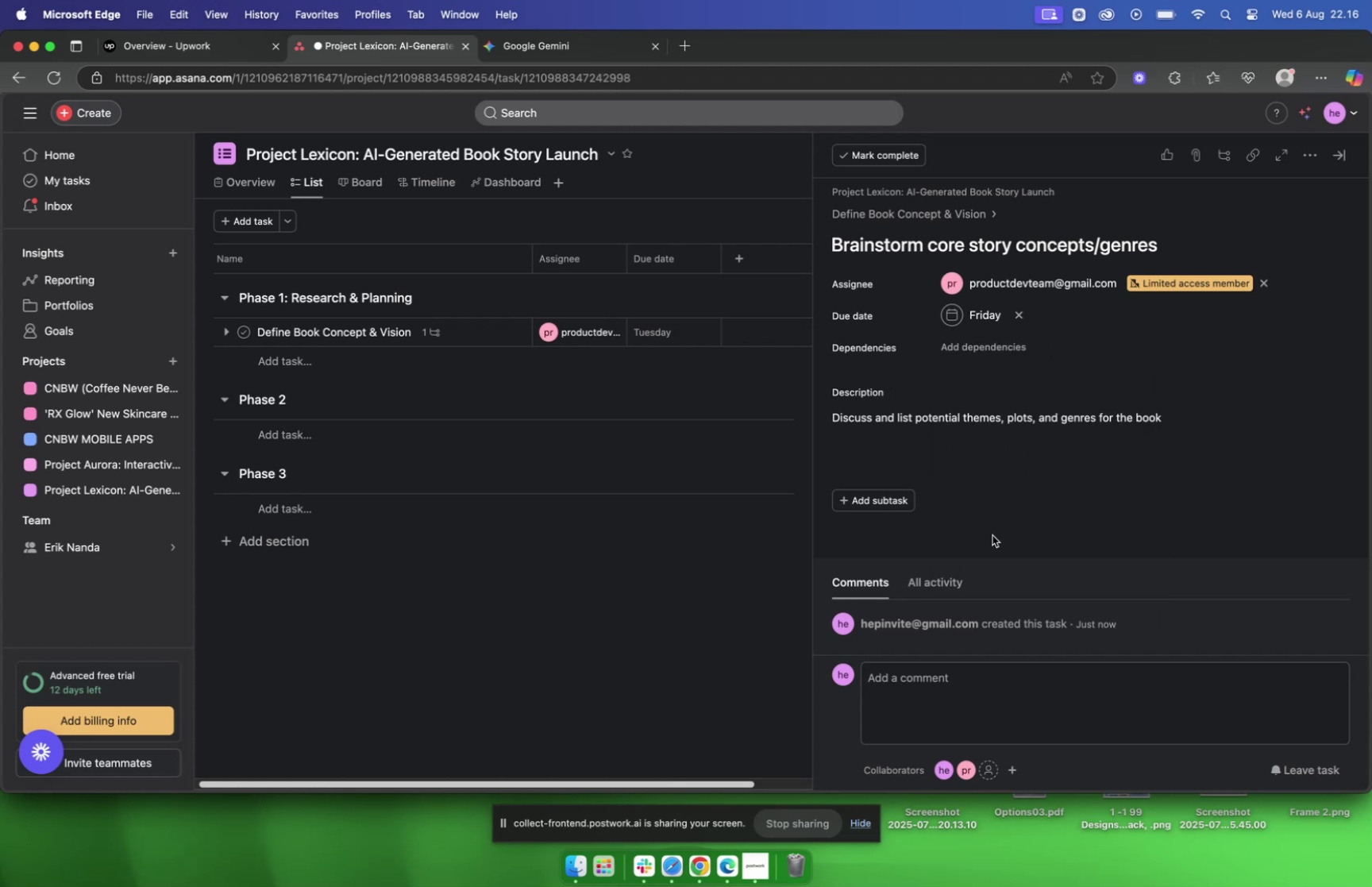 
scroll: coordinate [988, 528], scroll_direction: down, amount: 2.0
 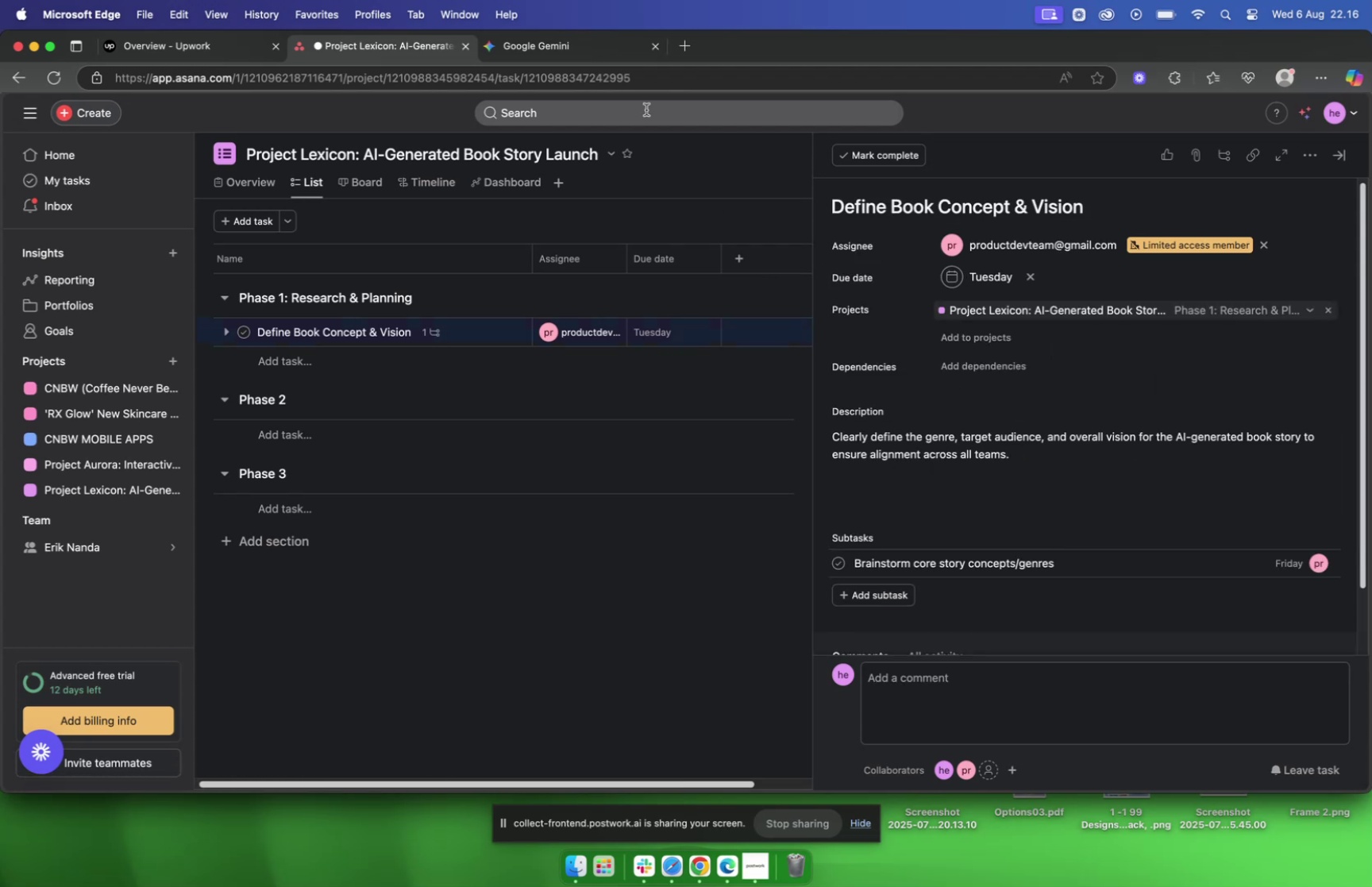 
wait(6.97)
 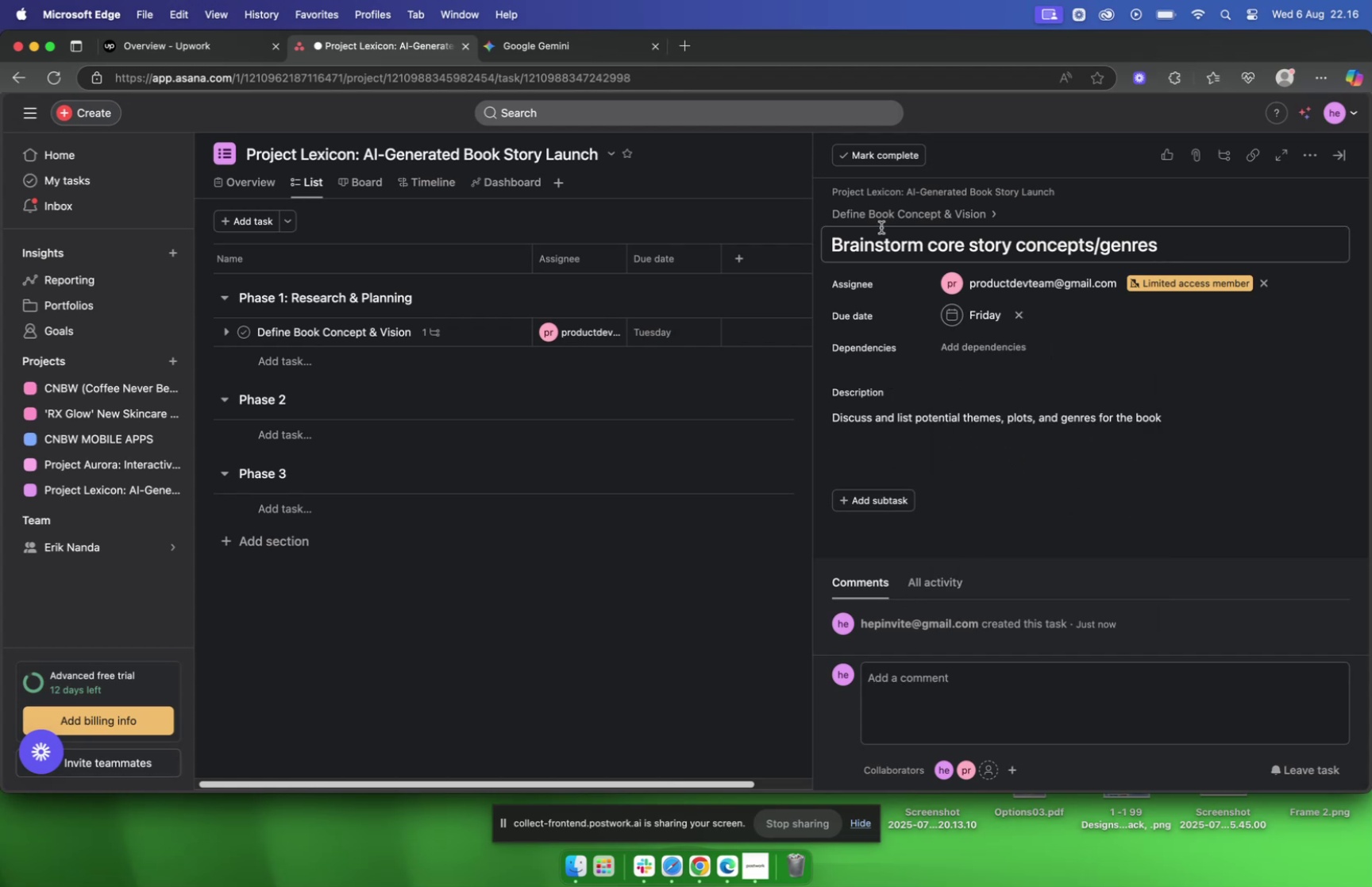 
left_click([894, 497])
 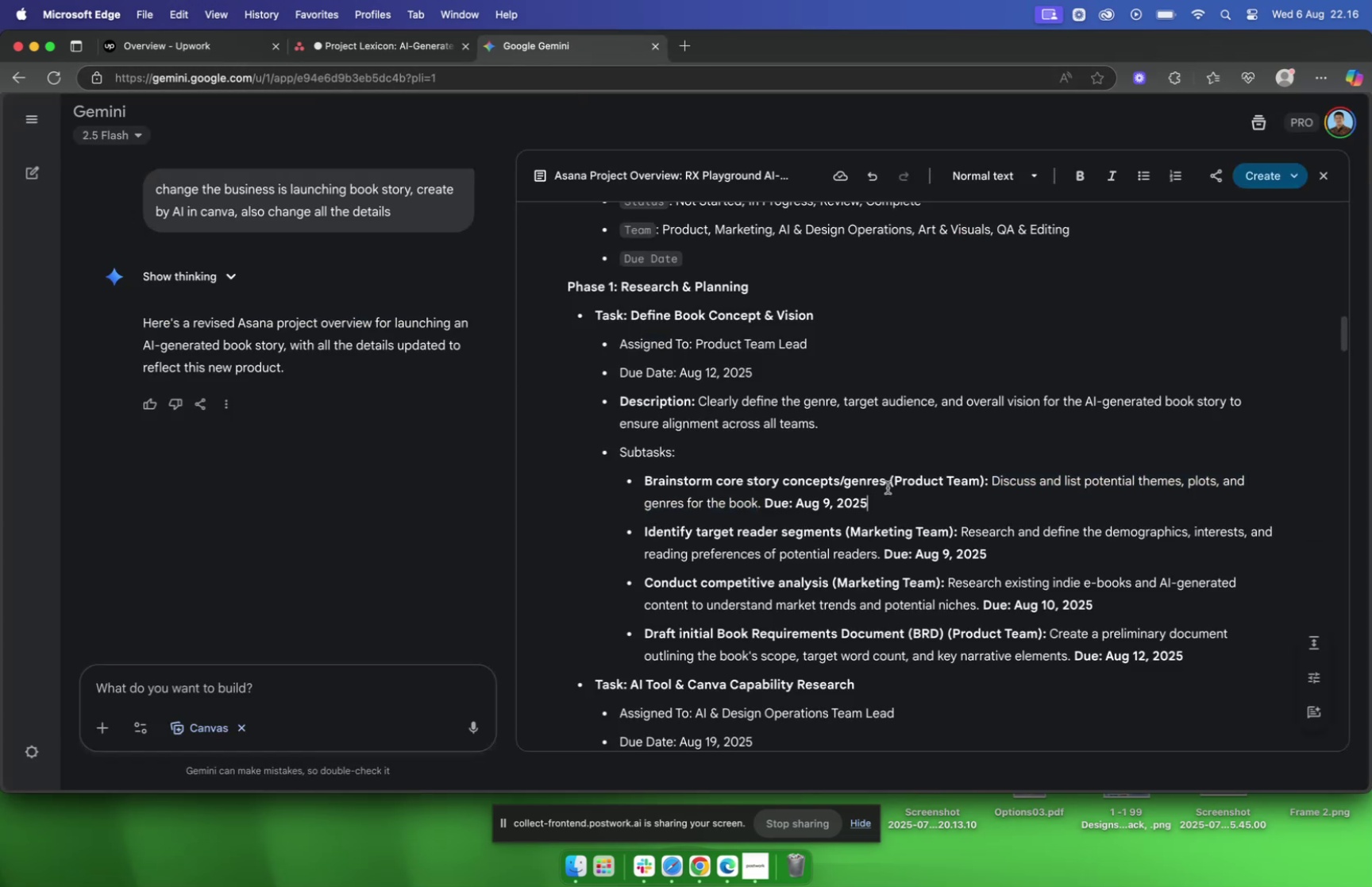 
scroll: coordinate [884, 488], scroll_direction: down, amount: 5.0
 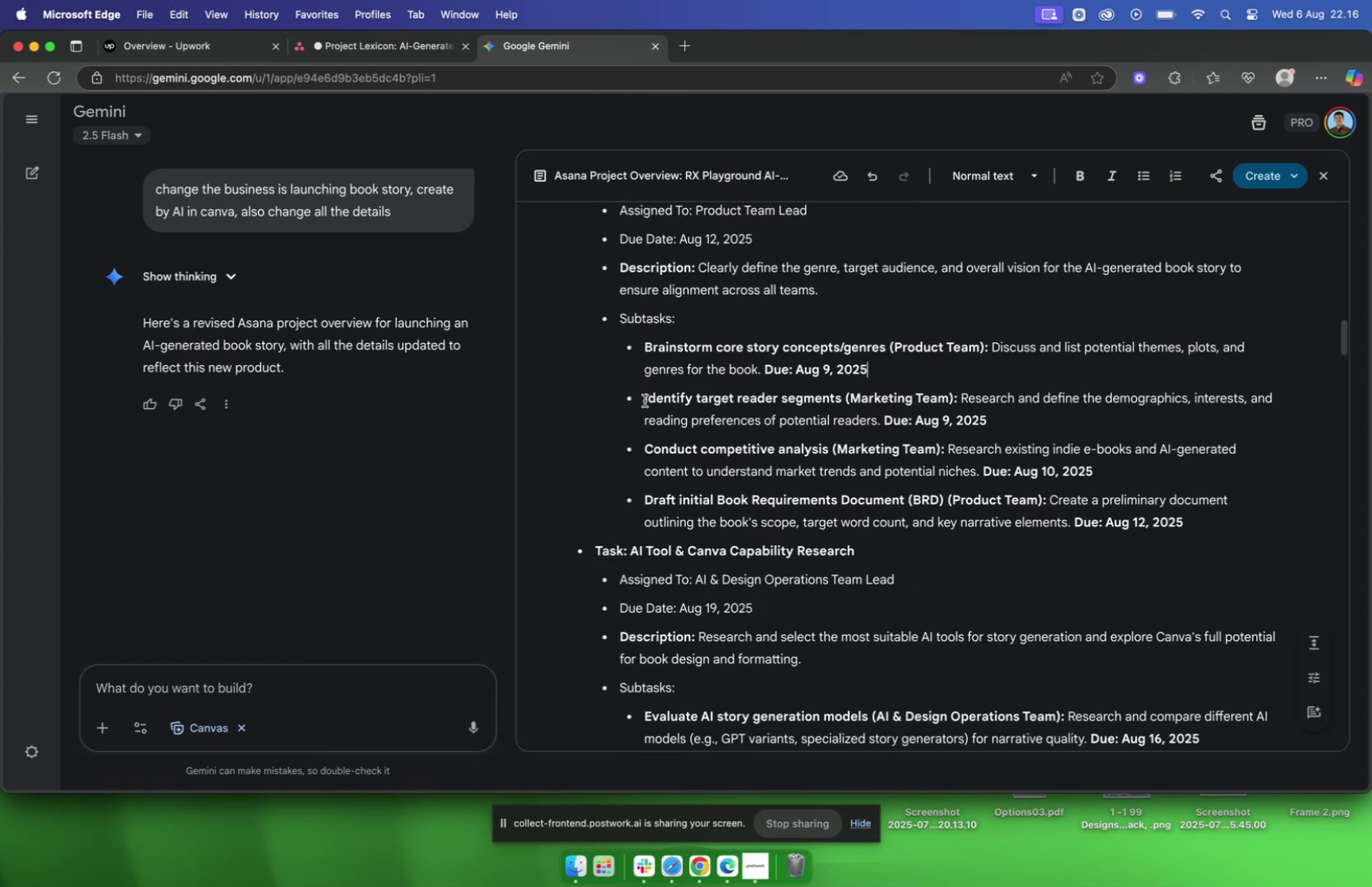 
left_click_drag(start_coordinate=[644, 397], to_coordinate=[839, 404])
 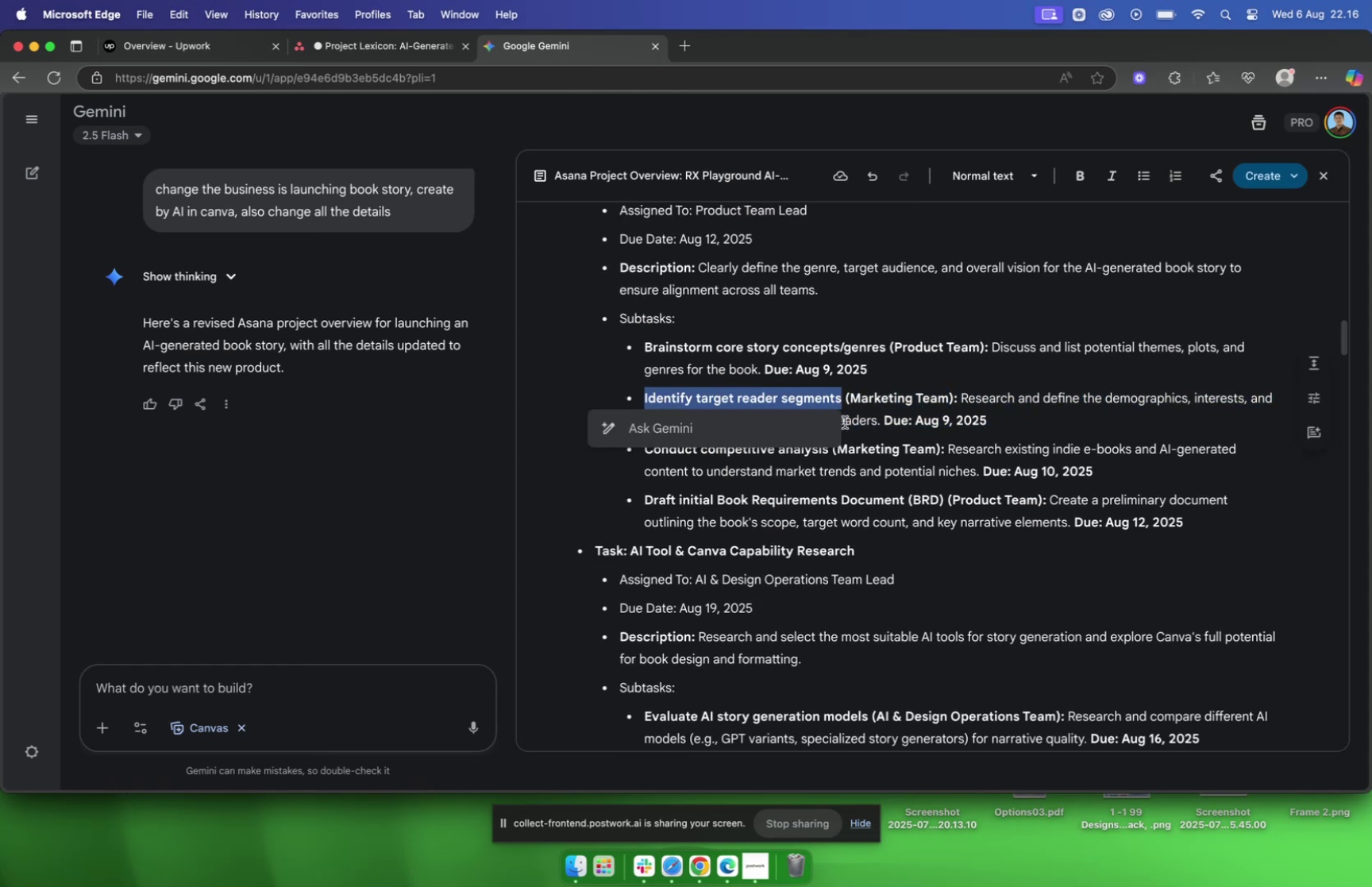 
key(Meta+C)
 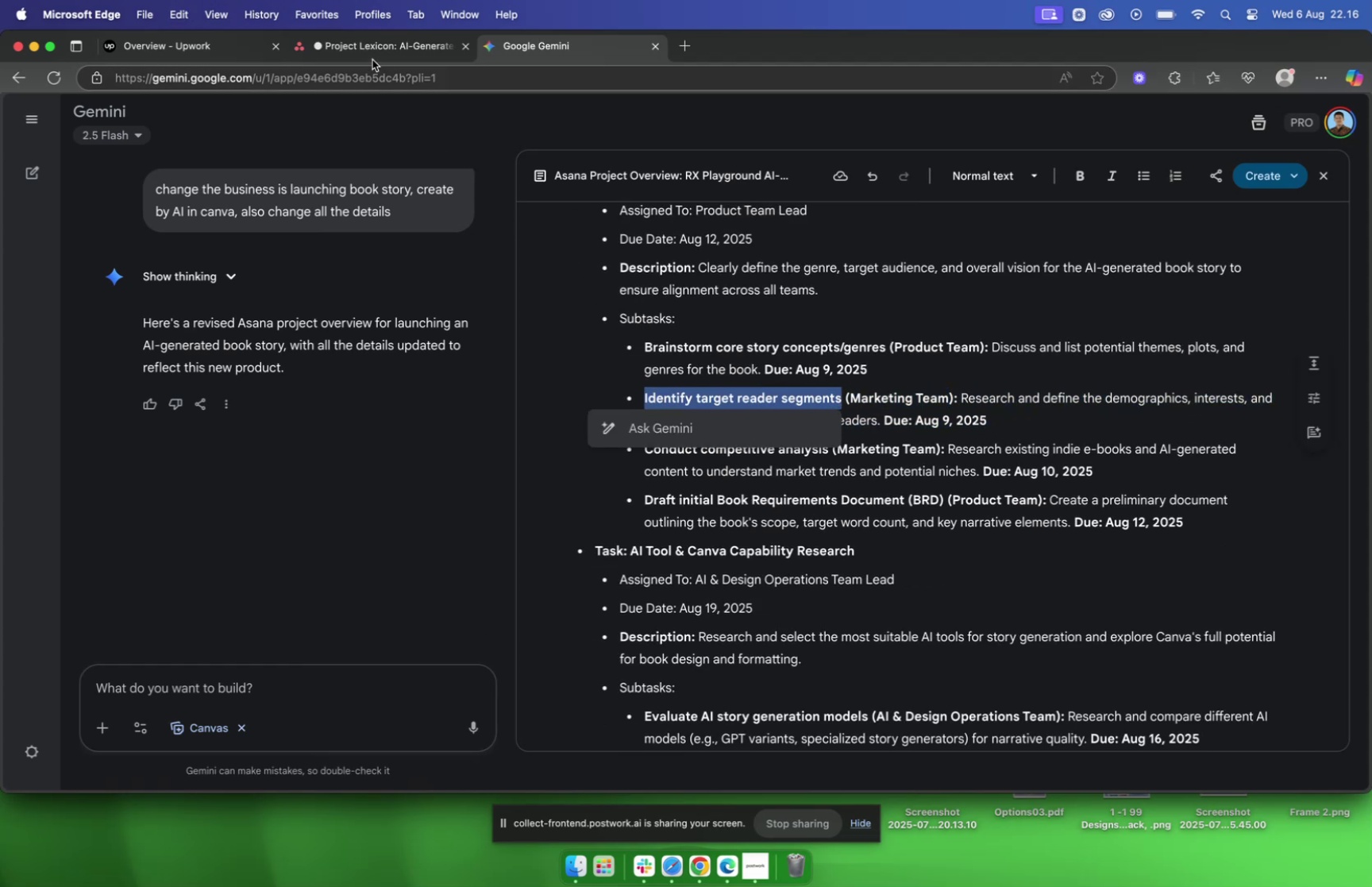 
left_click([372, 54])
 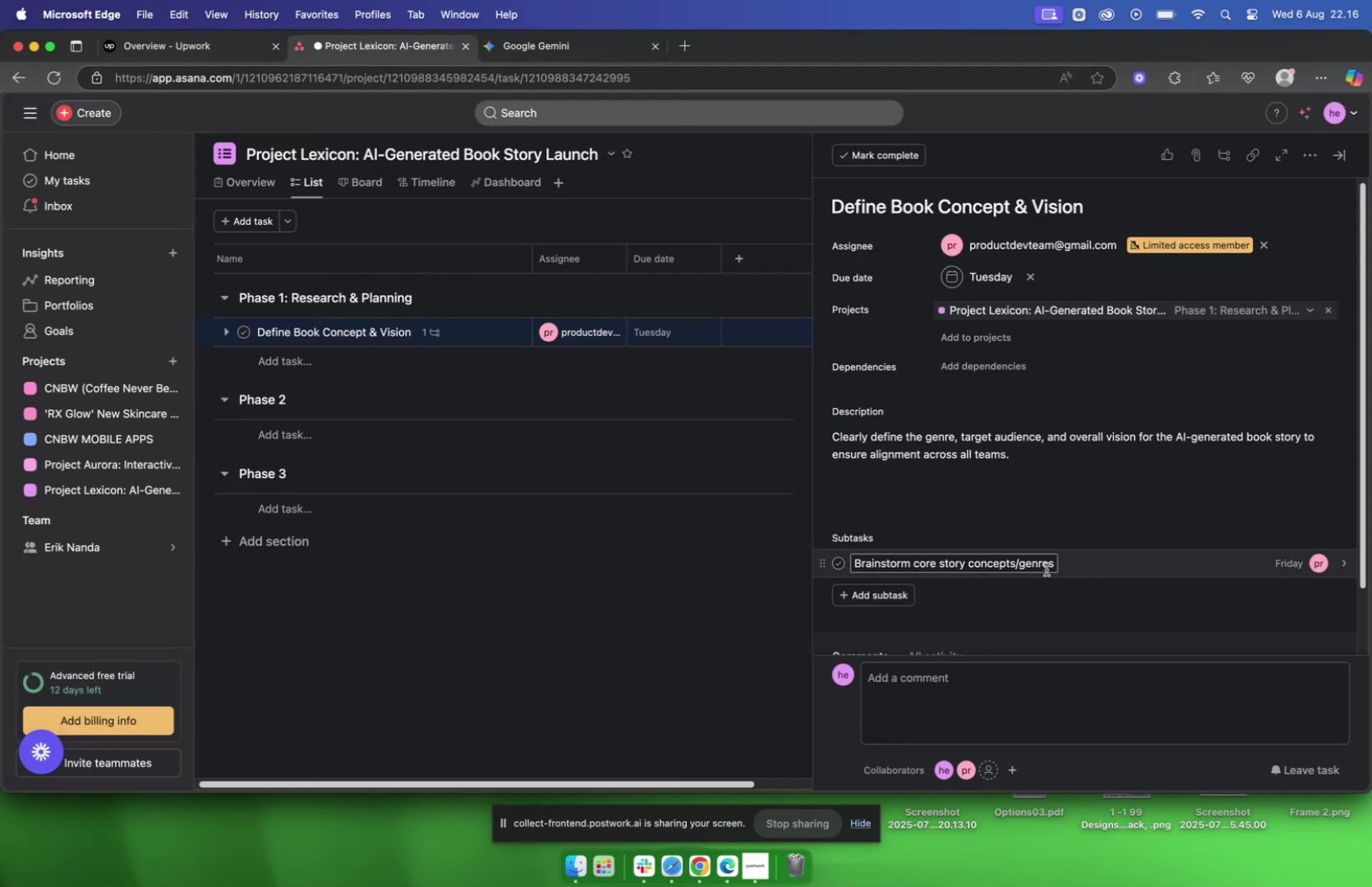 
left_click([881, 594])
 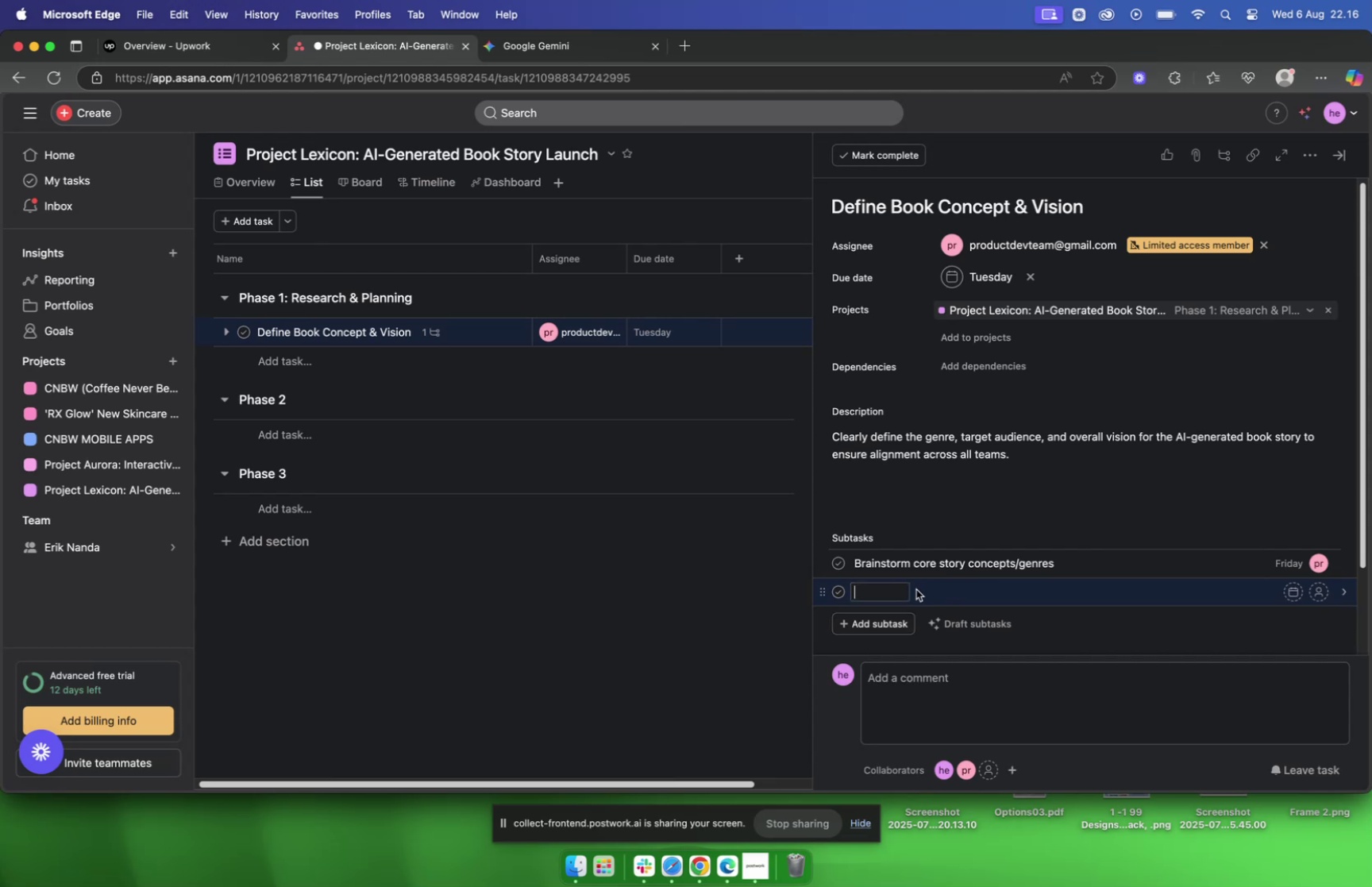 
key(Meta+V)
 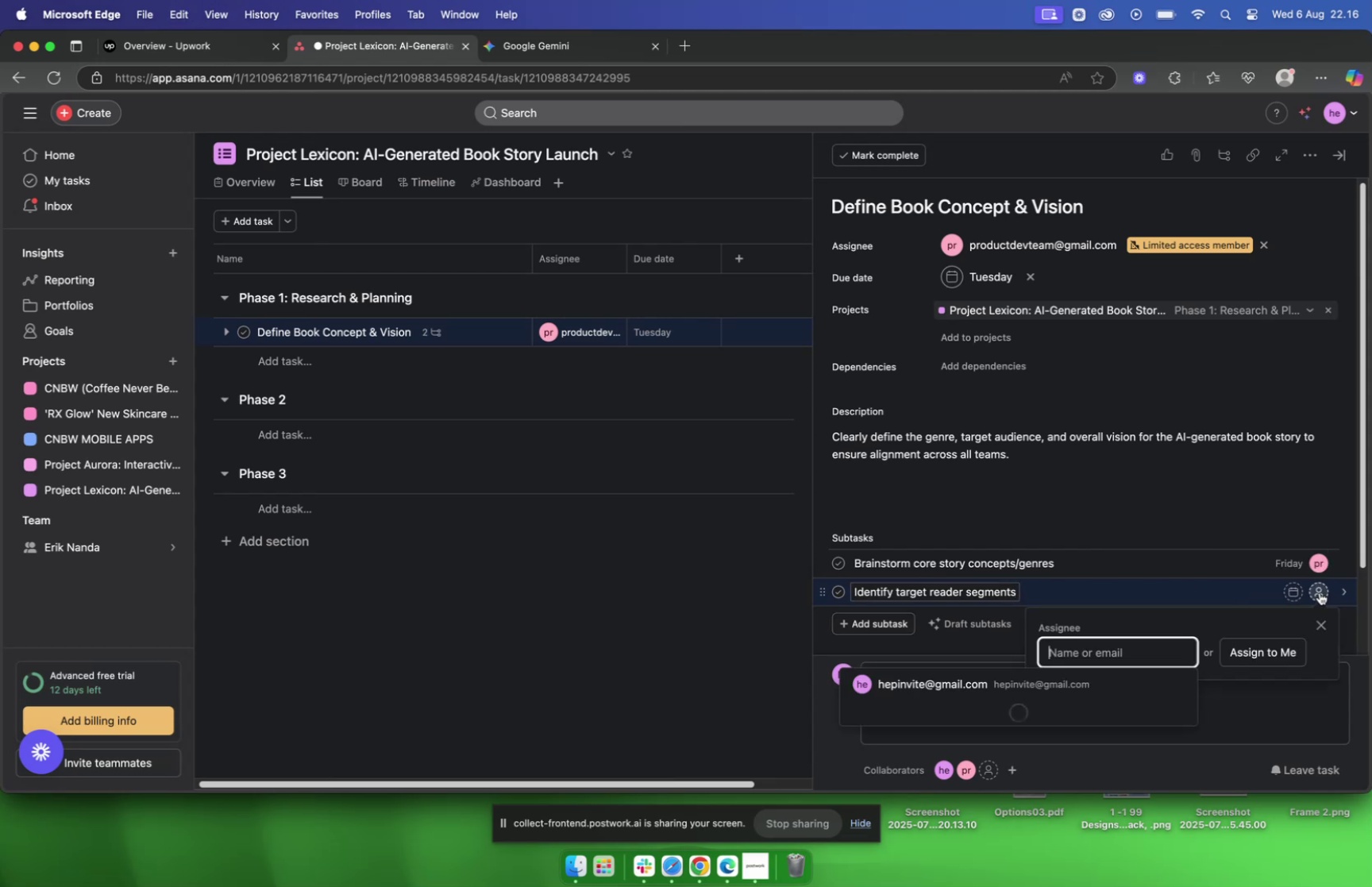 
type(mar)
 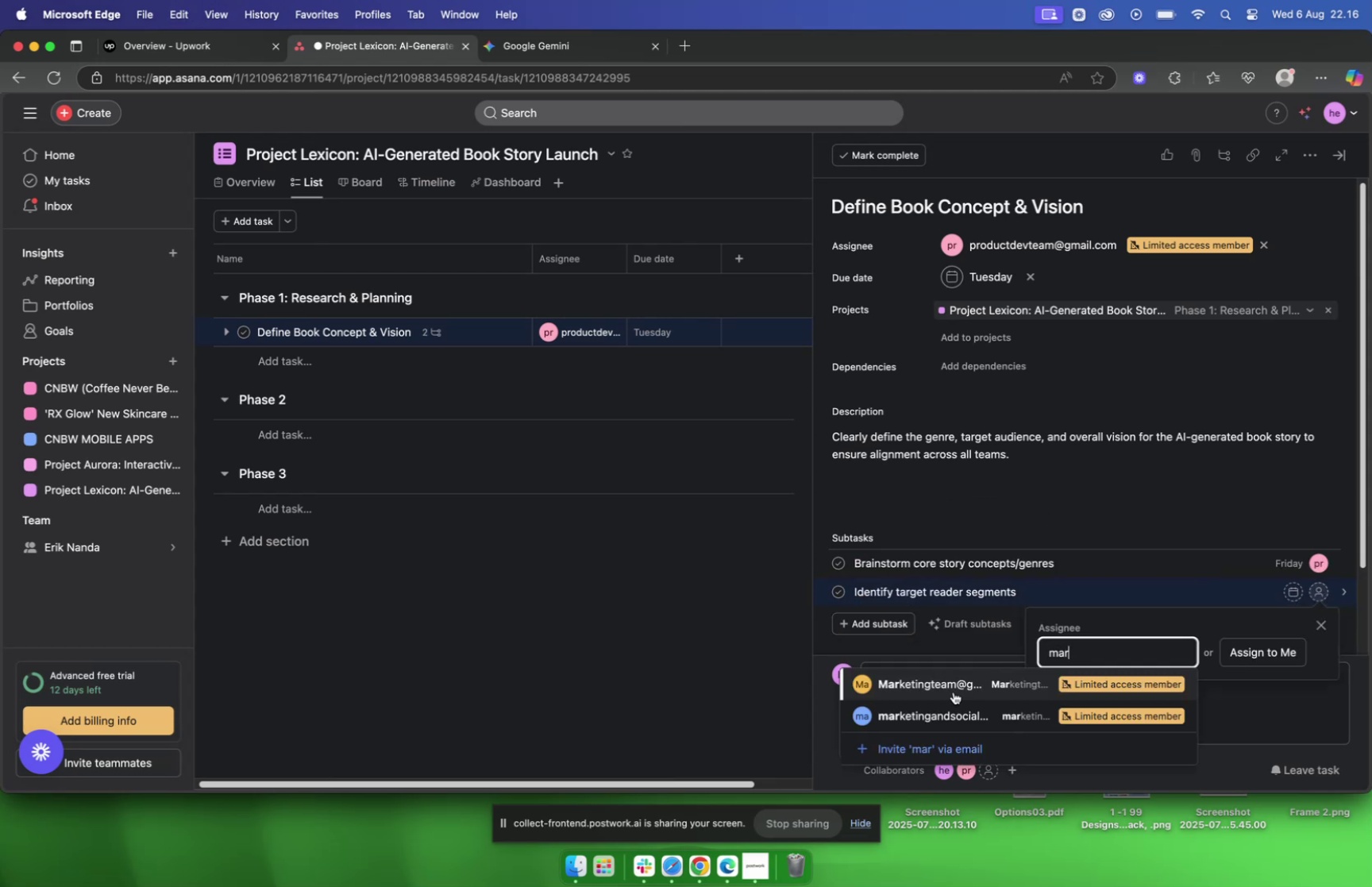 
left_click([950, 687])
 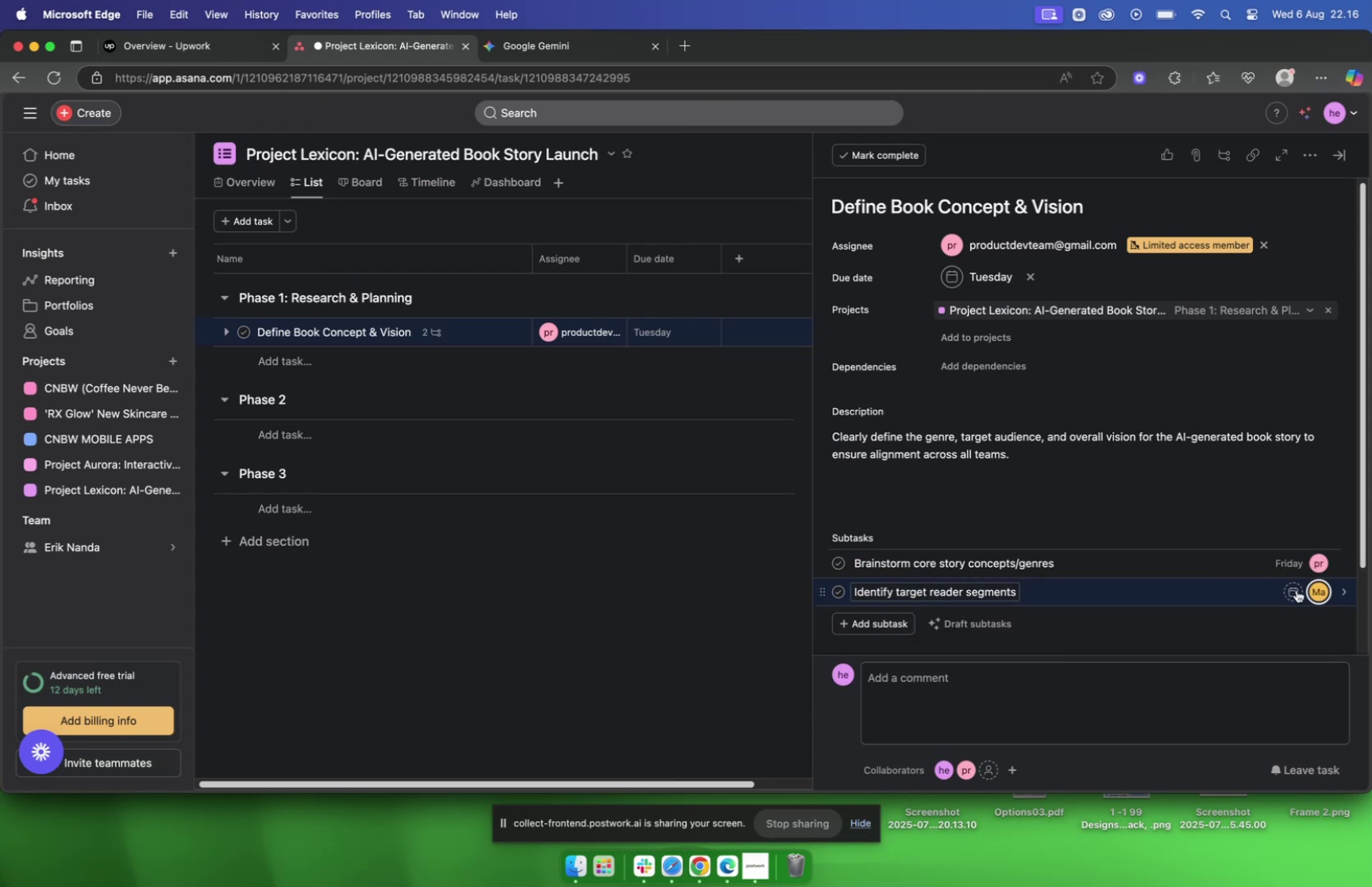 
left_click([1288, 592])
 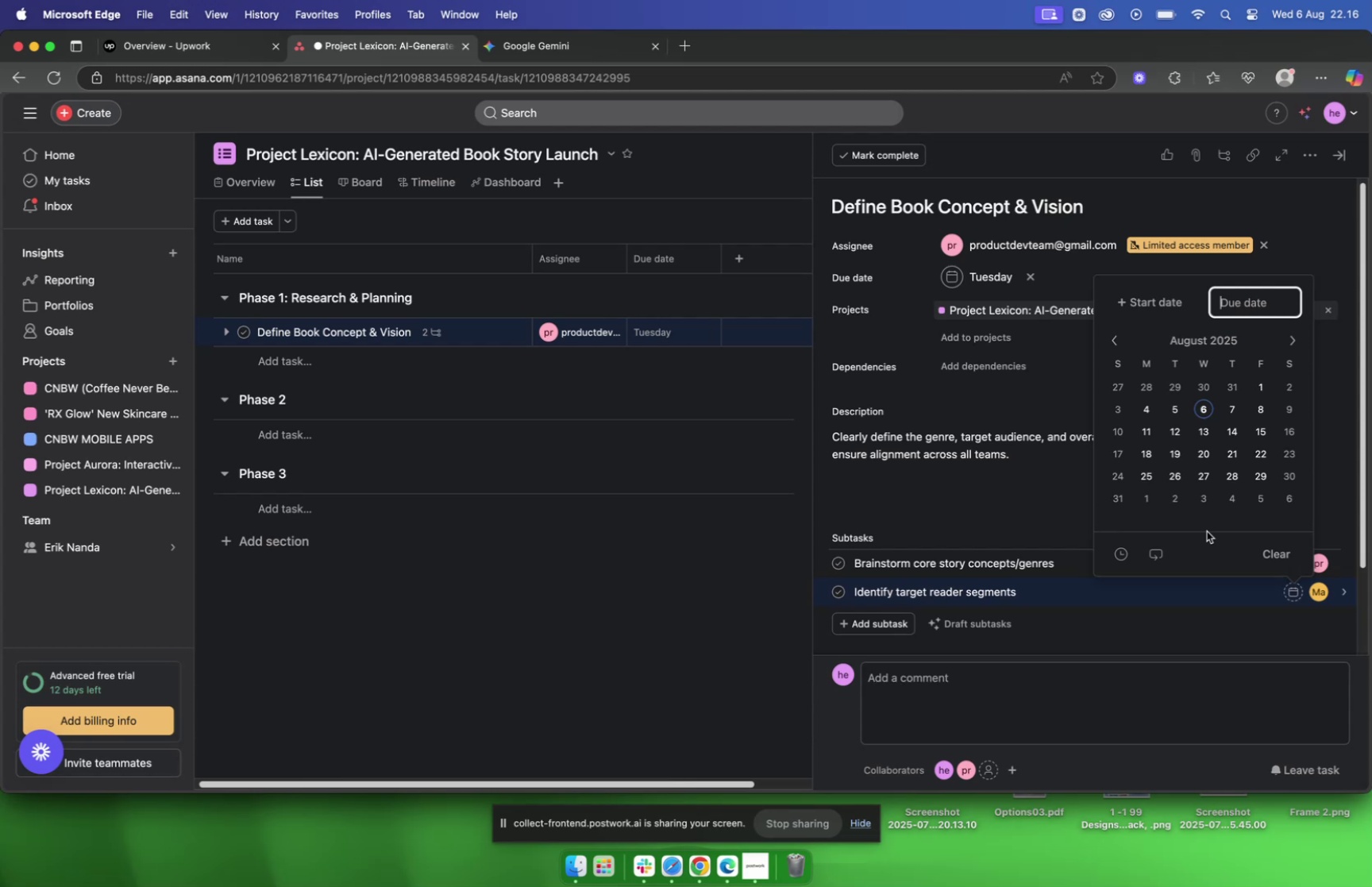 
wait(8.3)
 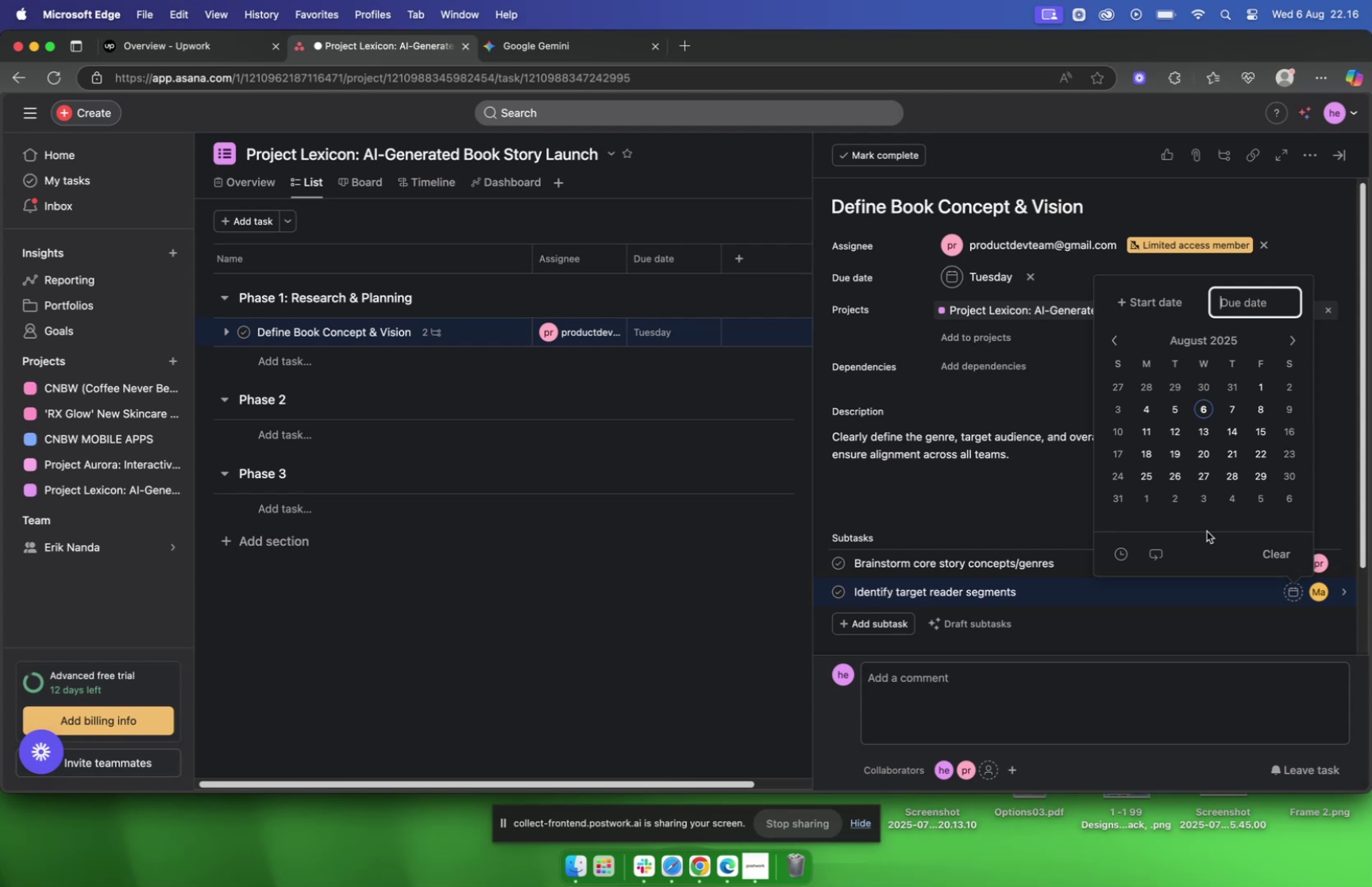 
left_click([354, 47])
 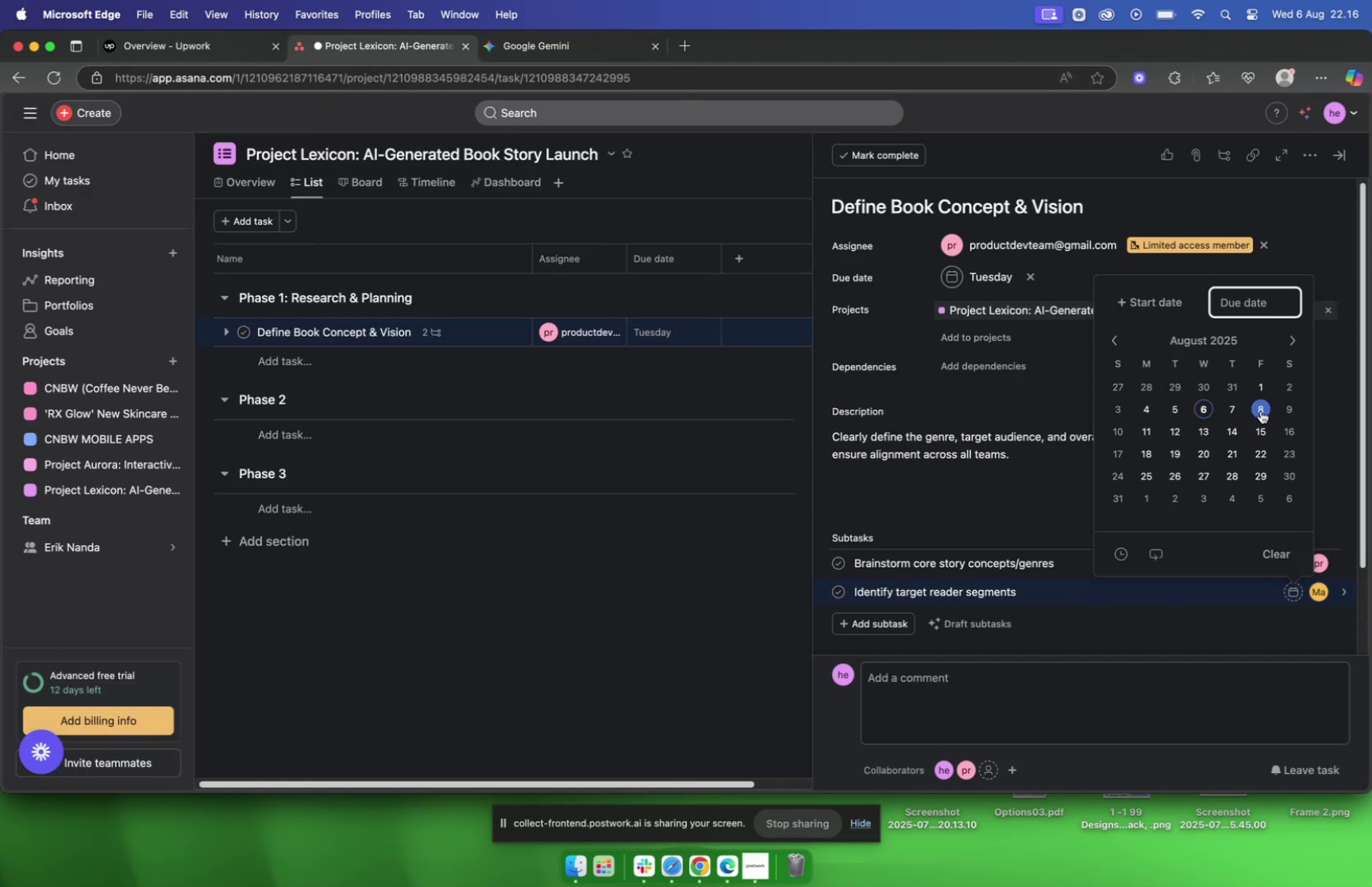 
left_click([1269, 409])
 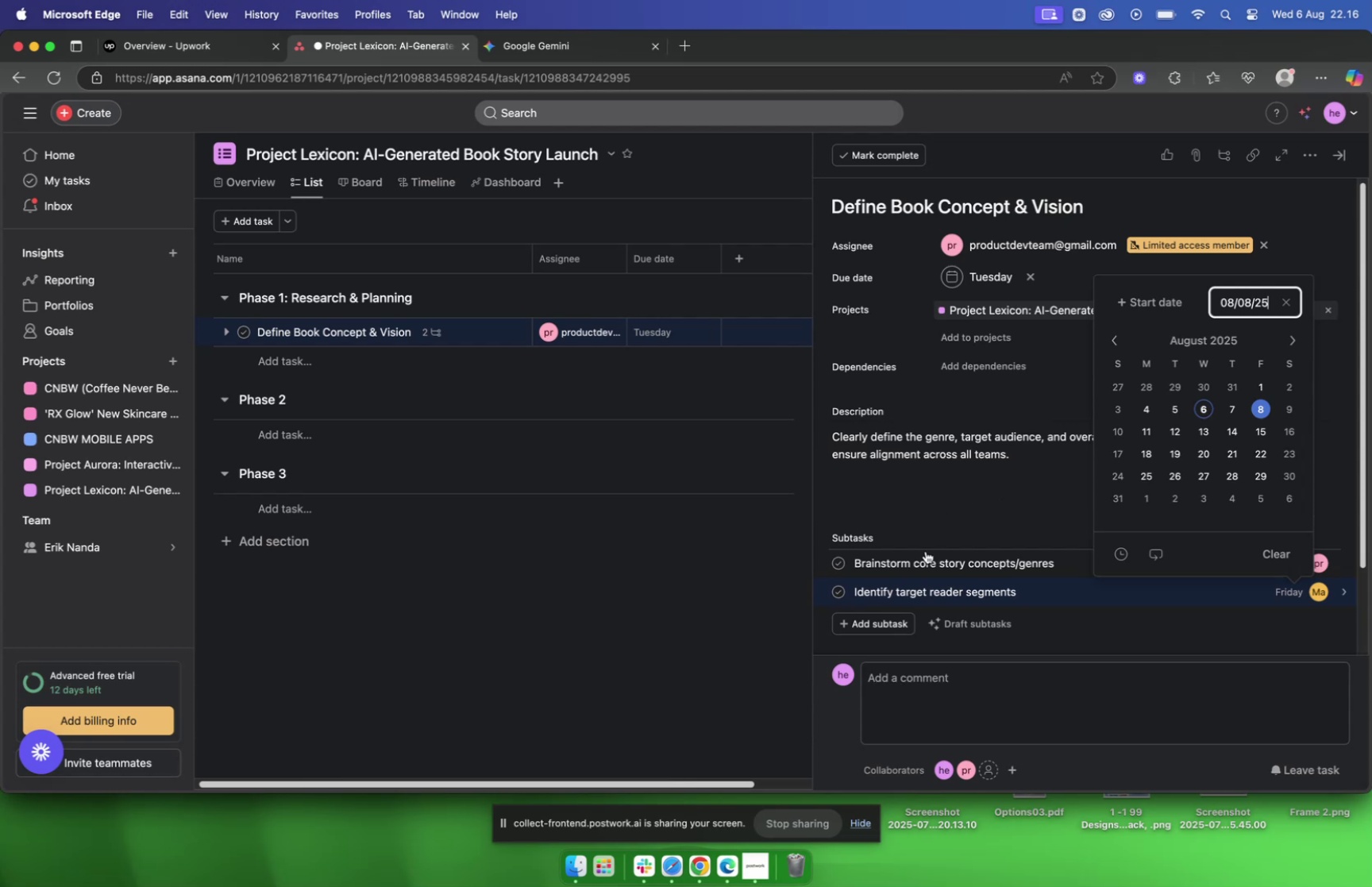 
left_click([881, 626])
 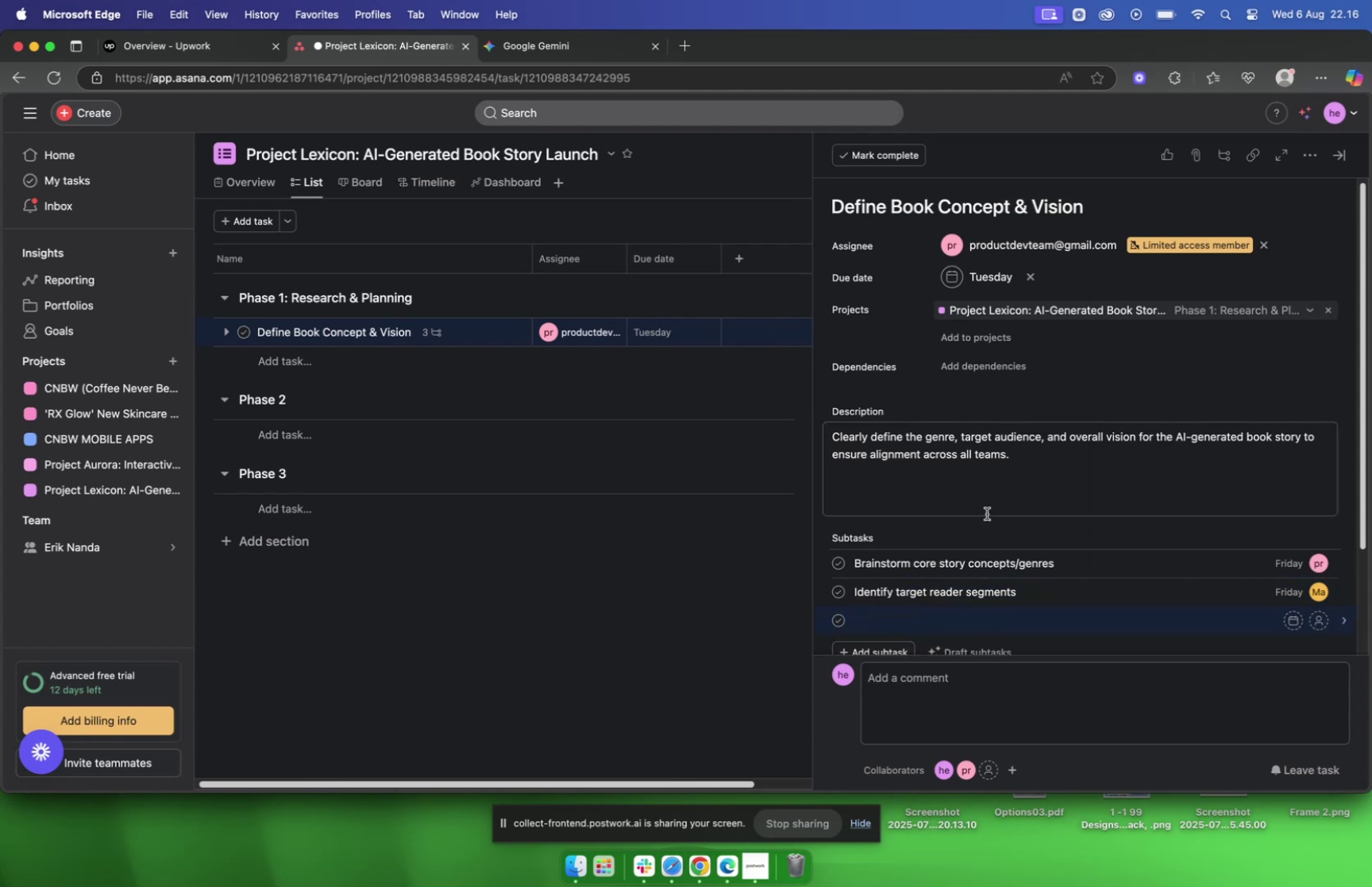 
left_click([1000, 592])
 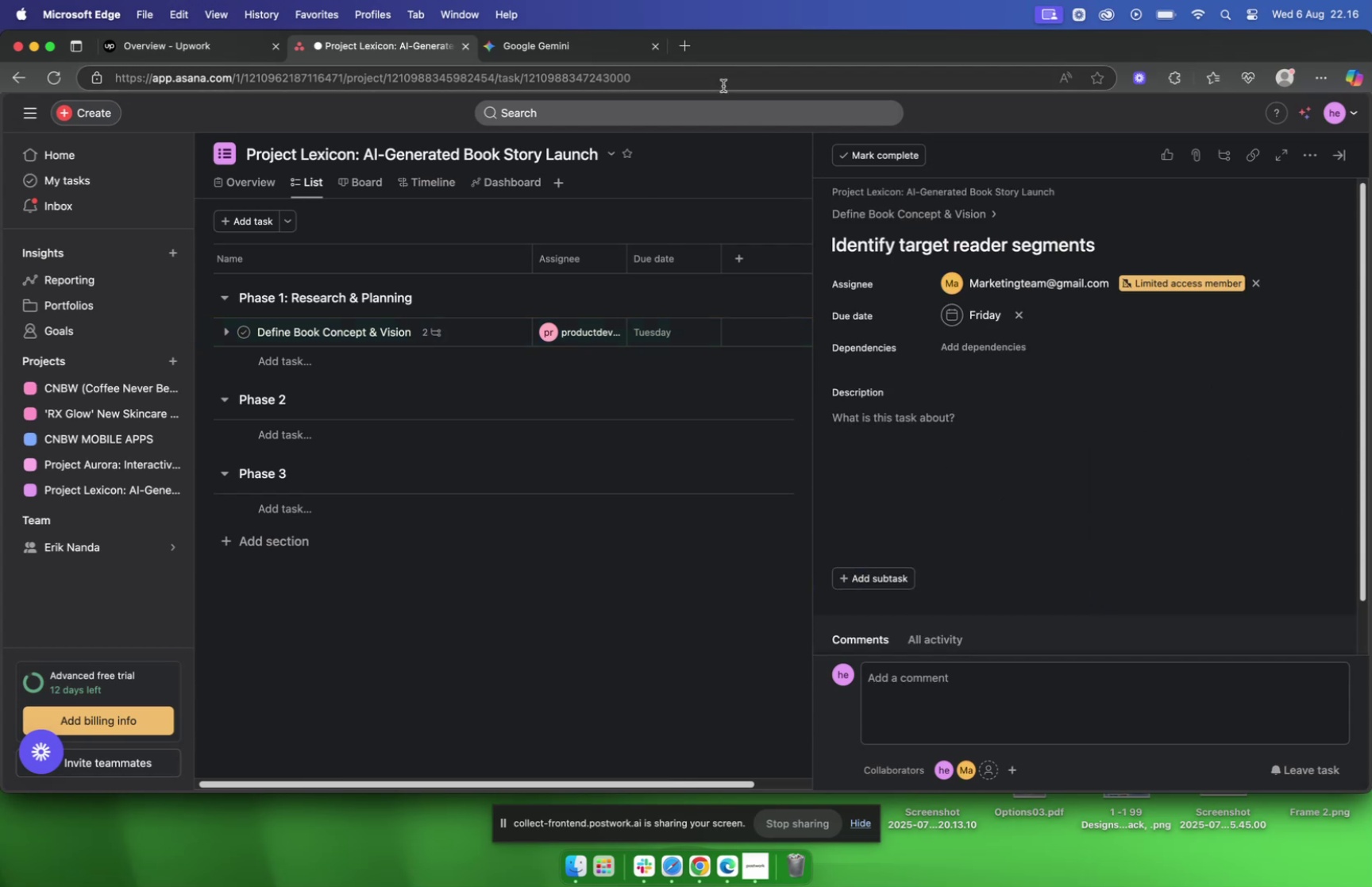 
left_click([583, 45])
 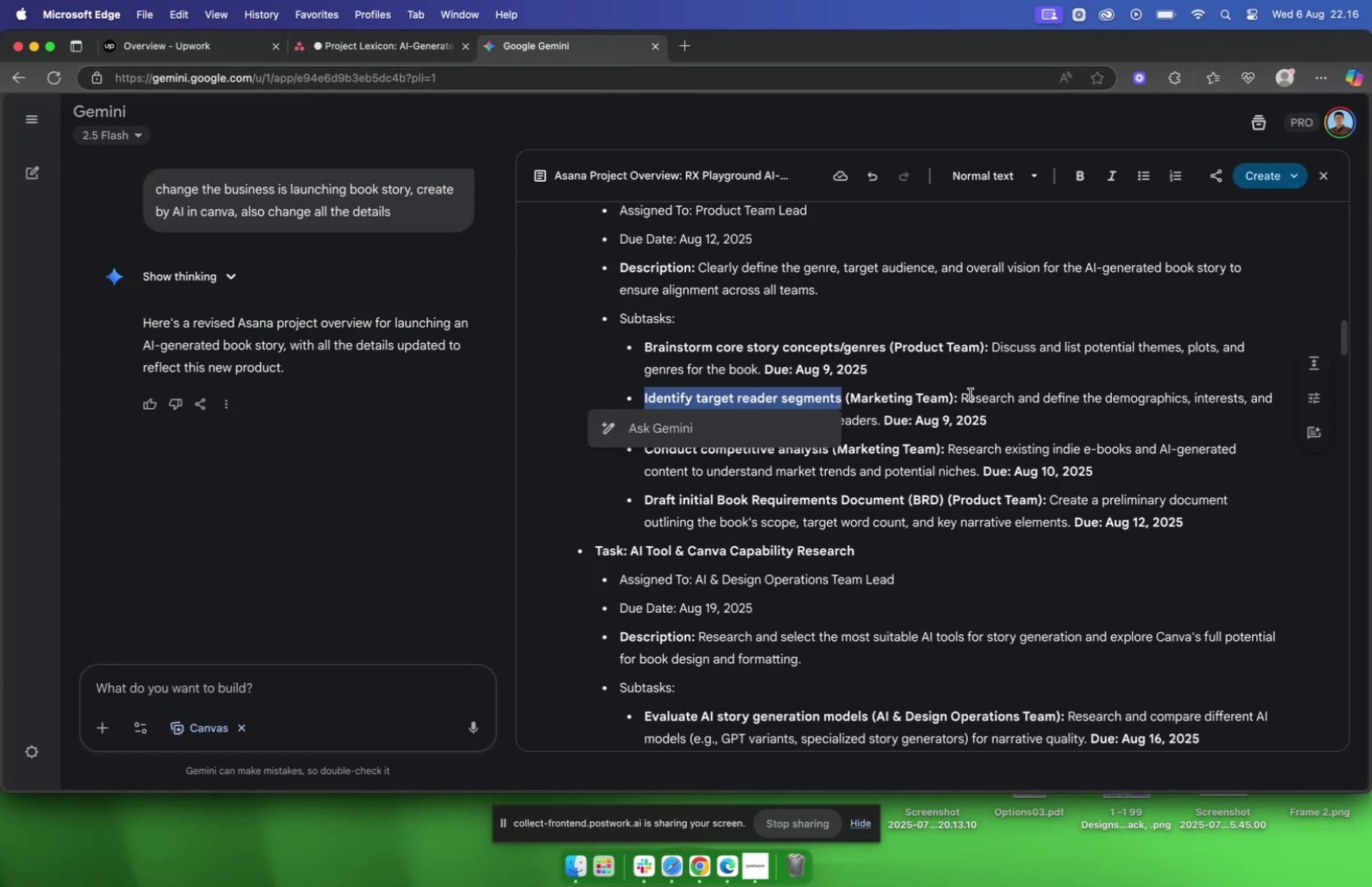 
left_click_drag(start_coordinate=[961, 398], to_coordinate=[879, 423])
 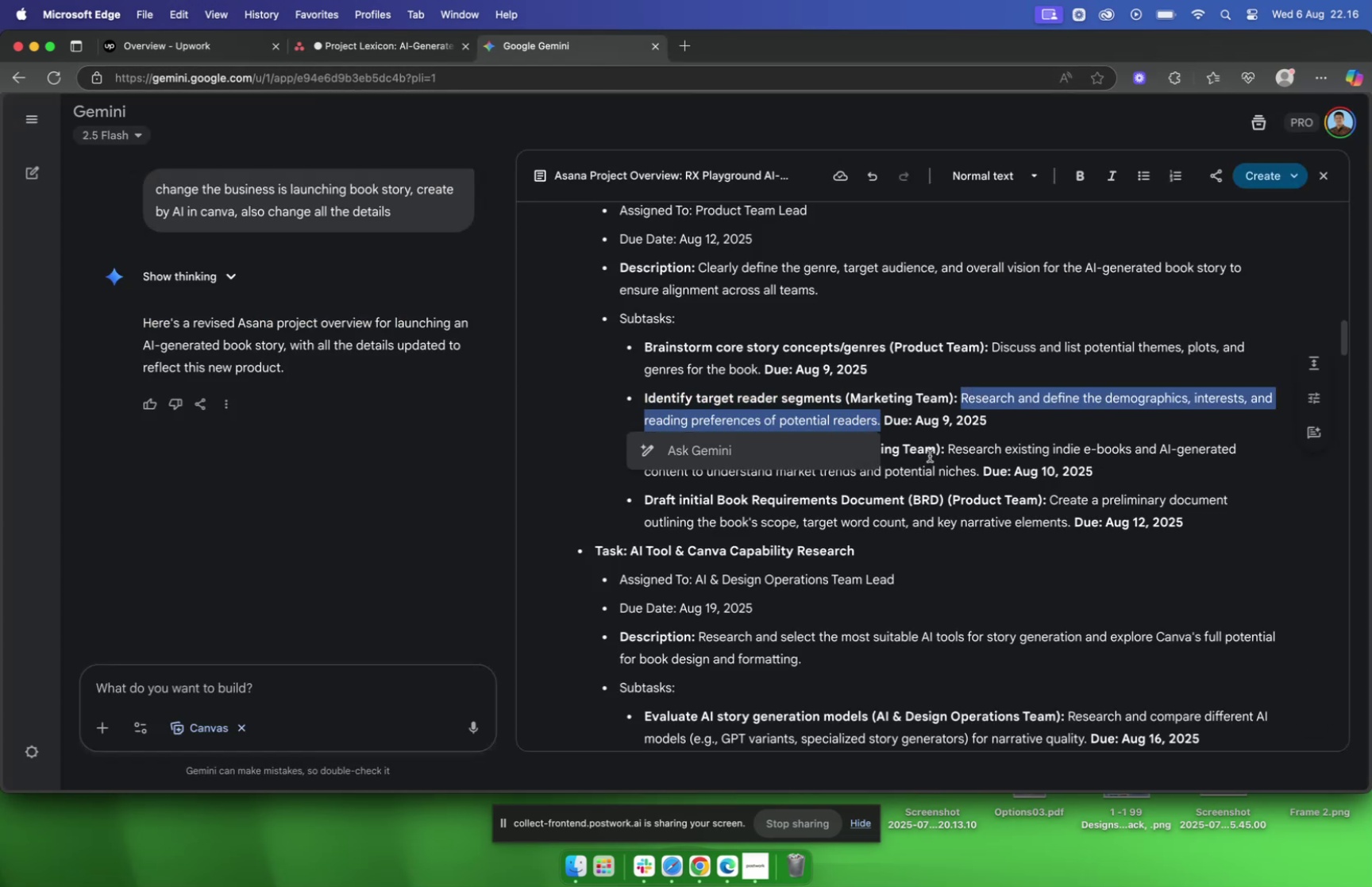 
key(Meta+C)
 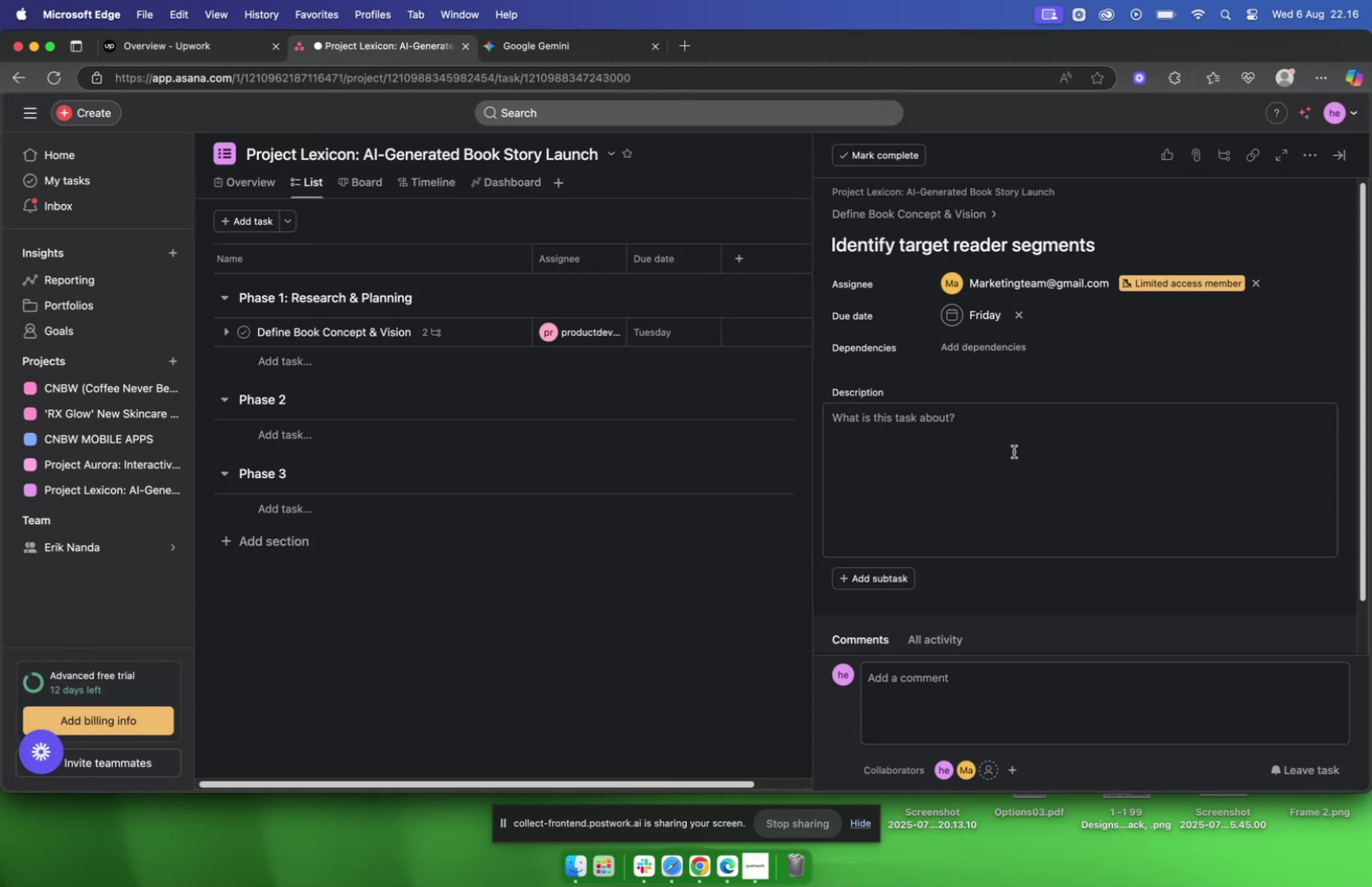 
left_click([923, 423])
 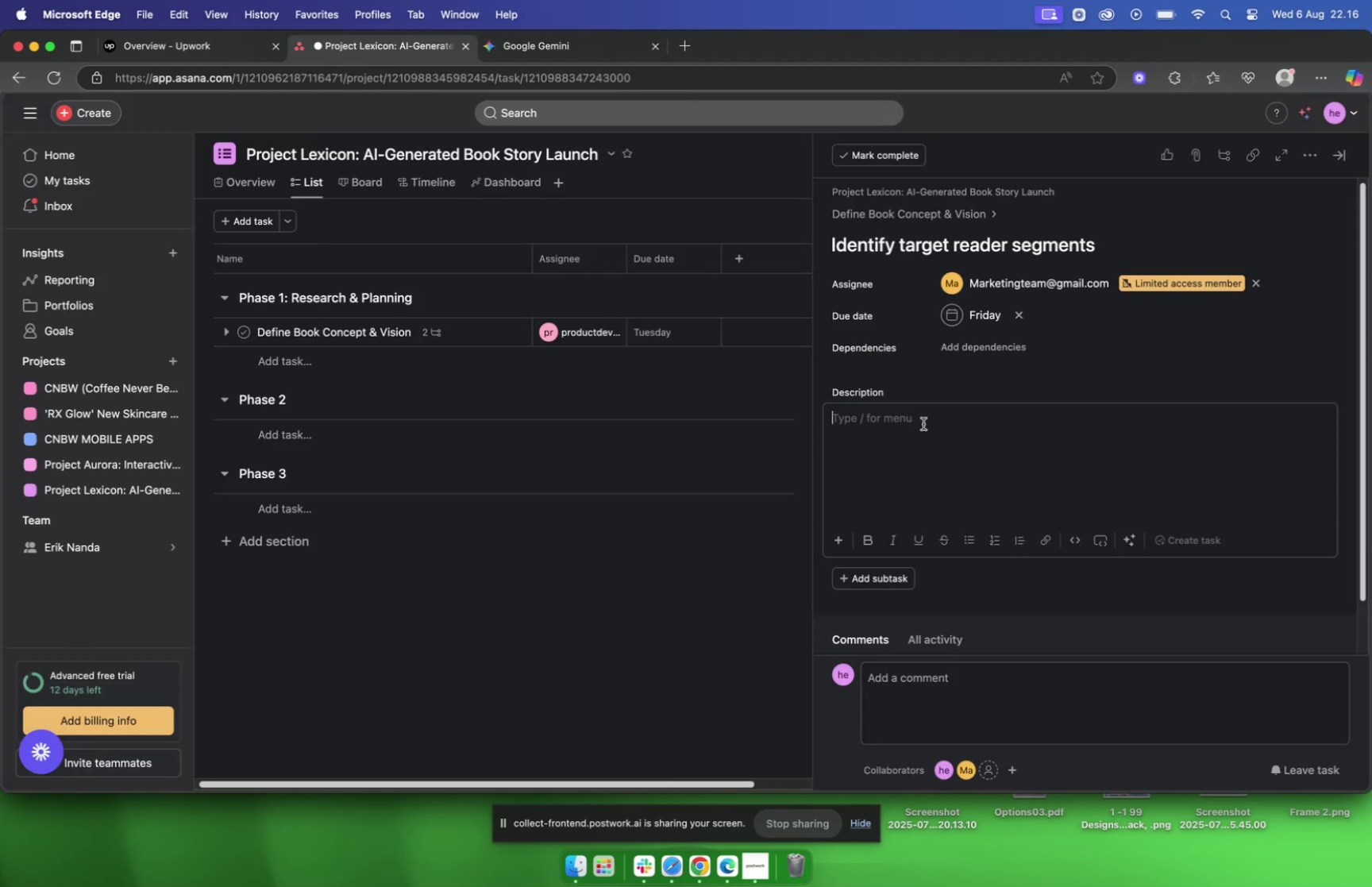 
key(Meta+V)
 